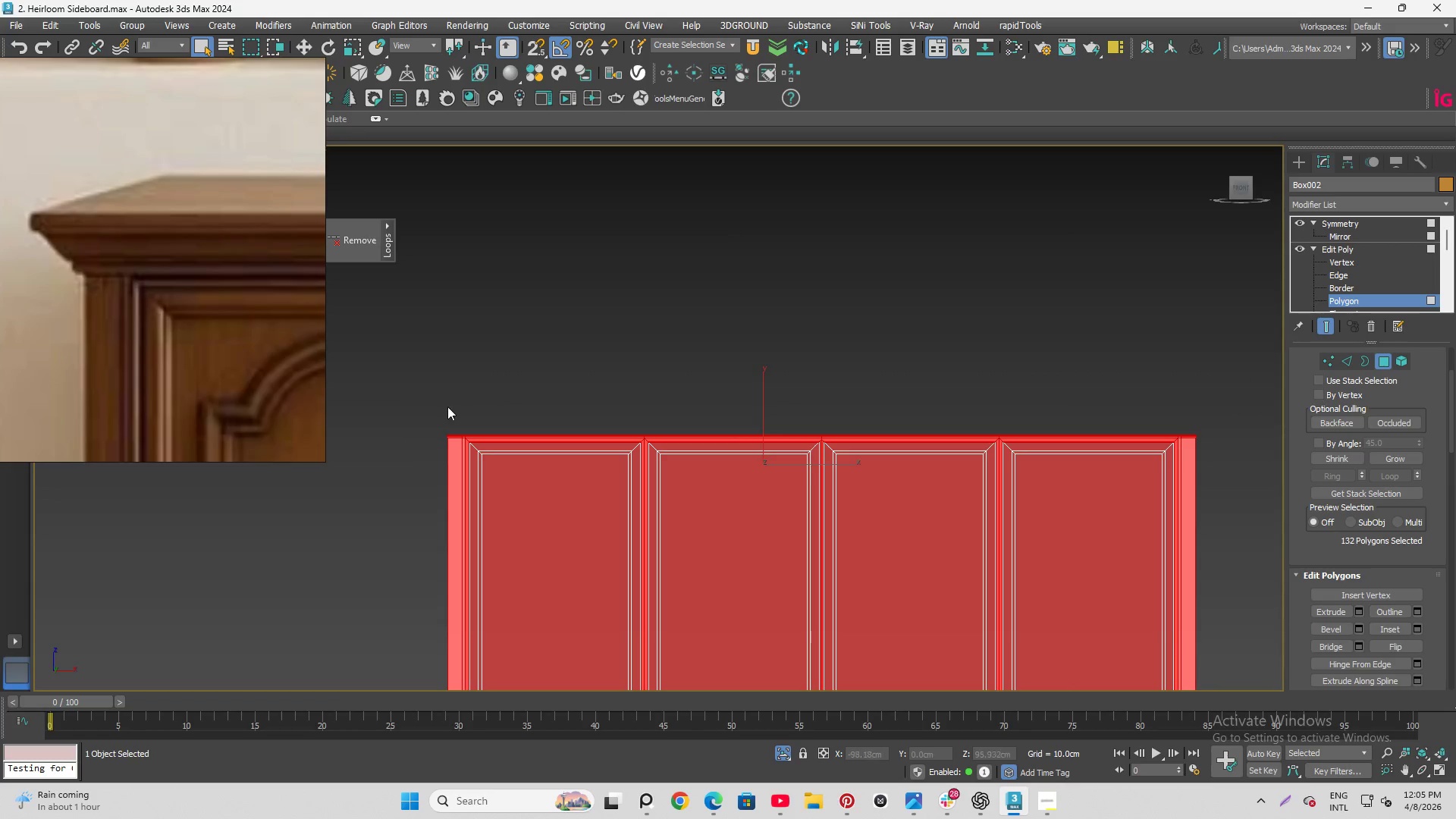 
hold_key(key=AltLeft, duration=1.52)
 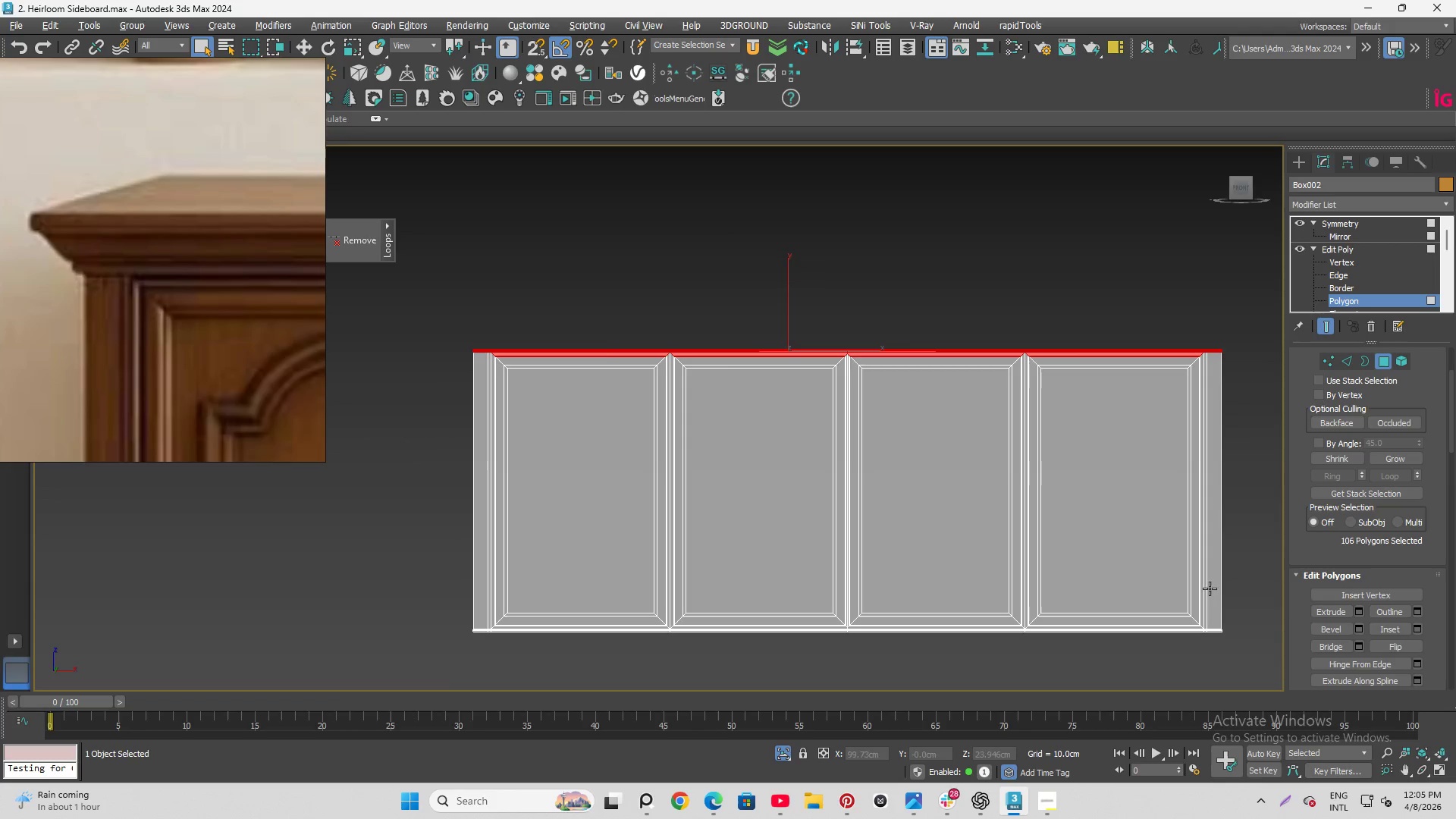 
scroll: coordinate [482, 283], scroll_direction: none, amount: 0.0
 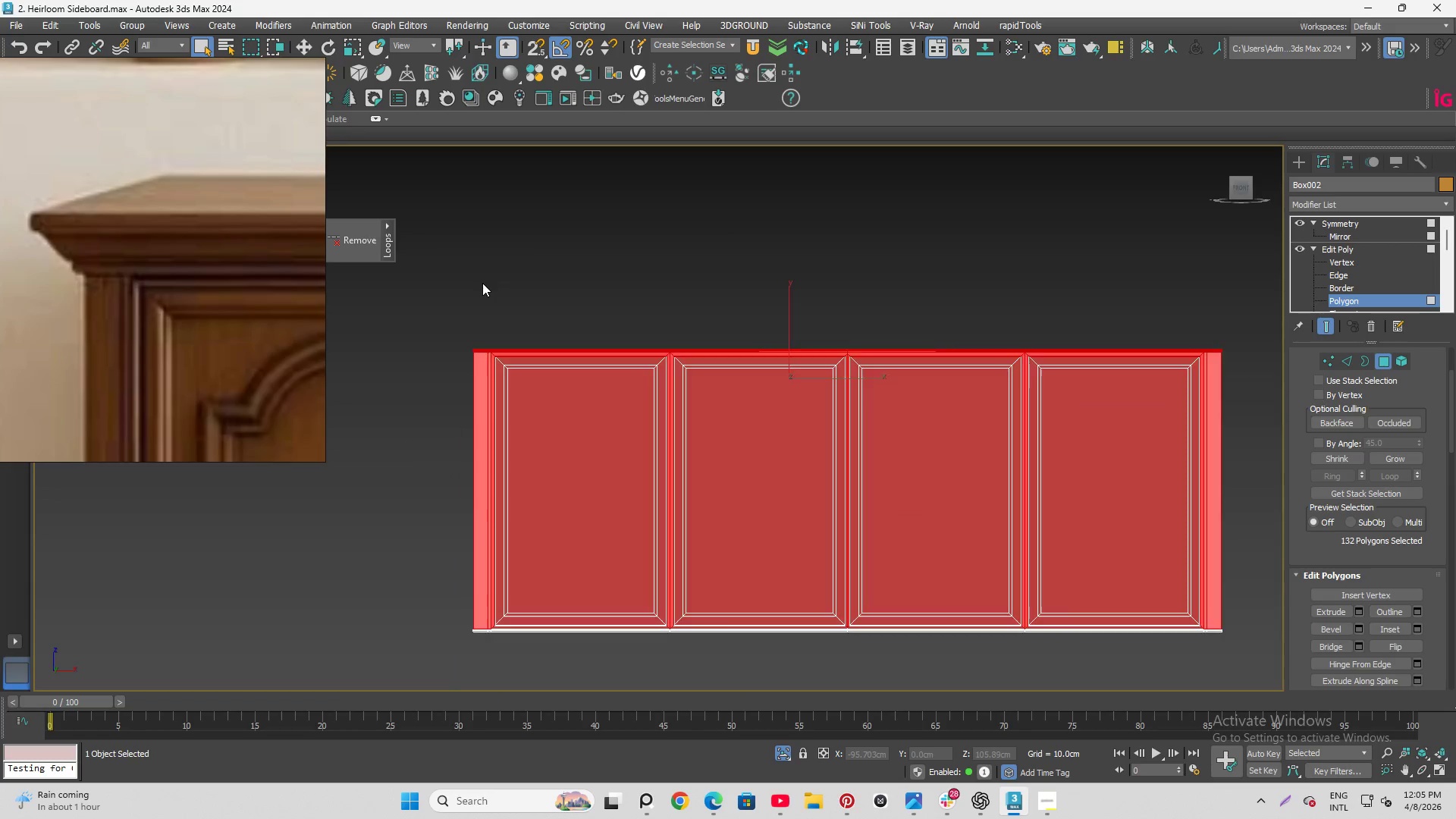 
left_click_drag(start_coordinate=[453, 359], to_coordinate=[1433, 711])
 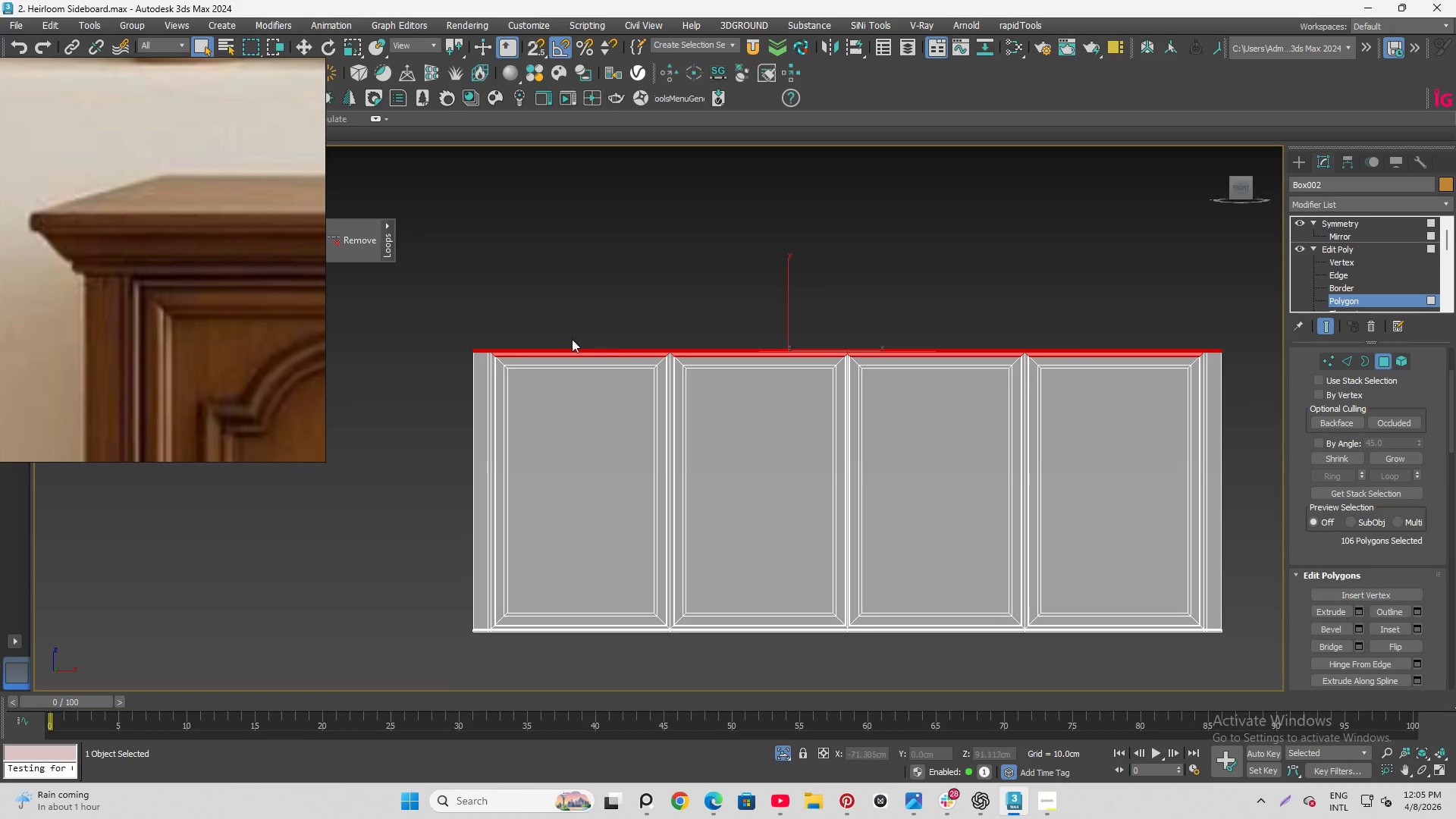 
hold_key(key=AltLeft, duration=0.62)
 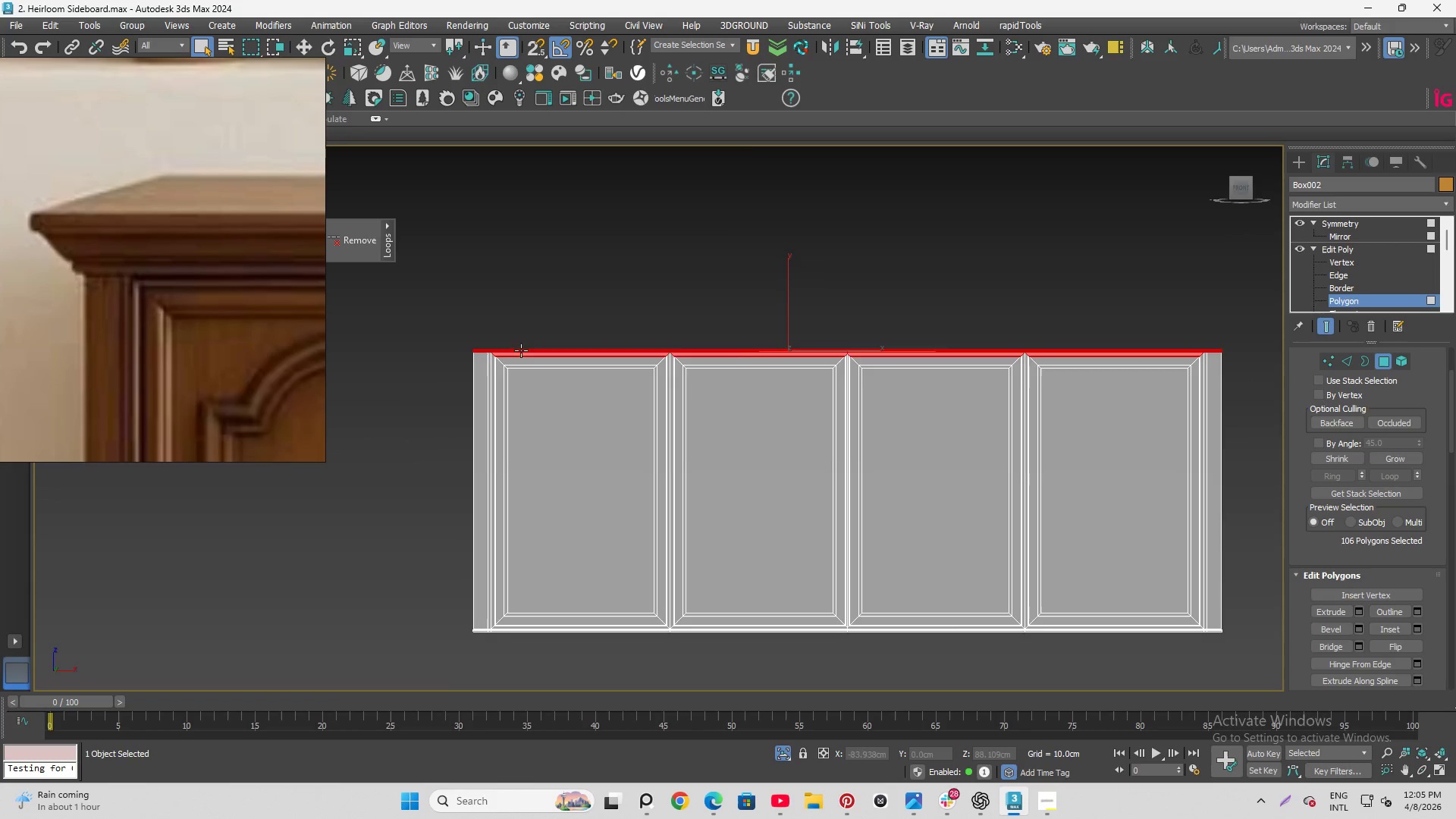 
hold_key(key=AltLeft, duration=1.52)
 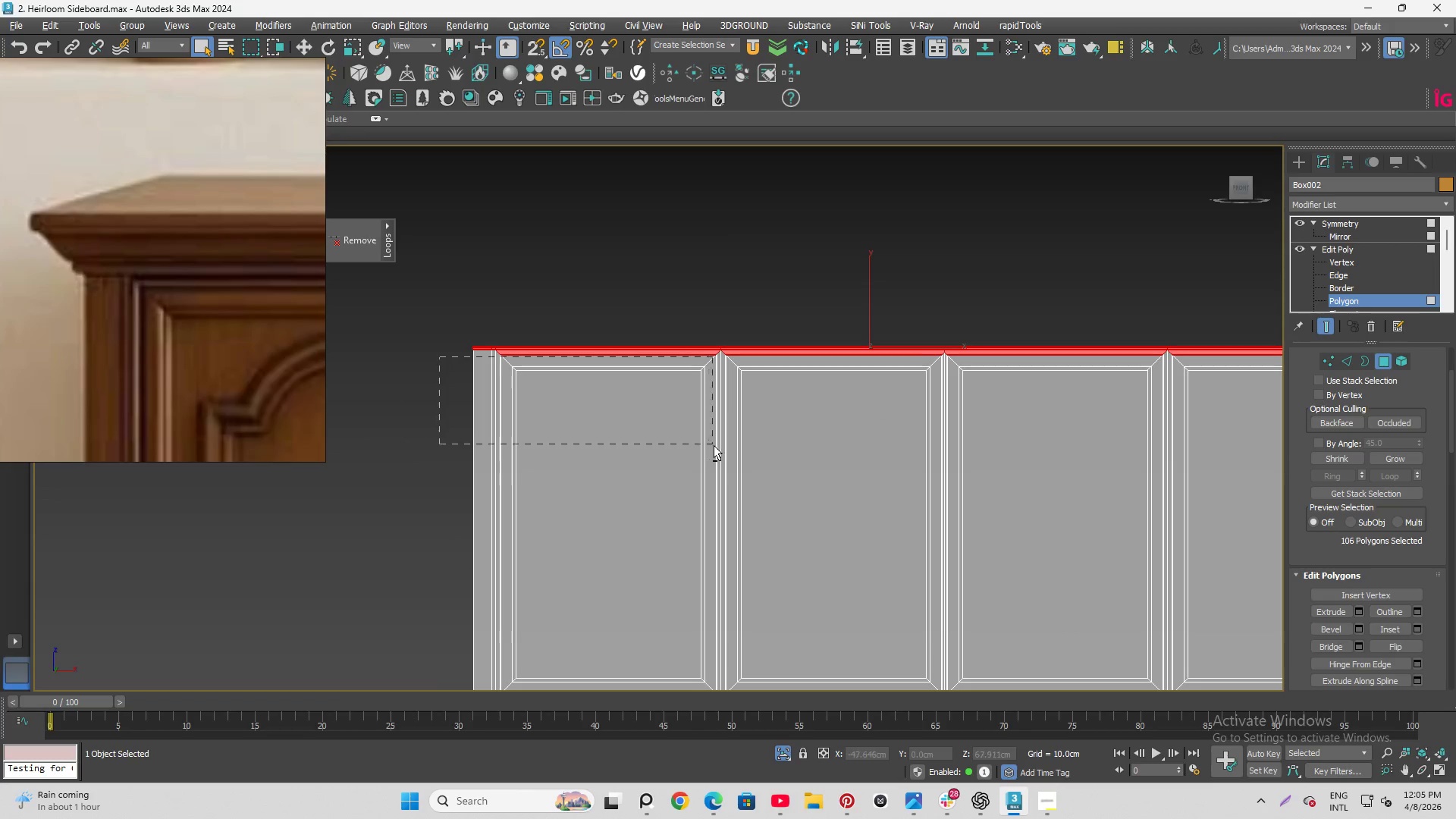 
scroll: coordinate [458, 356], scroll_direction: up, amount: 1.0
 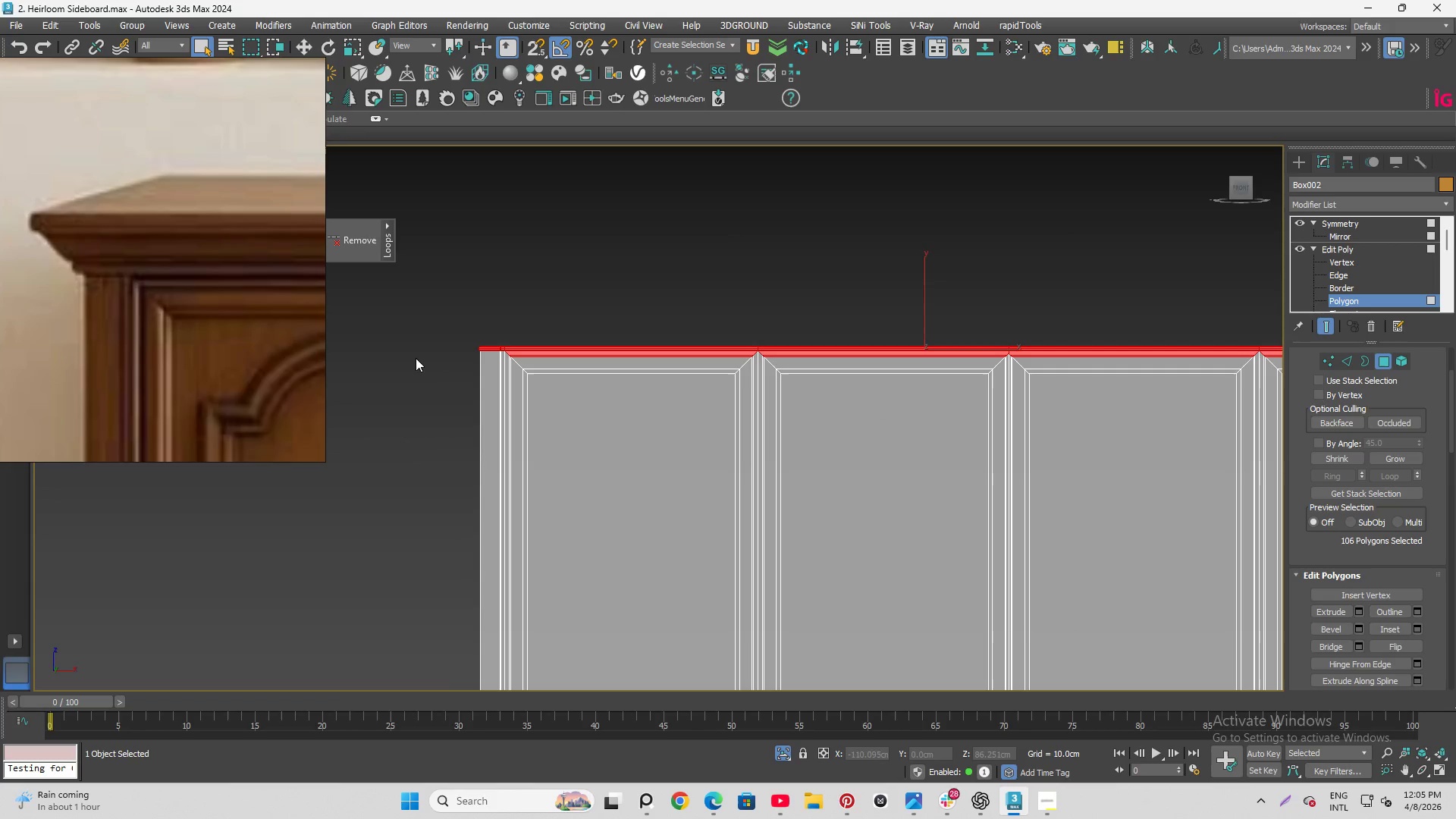 
scroll: coordinate [419, 342], scroll_direction: down, amount: 1.0
 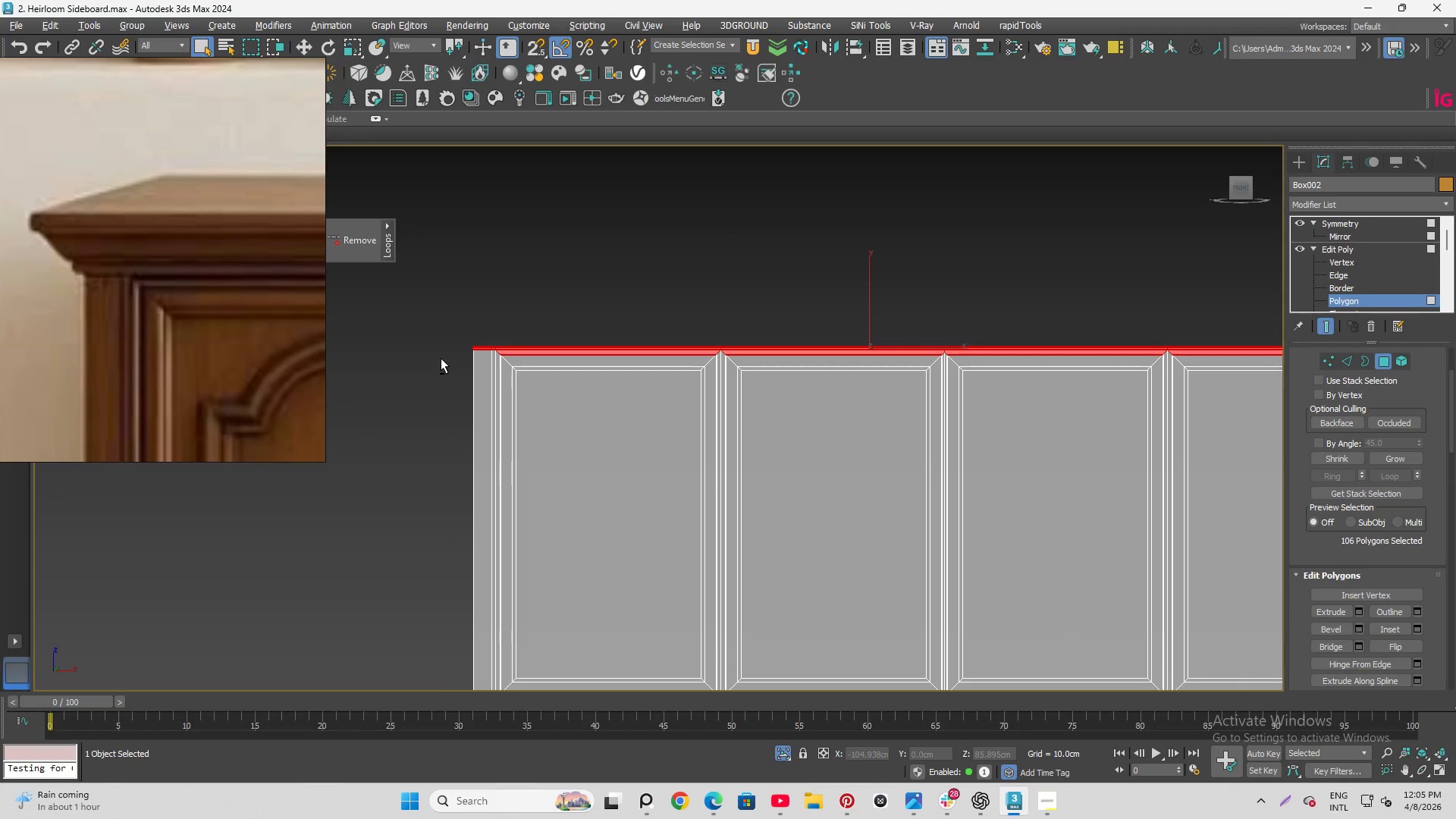 
left_click_drag(start_coordinate=[441, 358], to_coordinate=[1447, 353])
 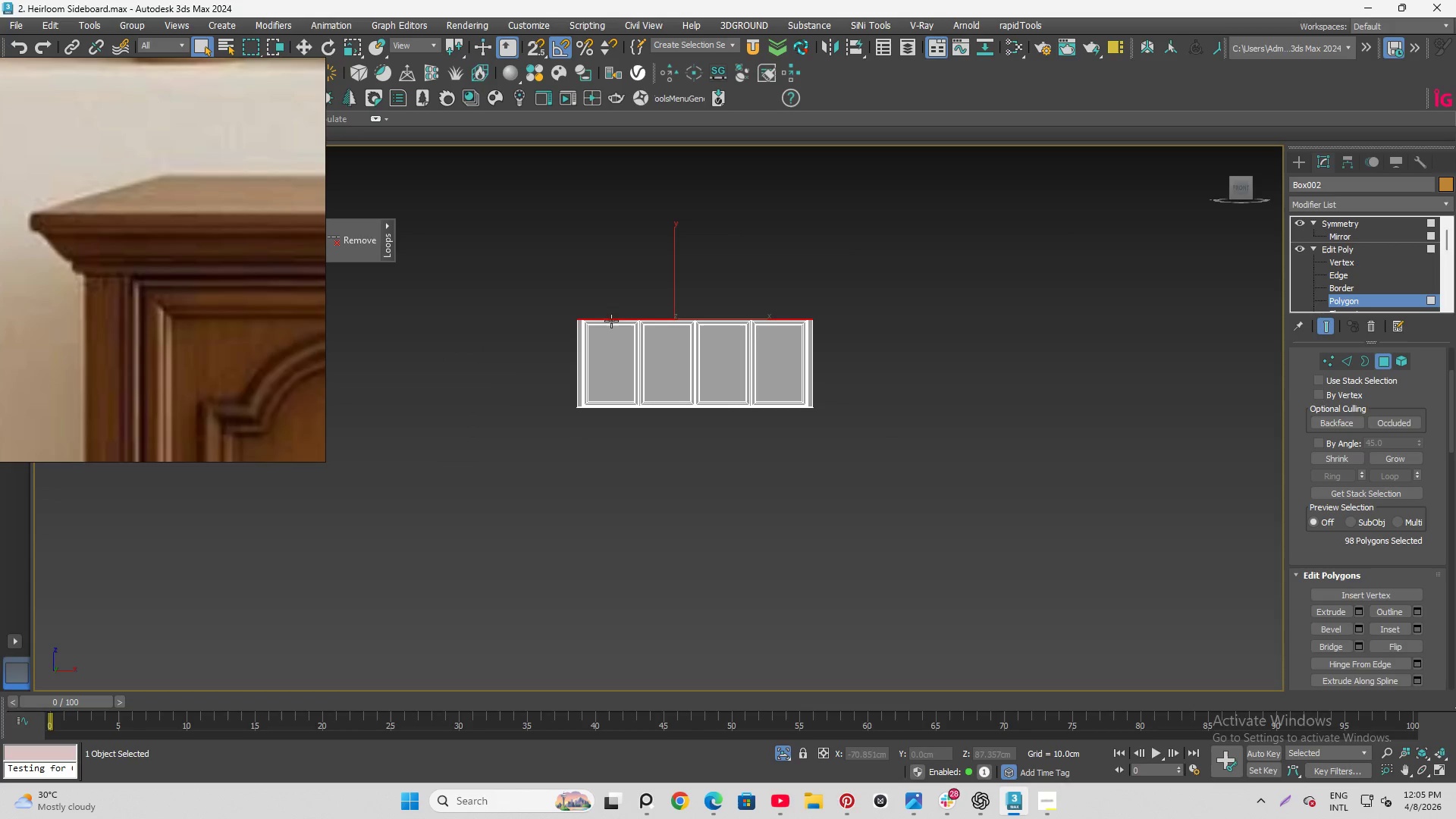 
hold_key(key=AltLeft, duration=1.5)
 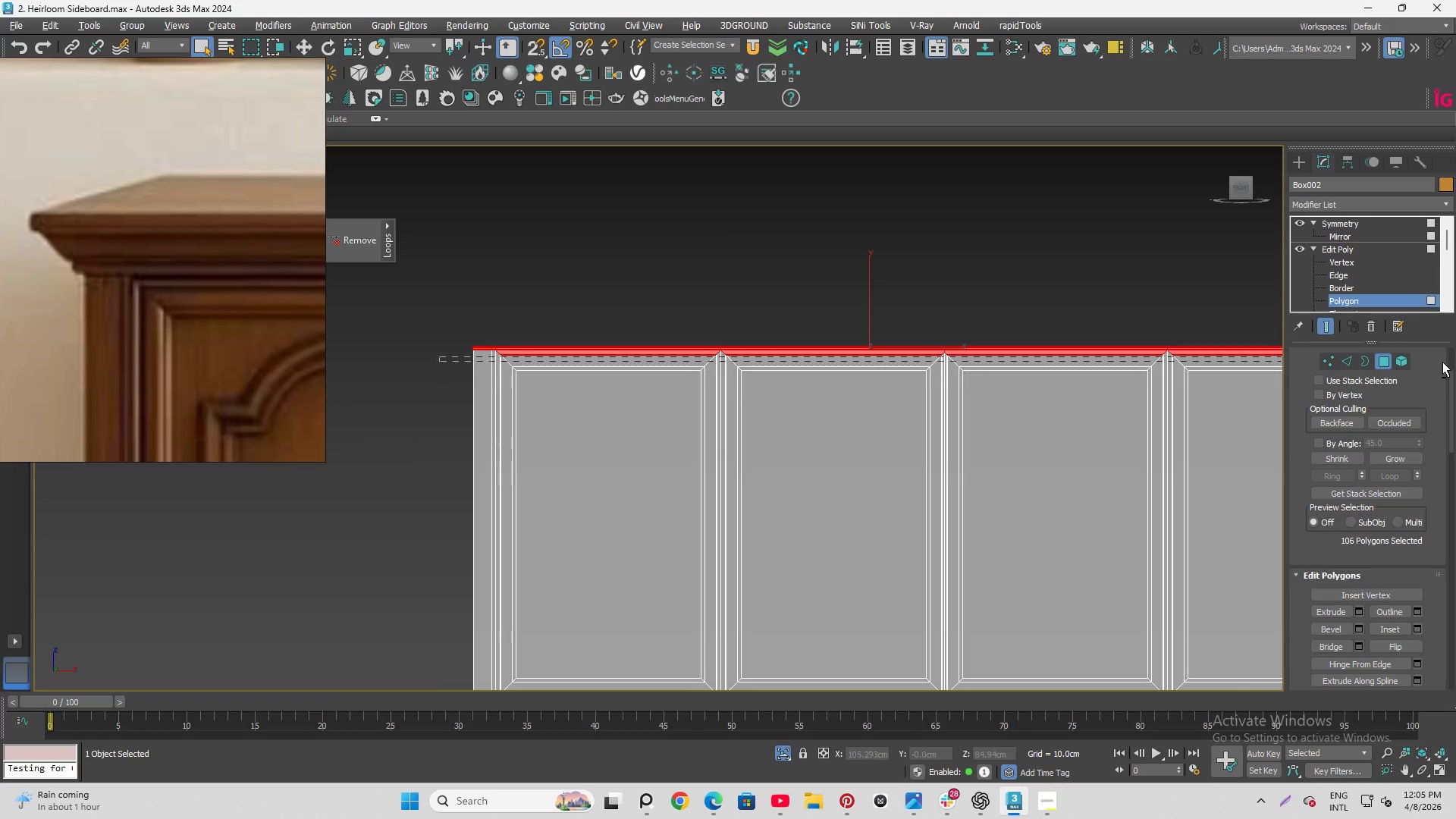 
hold_key(key=AltLeft, duration=1.51)
 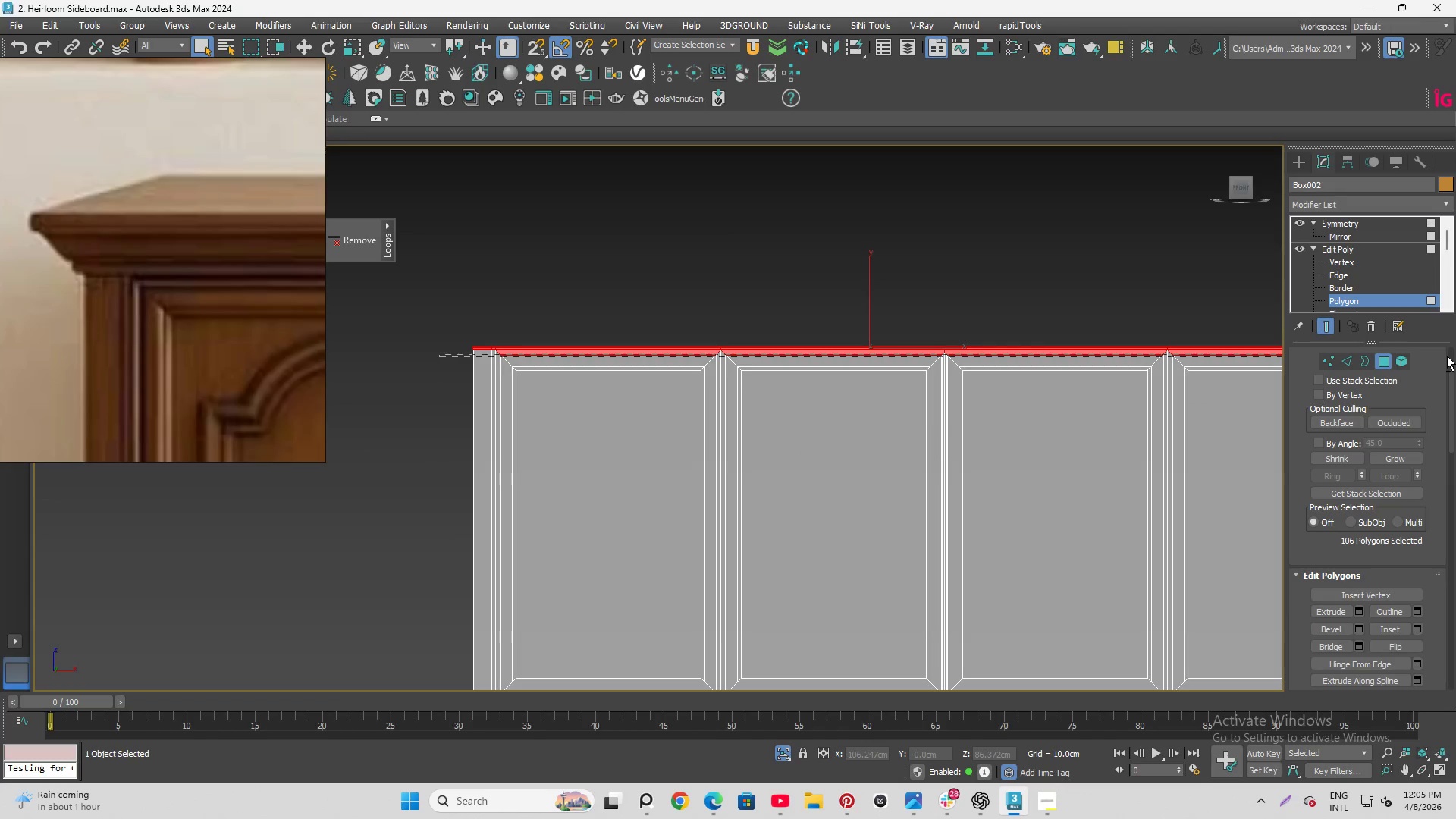 
hold_key(key=AltLeft, duration=1.52)
 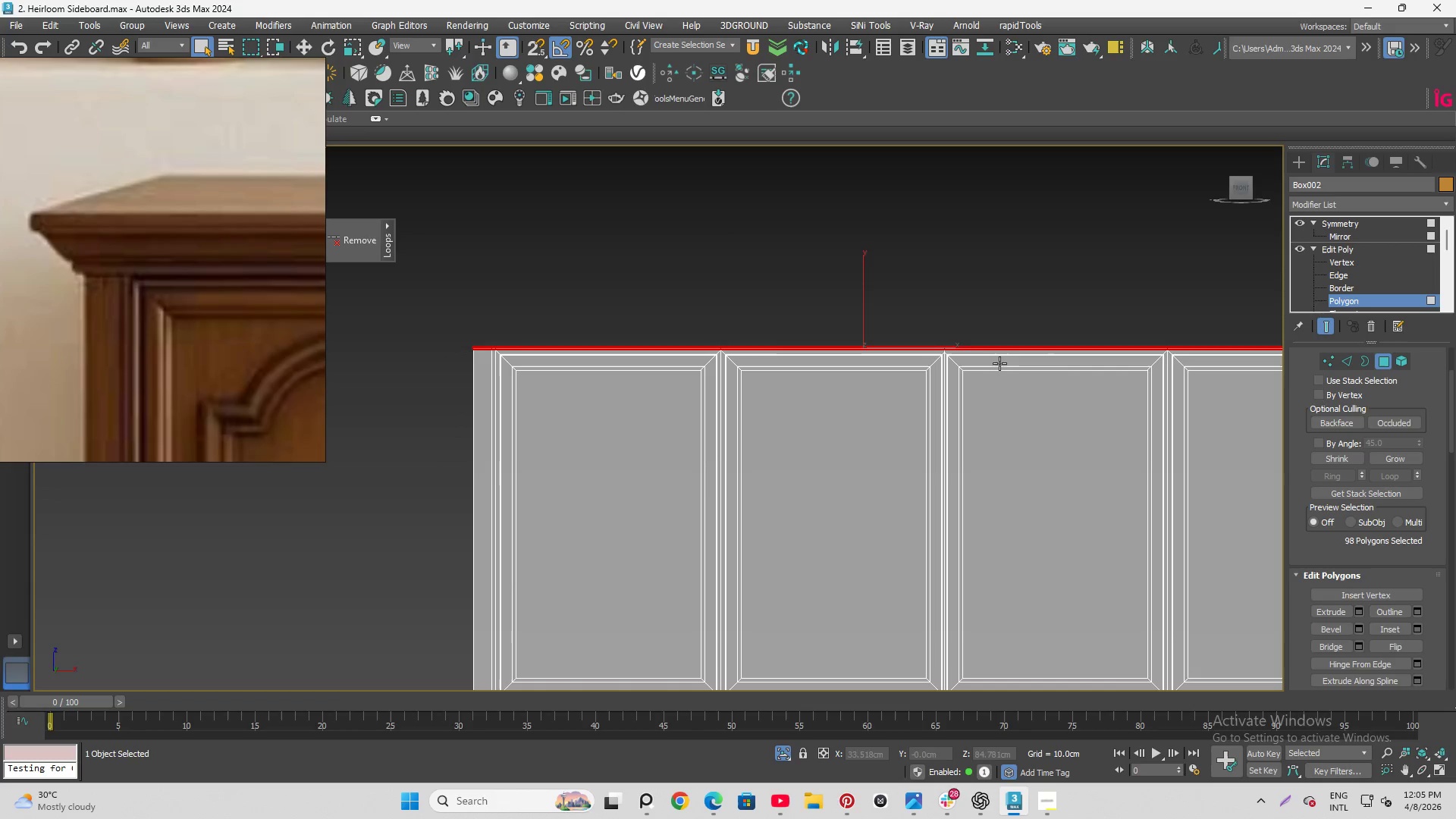 
hold_key(key=AltLeft, duration=0.56)
 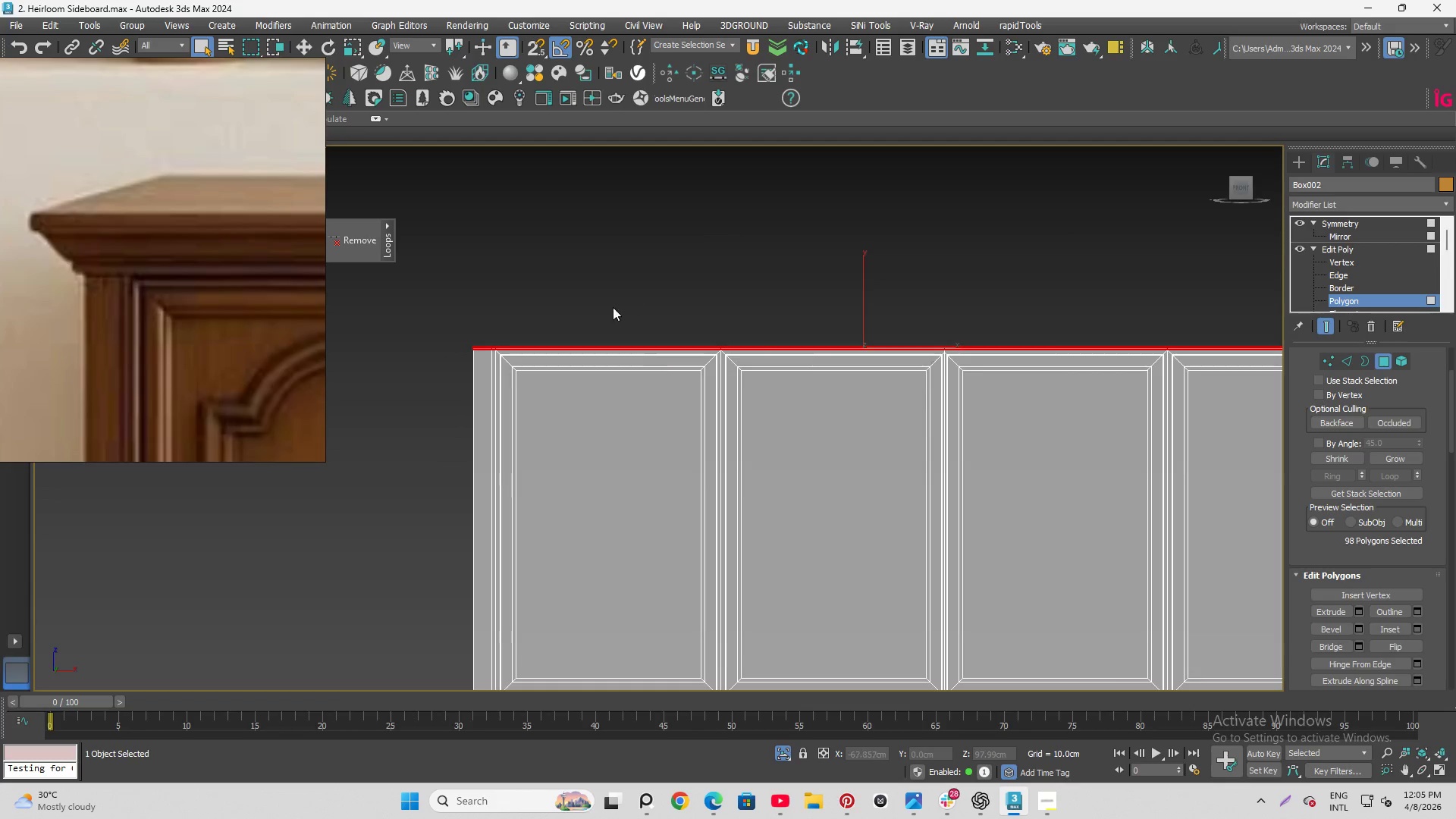 
scroll: coordinate [1211, 435], scroll_direction: down, amount: 2.0
 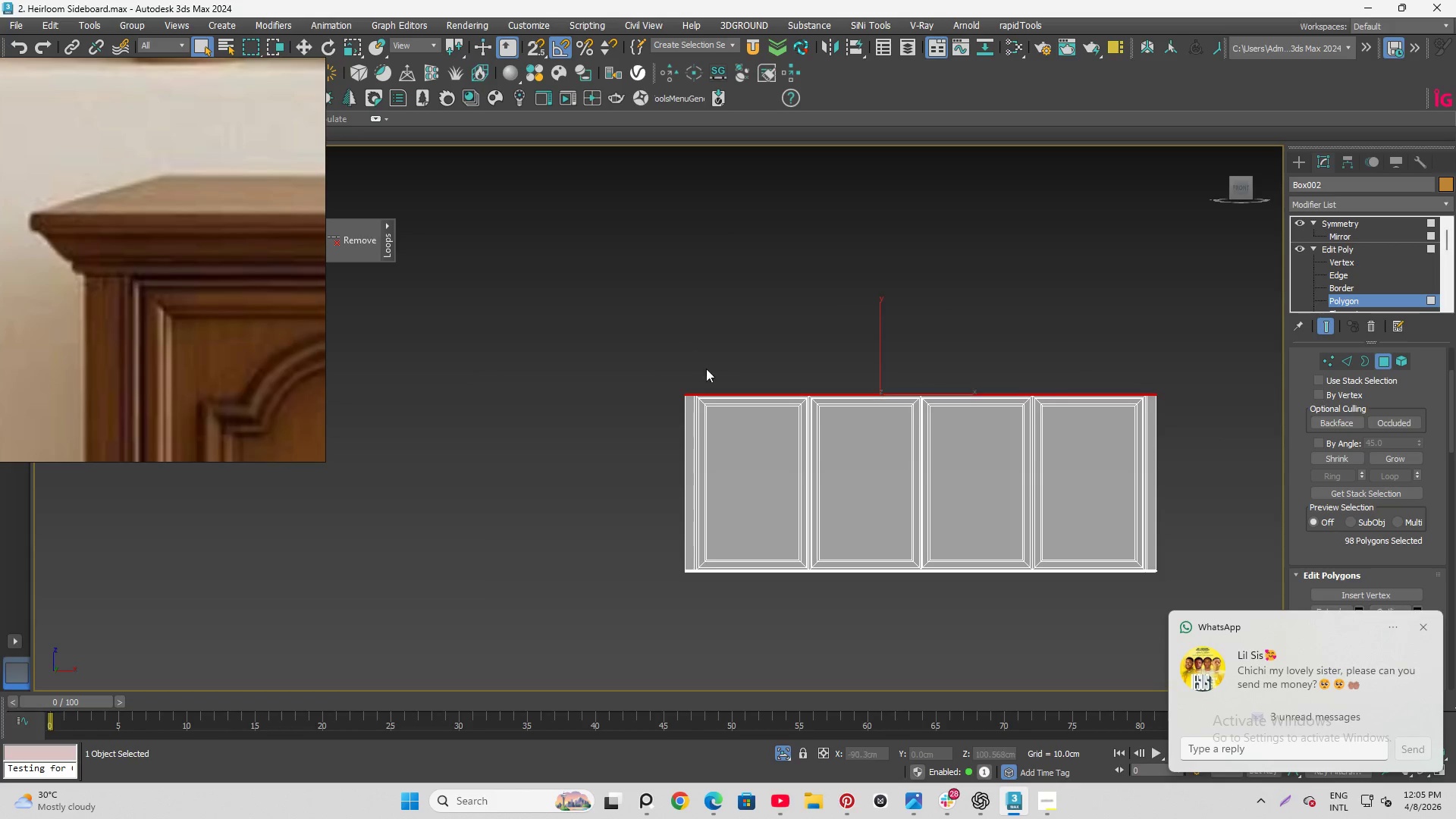 
scroll: coordinate [475, 548], scroll_direction: up, amount: 10.0
 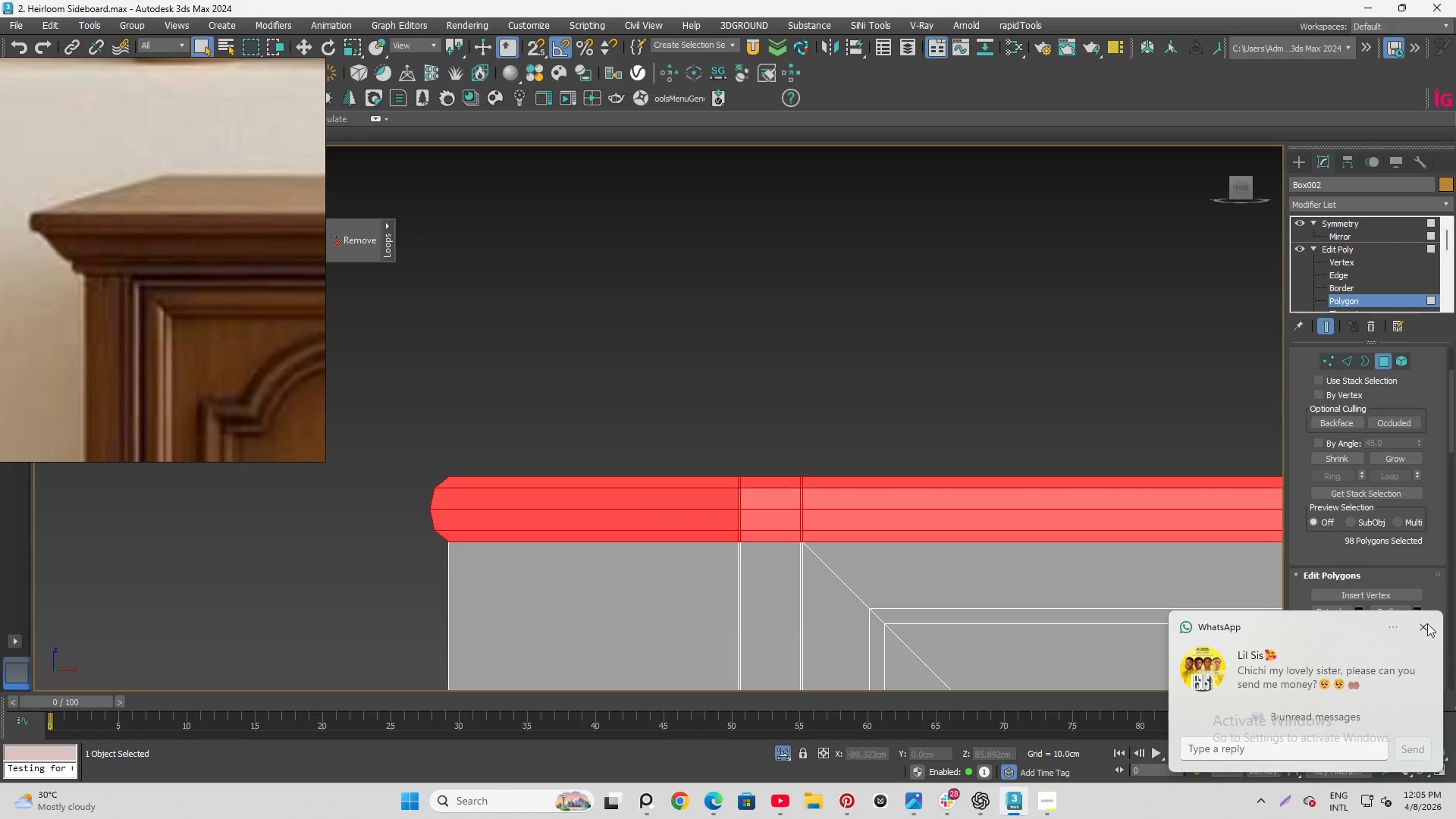 
left_click([1426, 623])
 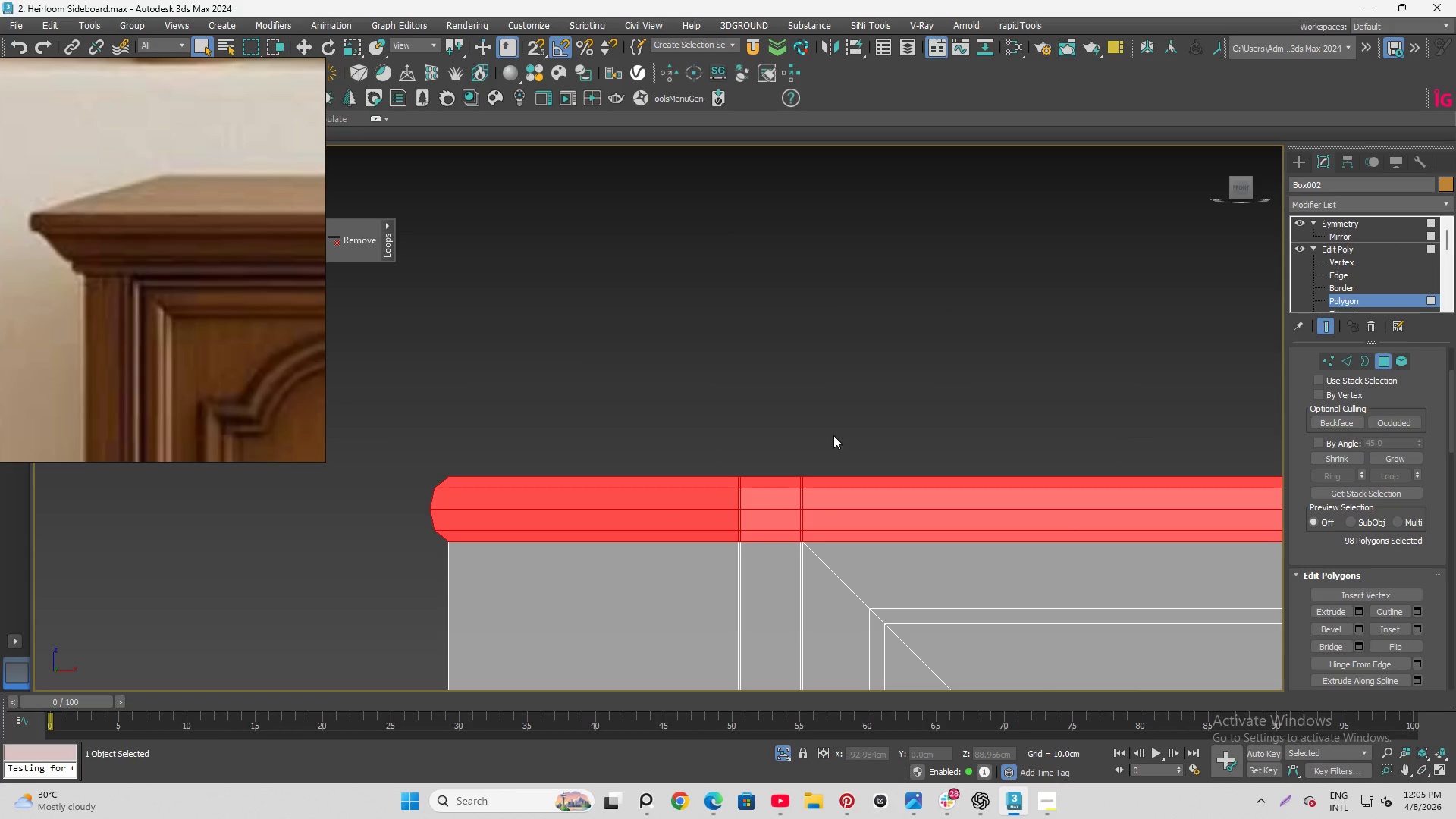 
scroll: coordinate [709, 453], scroll_direction: down, amount: 2.0
 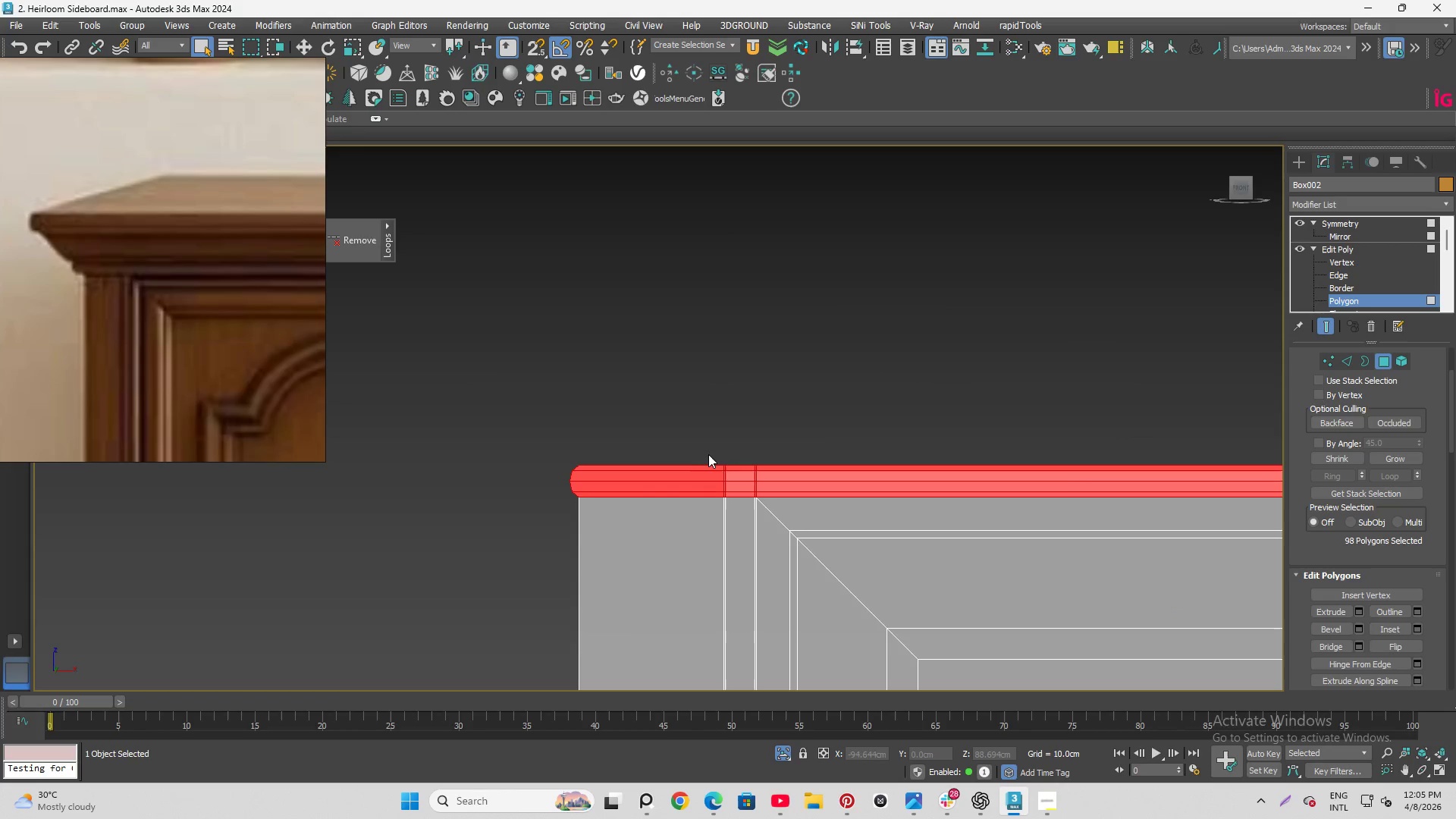 
key(W)
 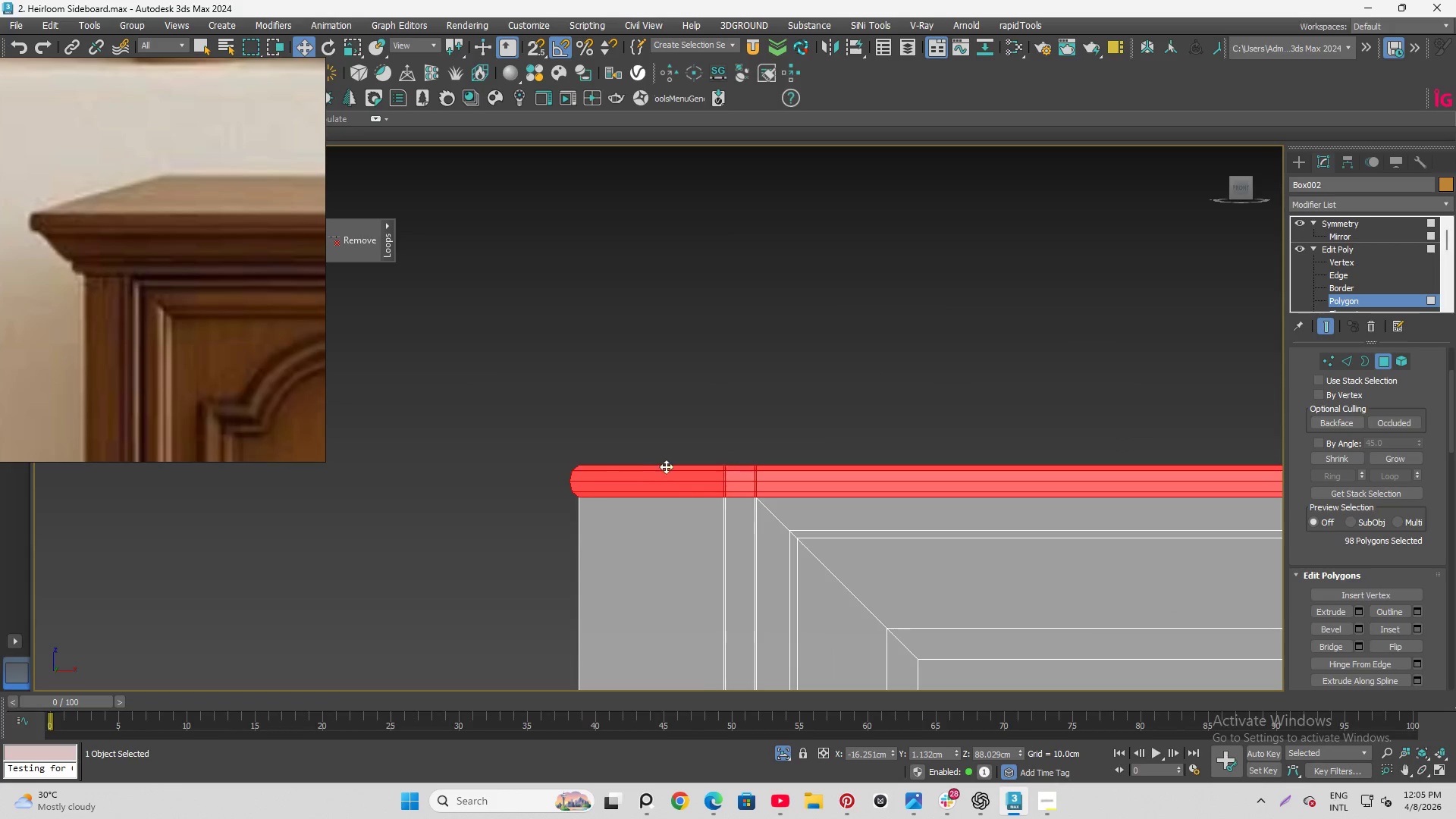 
scroll: coordinate [642, 475], scroll_direction: down, amount: 5.0
 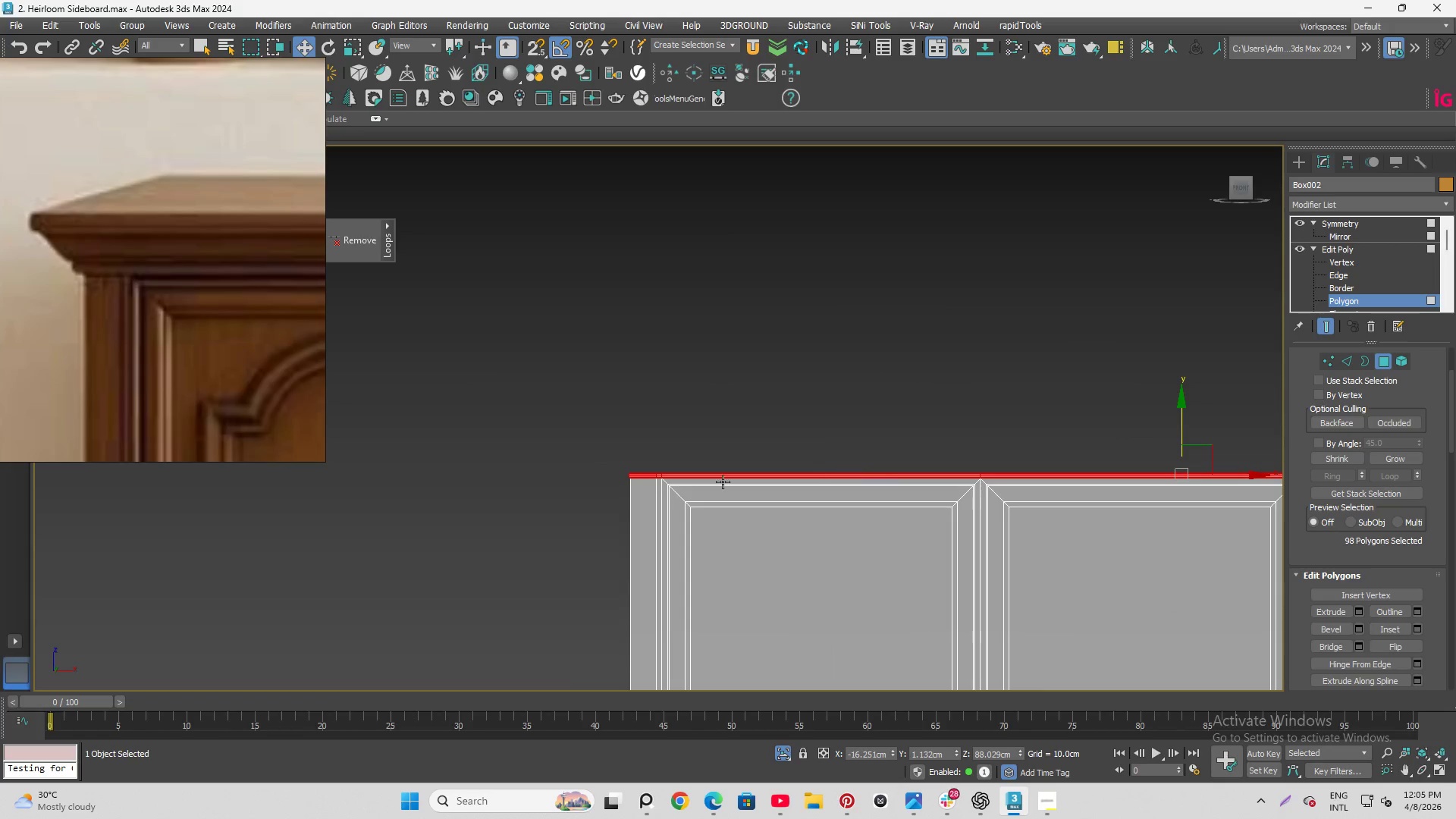 
scroll: coordinate [598, 415], scroll_direction: up, amount: 6.0
 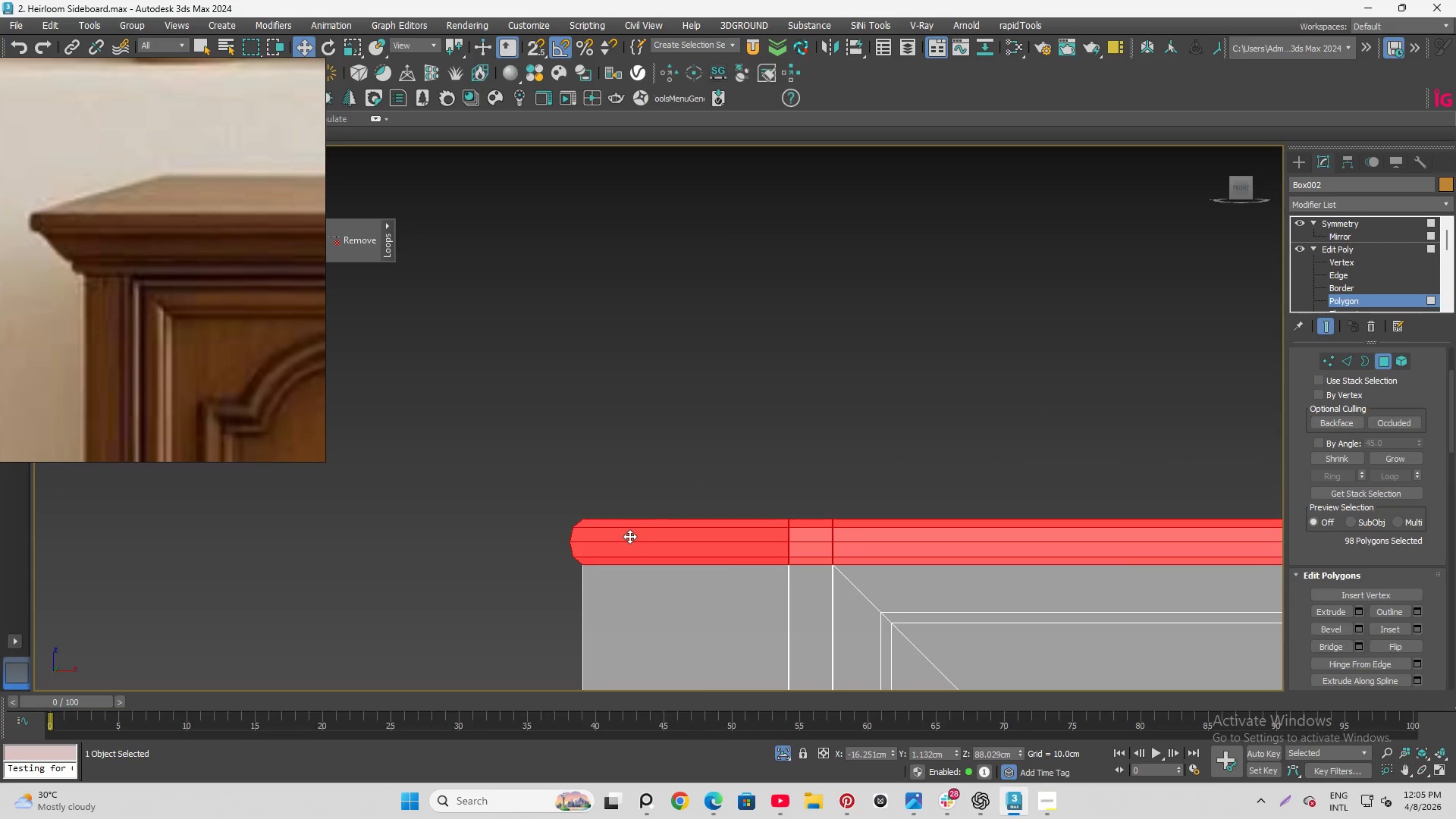 
hold_key(key=ShiftLeft, duration=1.52)
left_click_drag(start_coordinate=[642, 530], to_coordinate=[642, 526])
 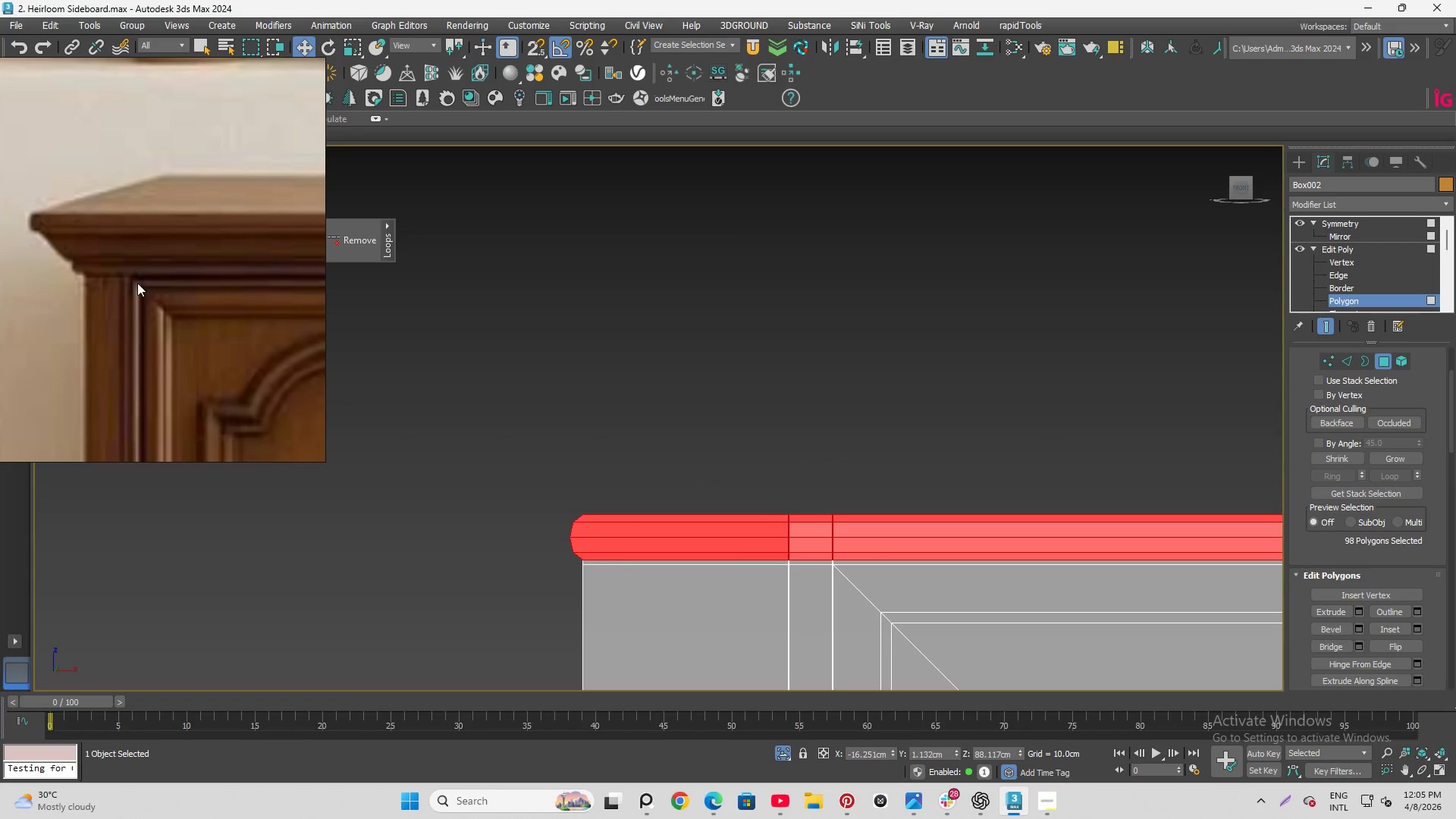 
hold_key(key=ShiftLeft, duration=1.3)
 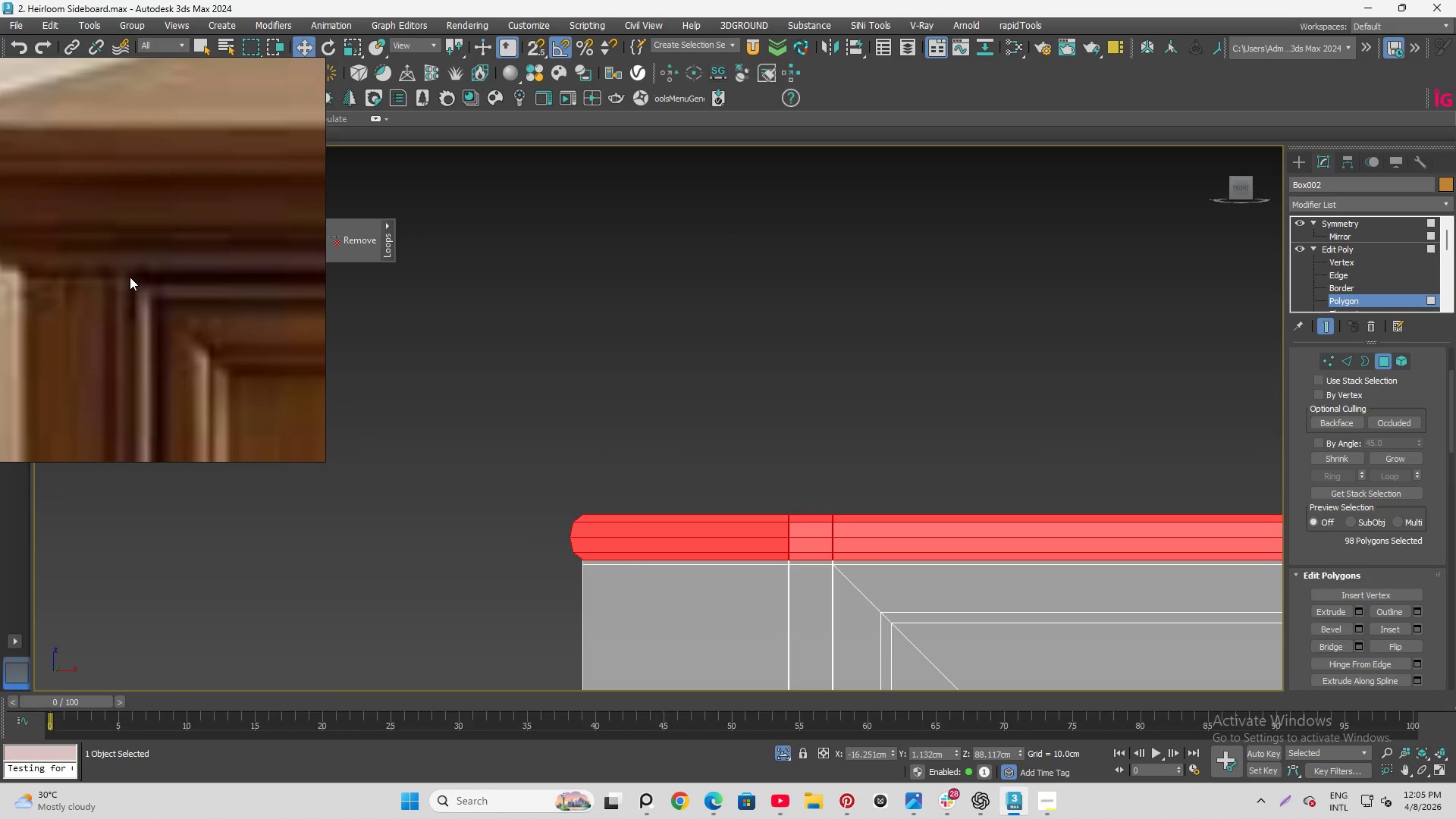 
scroll: coordinate [571, 304], scroll_direction: down, amount: 14.0
 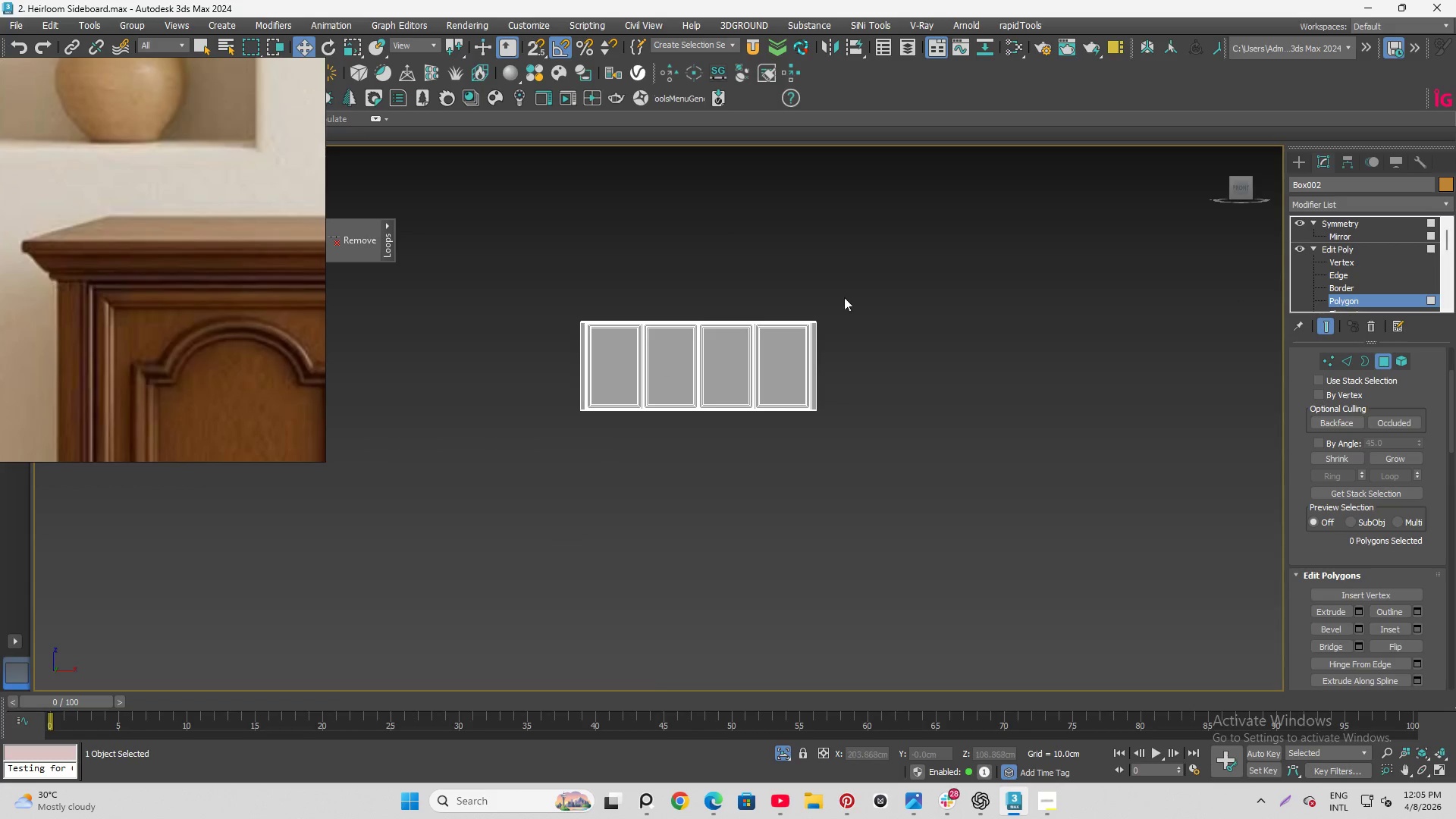 
hold_key(key=ControlLeft, duration=1.5)
 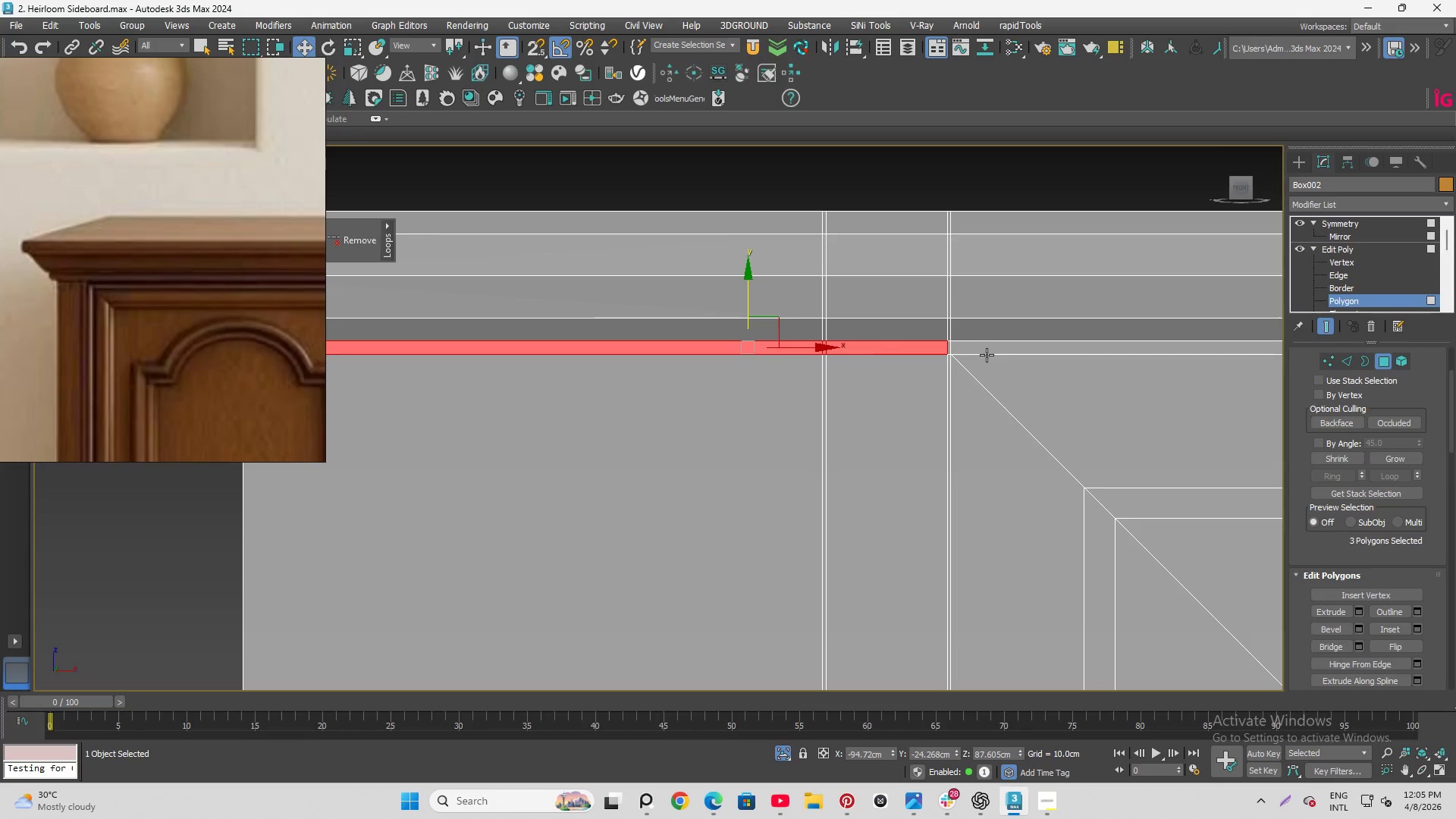 
scroll: coordinate [886, 243], scroll_direction: up, amount: 14.0
 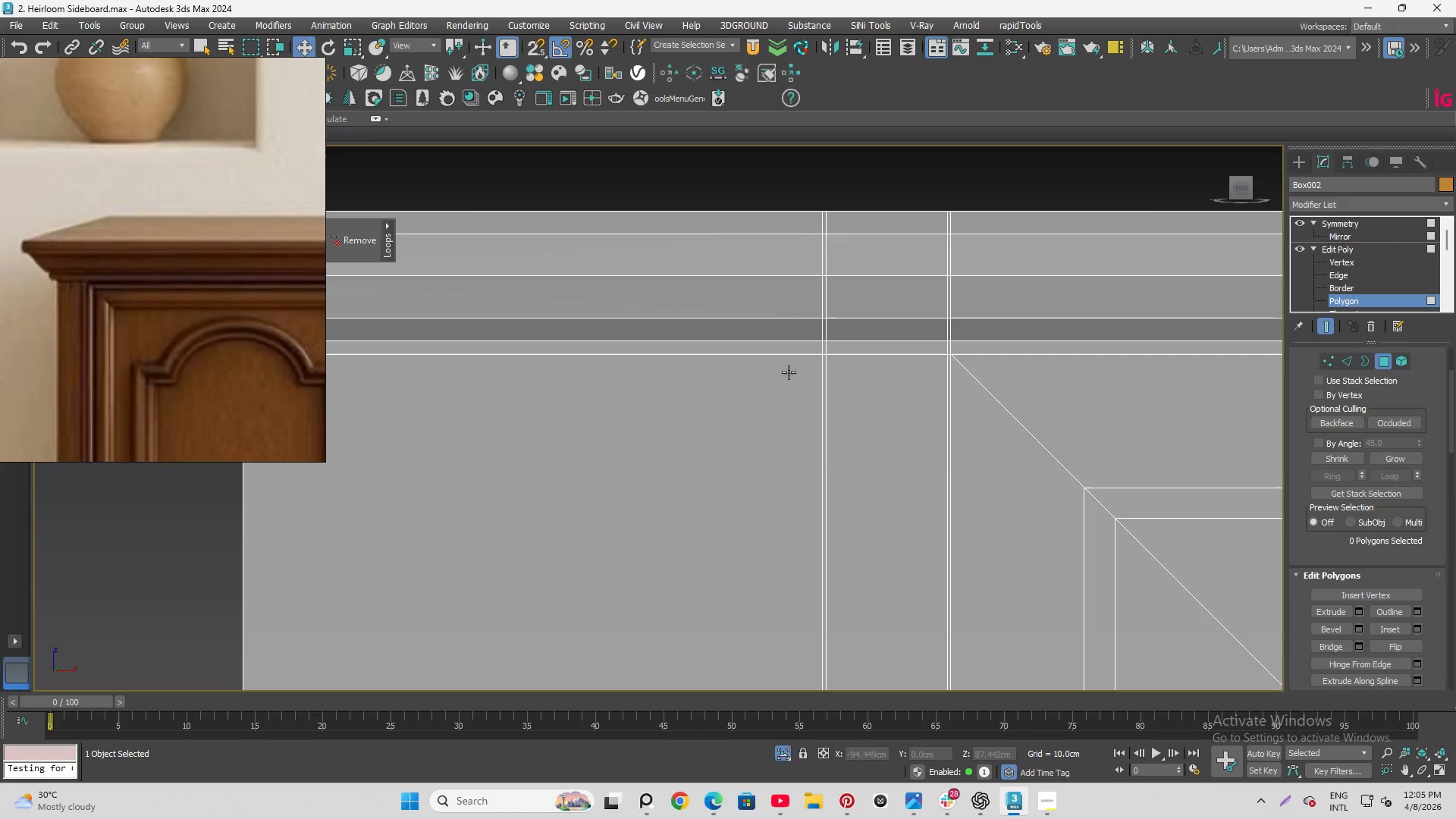 
left_click([785, 347])
 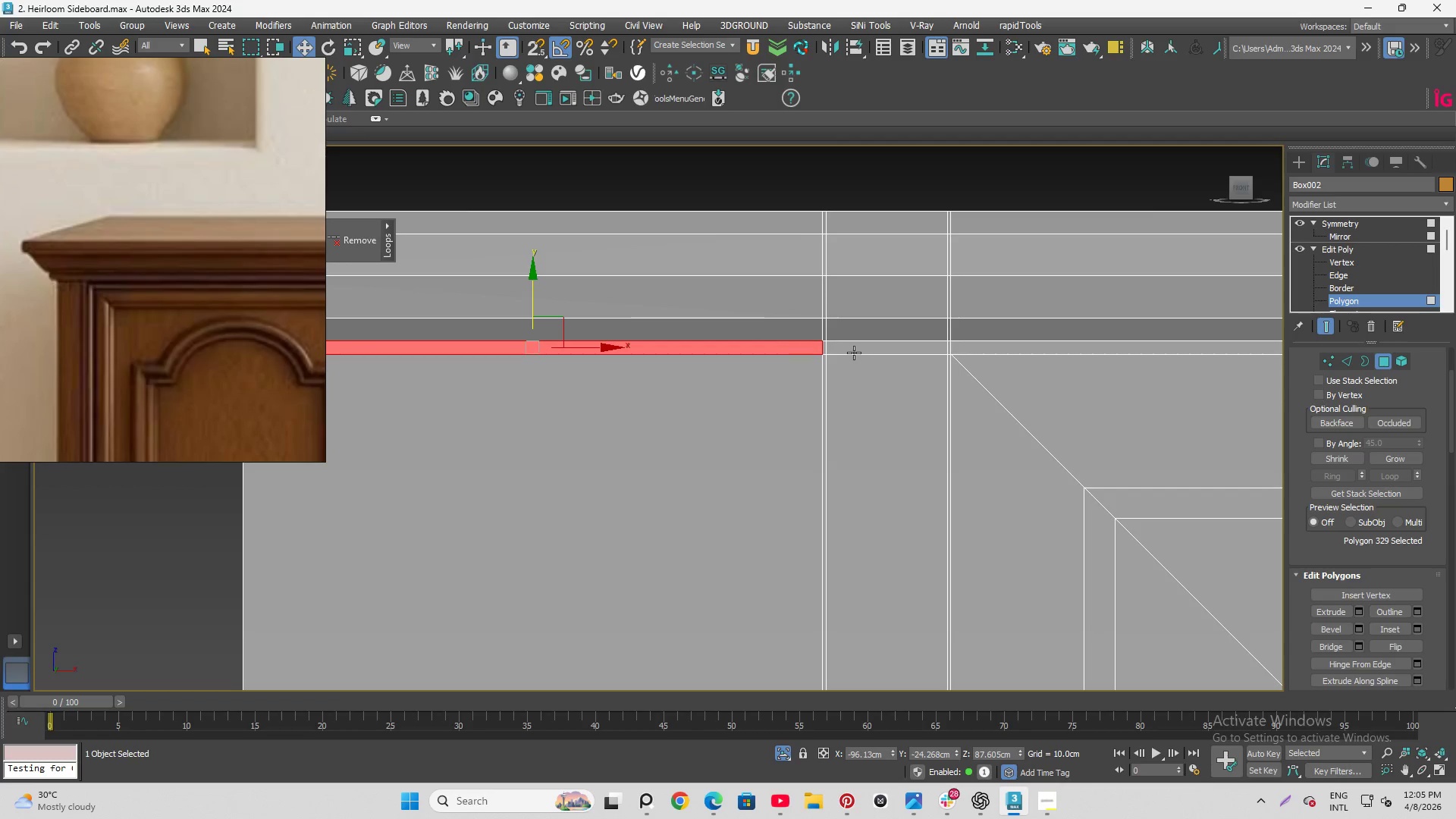 
double_click([854, 353])
 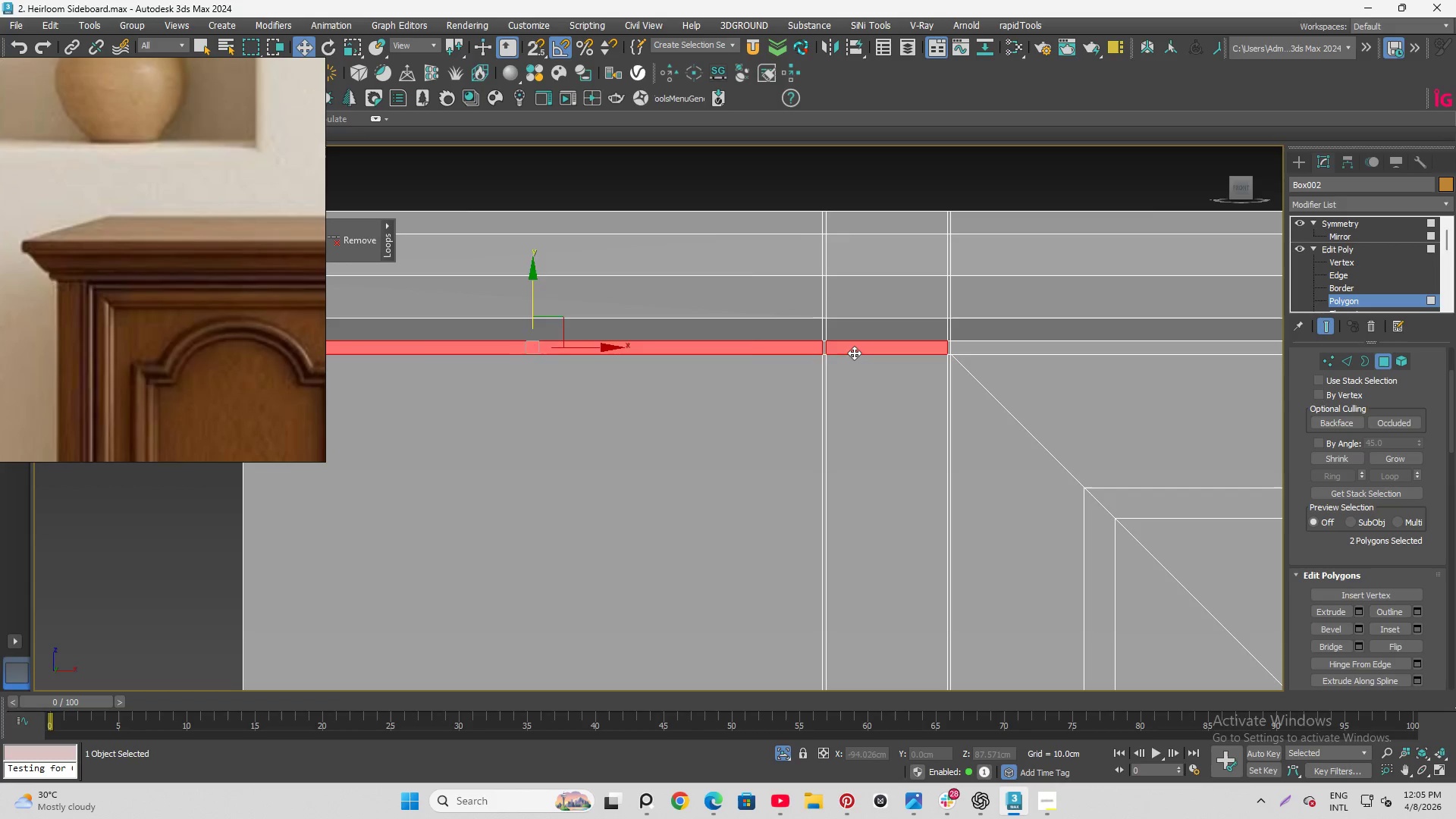 
triple_click([854, 353])
 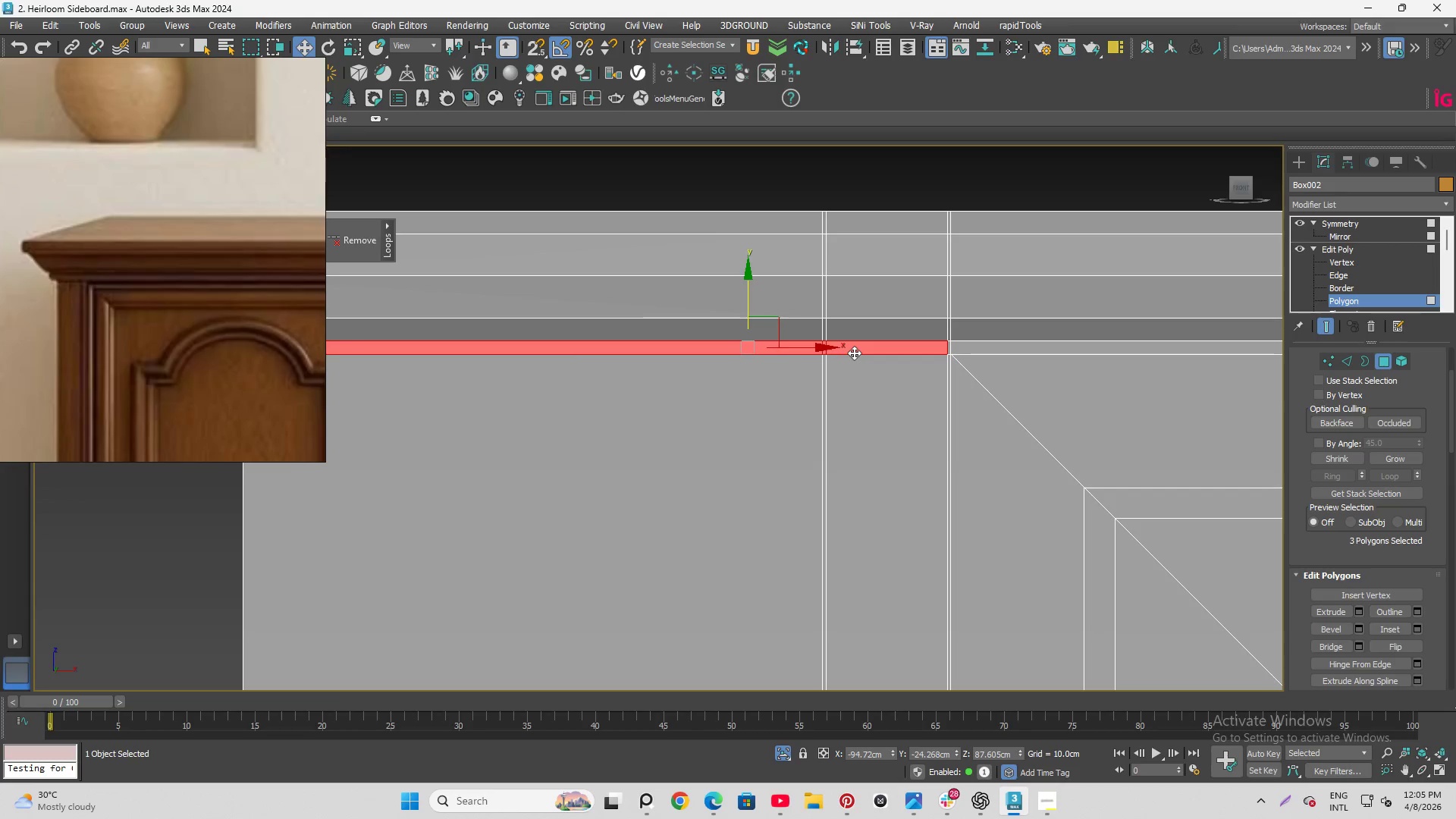 
hold_key(key=ControlLeft, duration=1.5)
left_click([974, 350])
 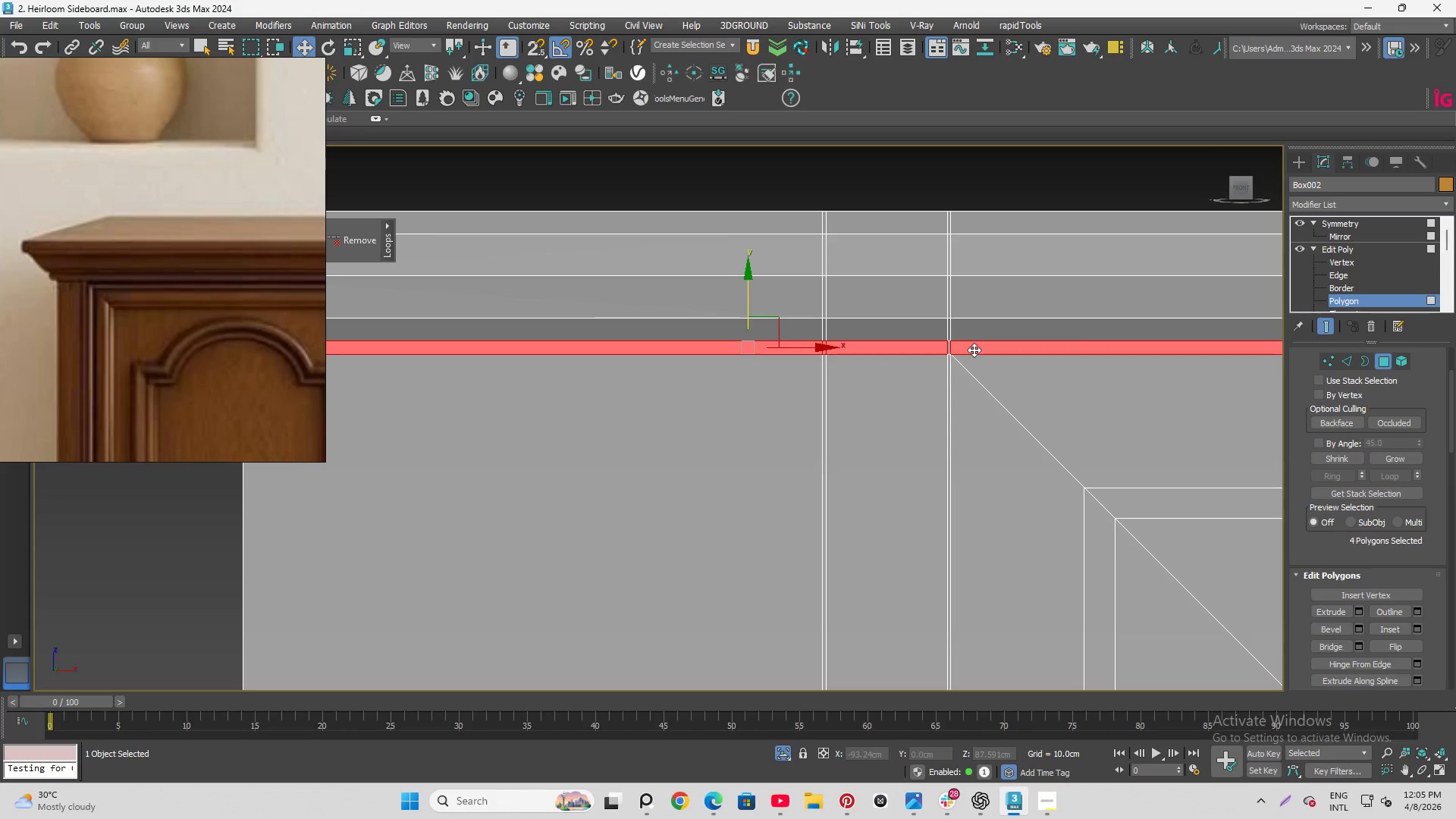 
double_click([974, 350])
 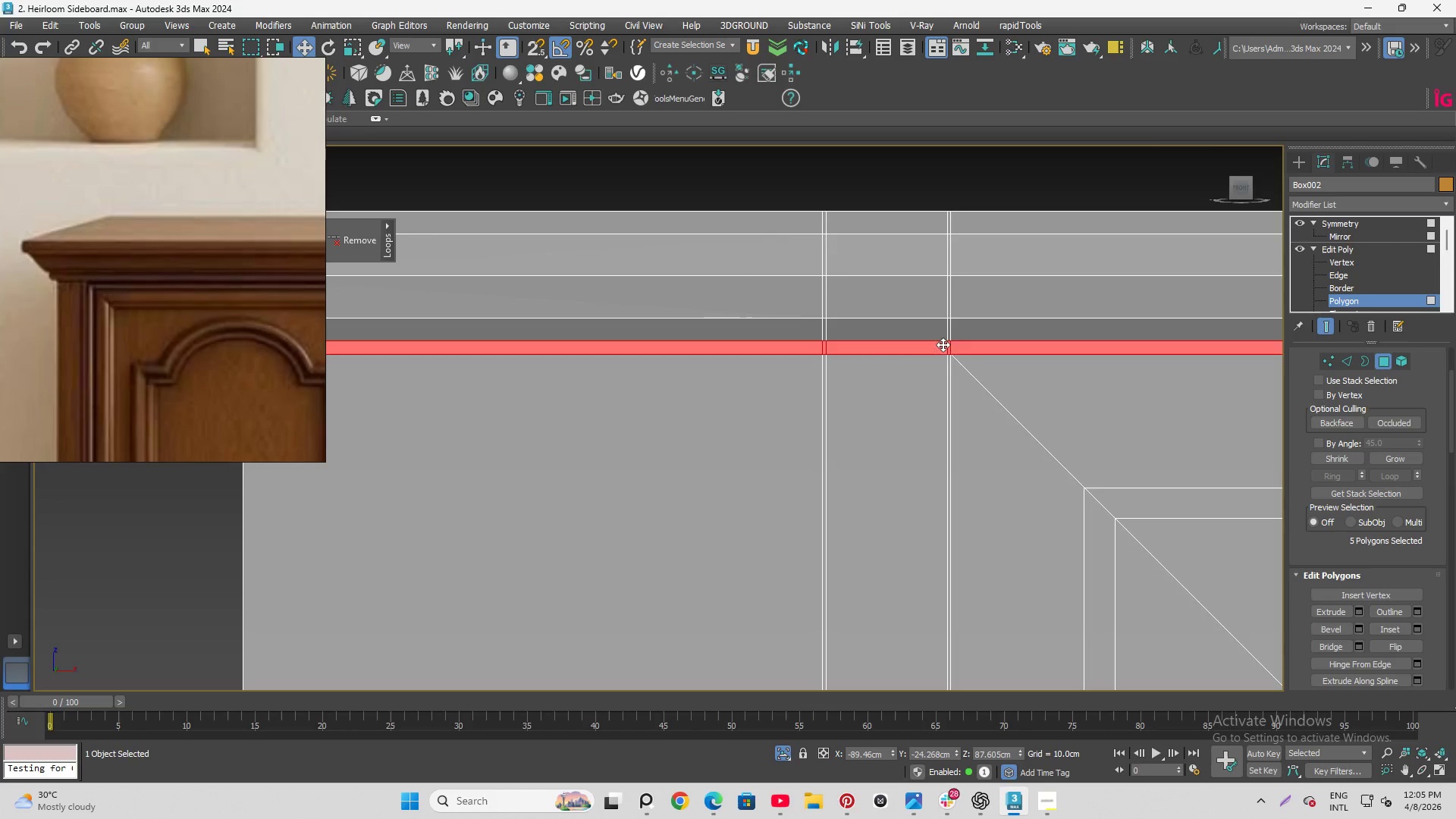 
scroll: coordinate [821, 218], scroll_direction: down, amount: 12.0
 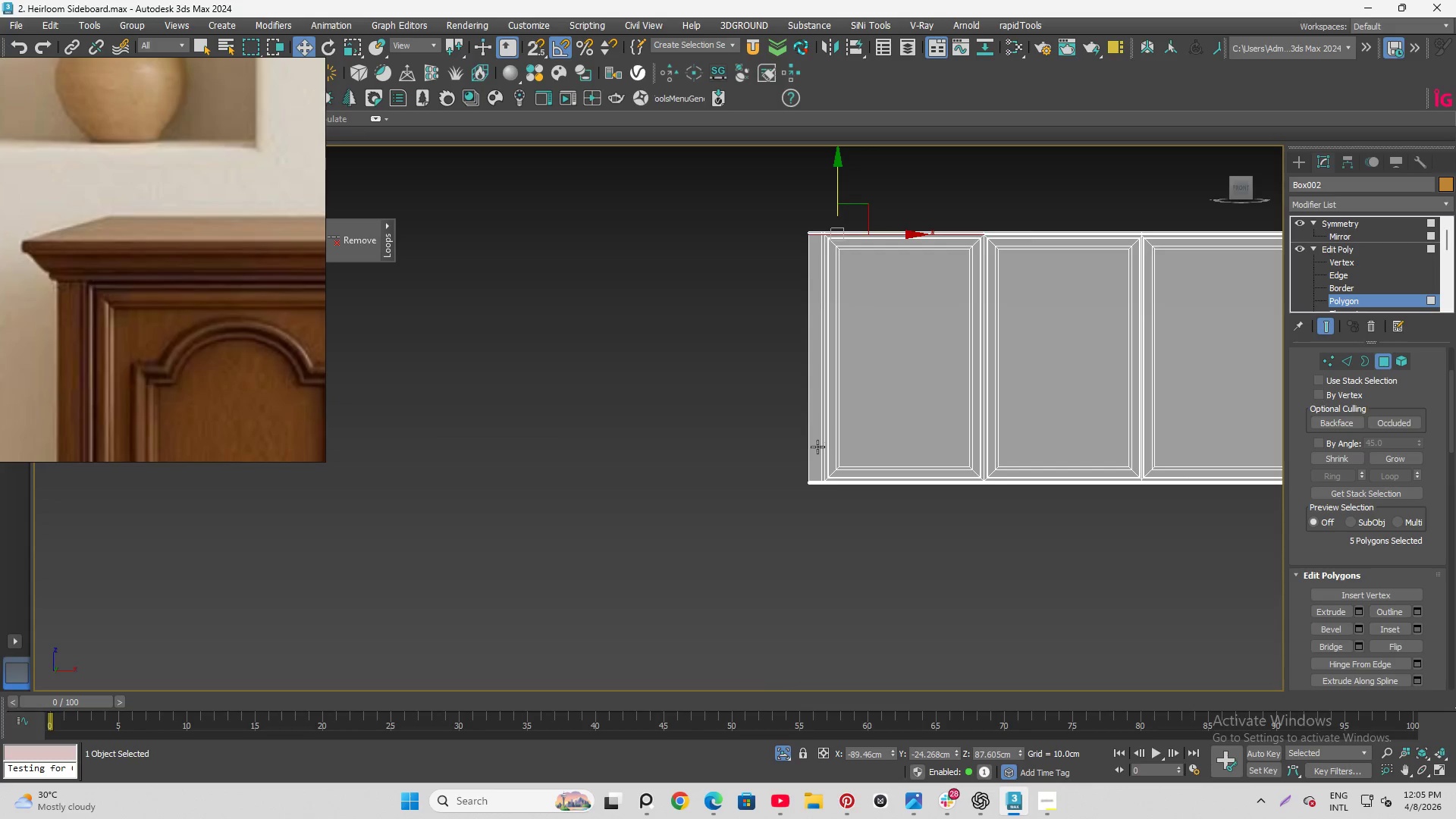 
scroll: coordinate [886, 604], scroll_direction: up, amount: 11.0
 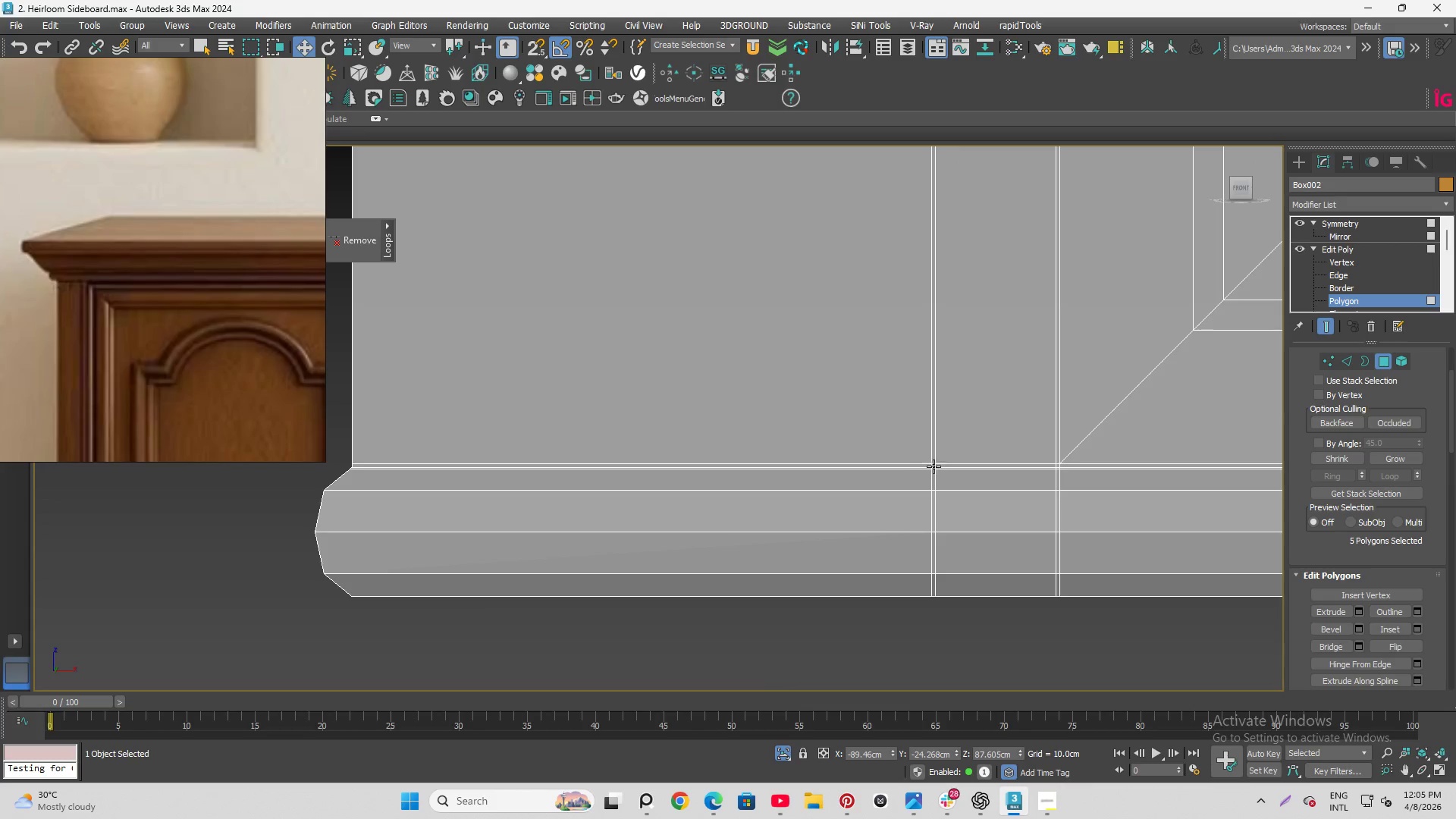 
hold_key(key=ControlLeft, duration=1.5)
 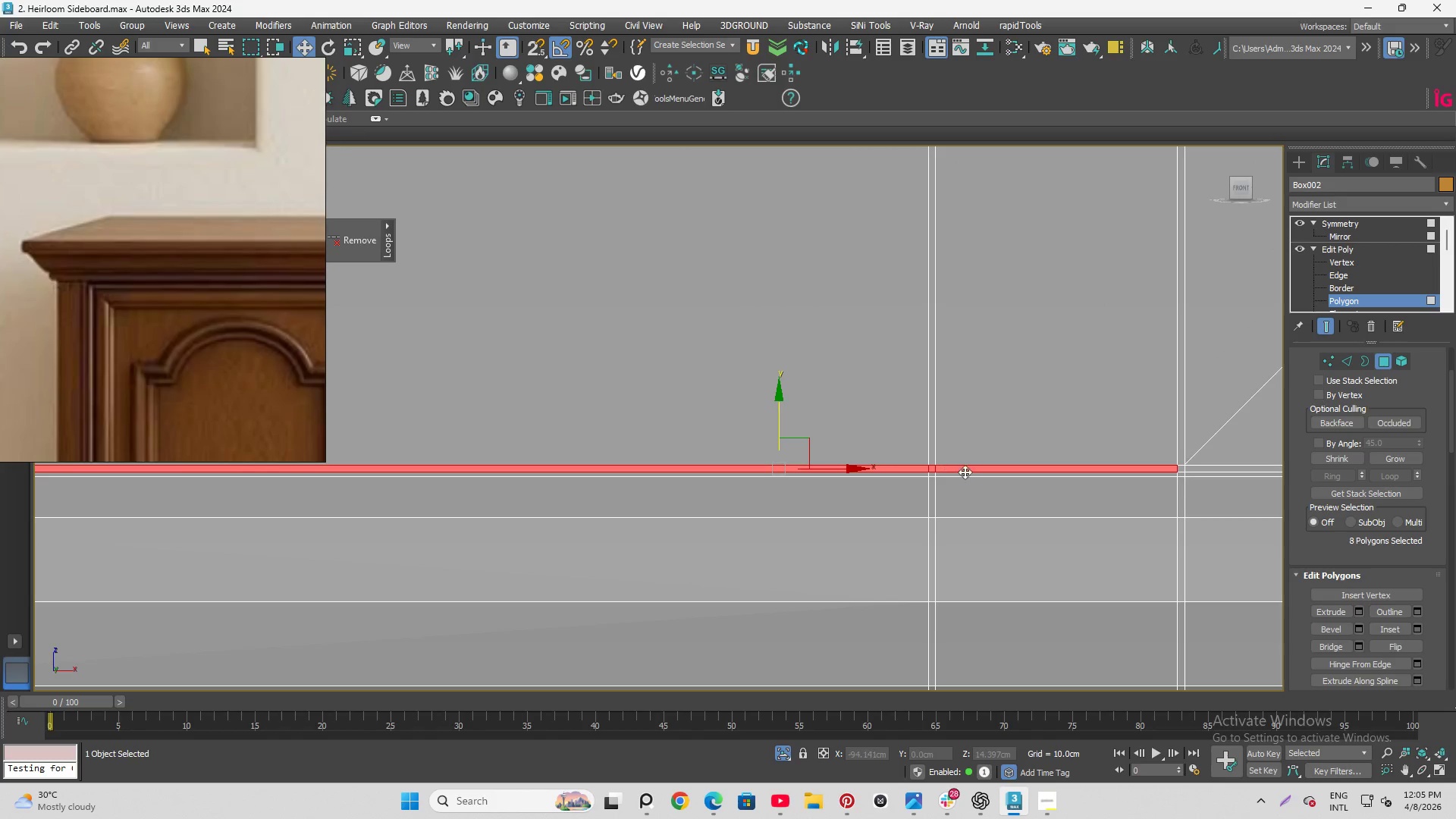 
scroll: coordinate [935, 462], scroll_direction: up, amount: 2.0
 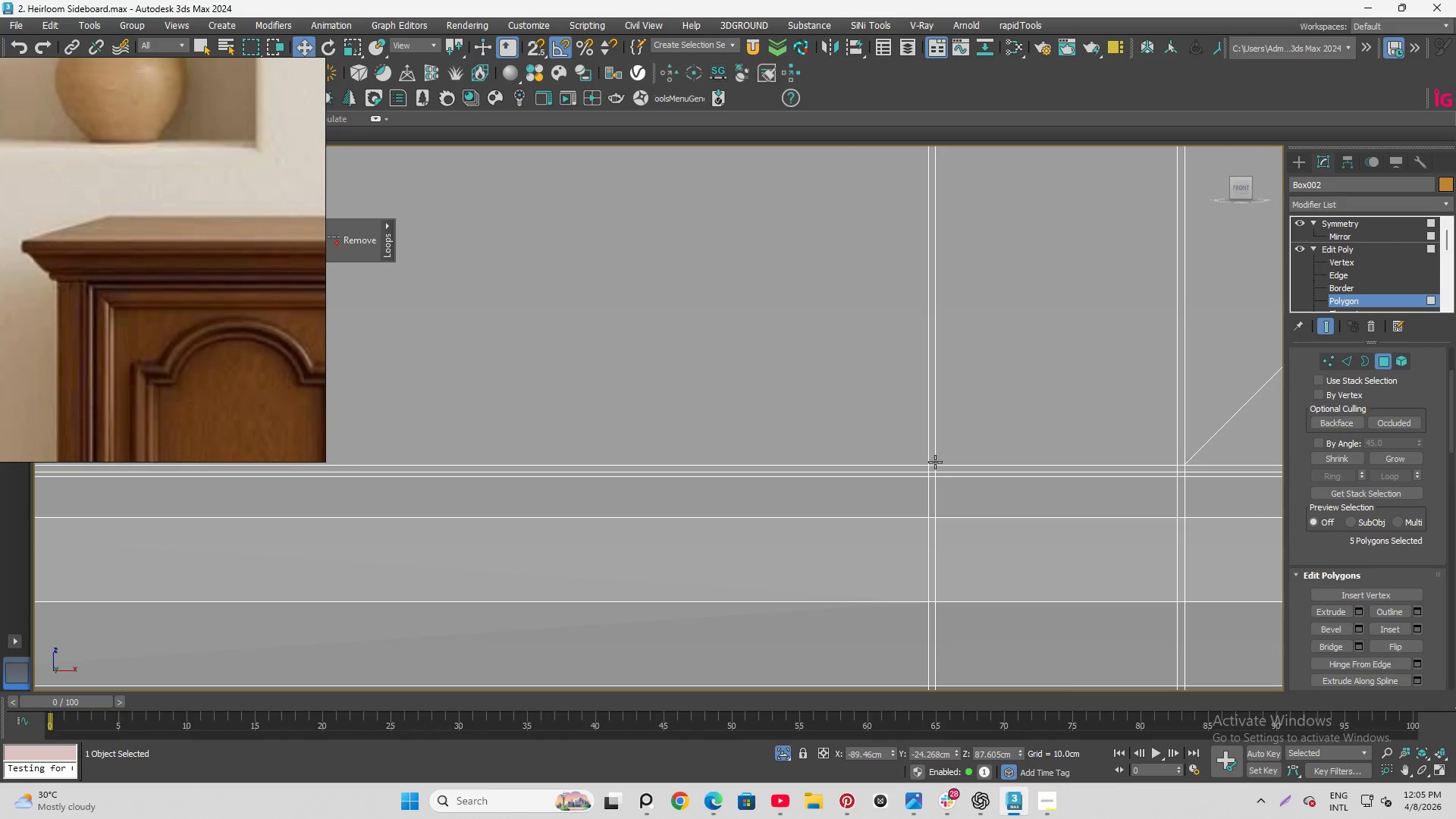 
left_click([878, 469])
 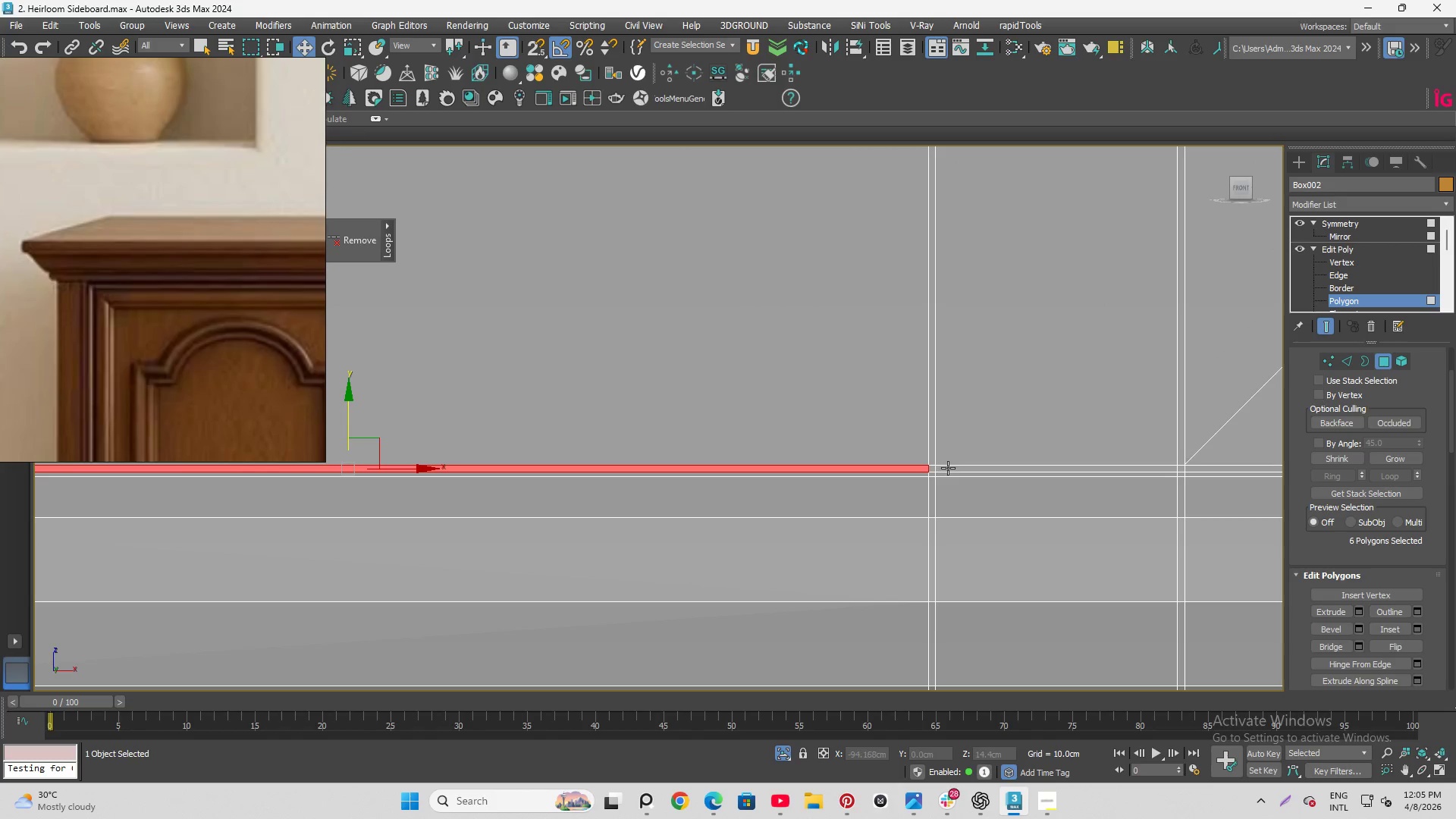 
left_click([949, 469])
 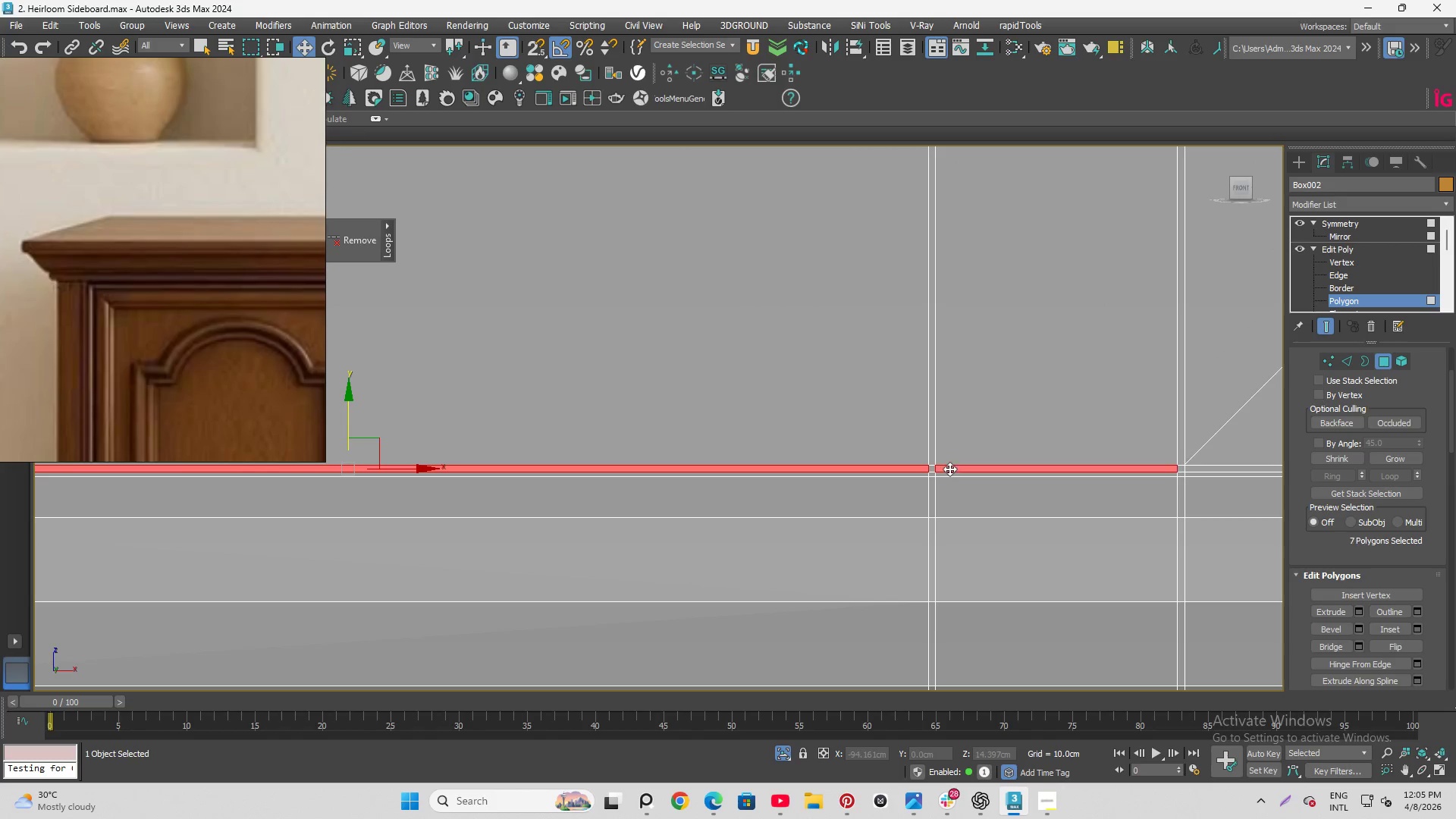 
hold_key(key=ControlLeft, duration=1.02)
double_click([949, 469])
 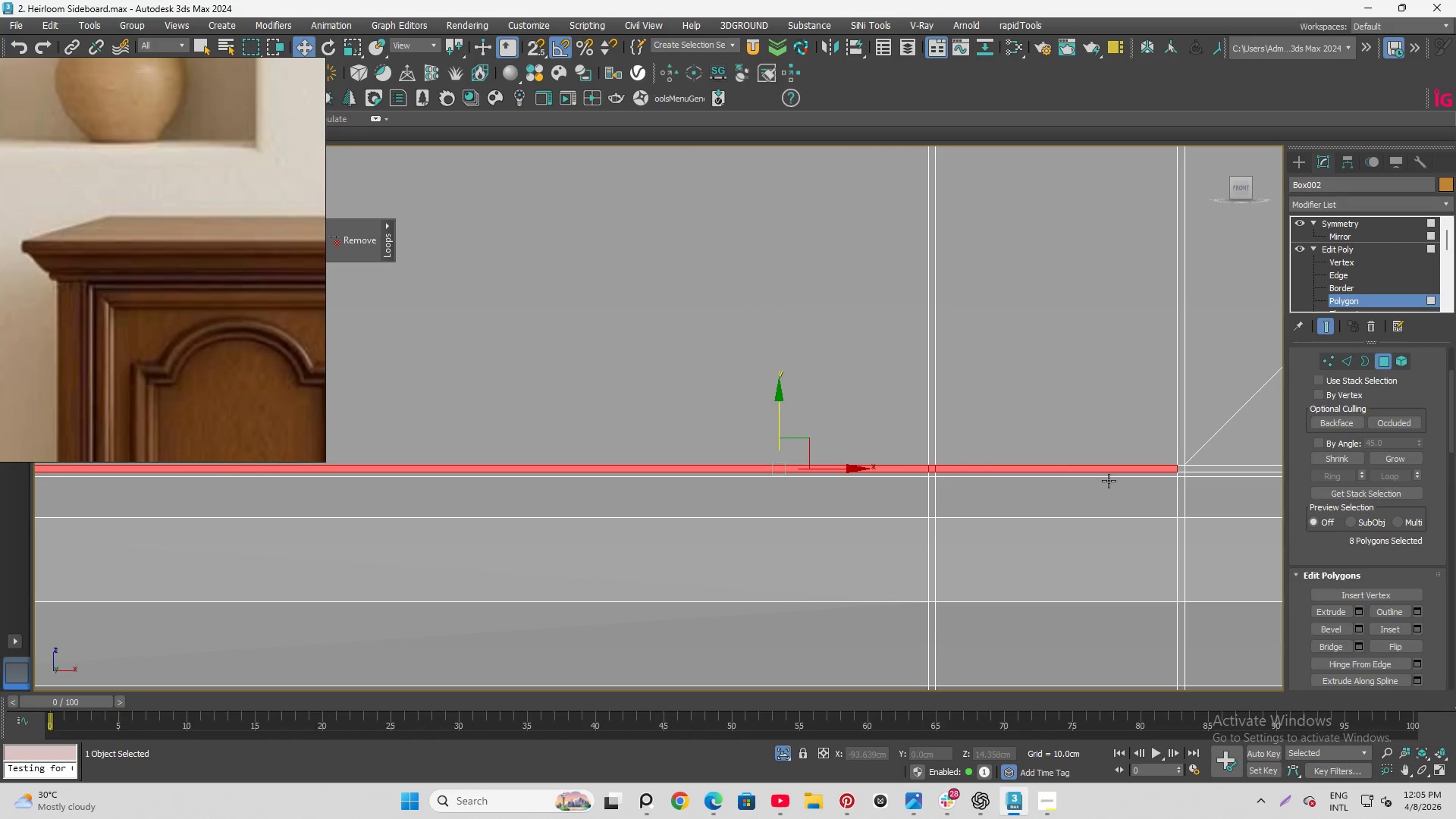 
scroll: coordinate [1119, 493], scroll_direction: down, amount: 3.0
 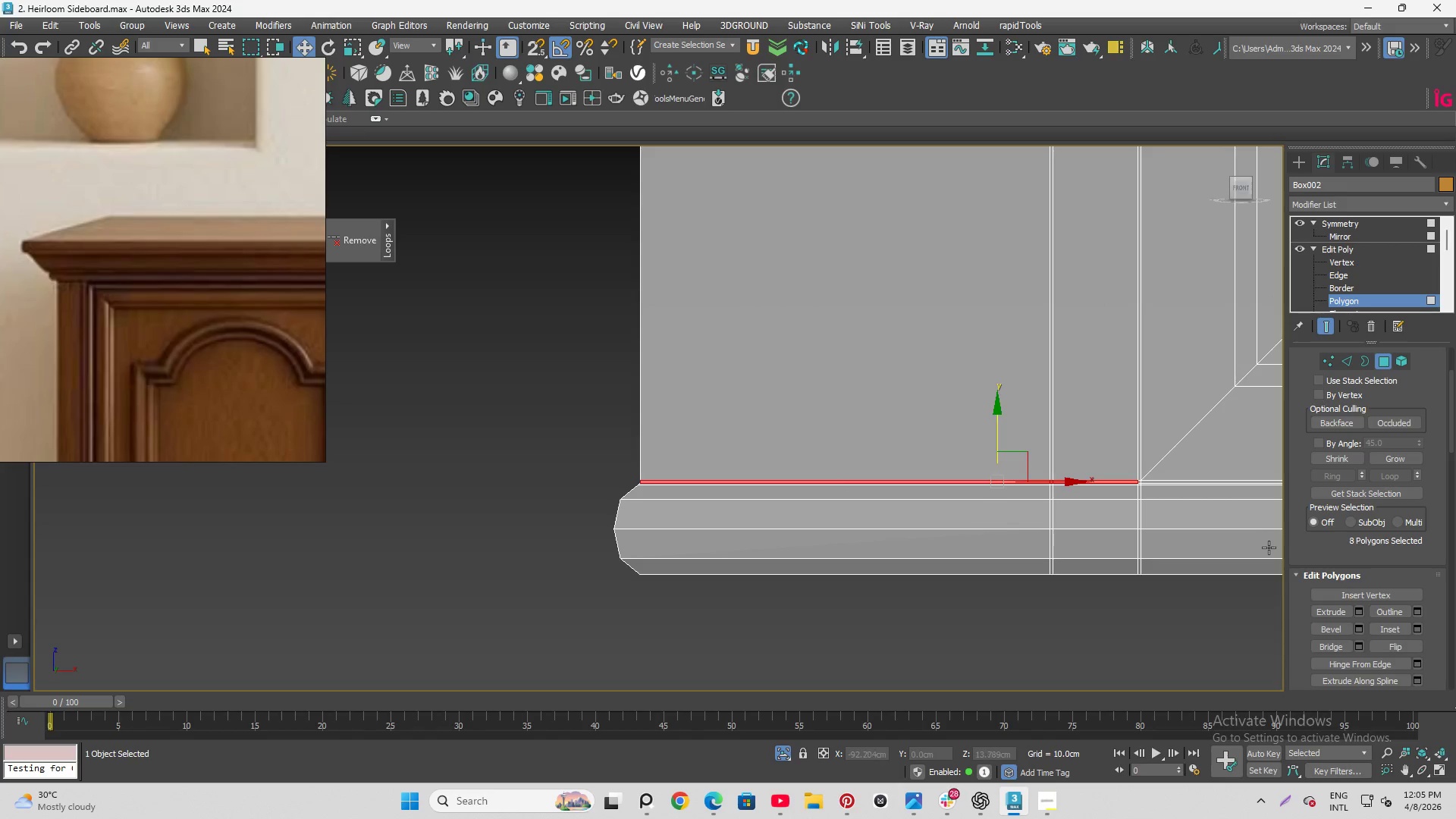 
hold_key(key=ControlLeft, duration=1.5)
 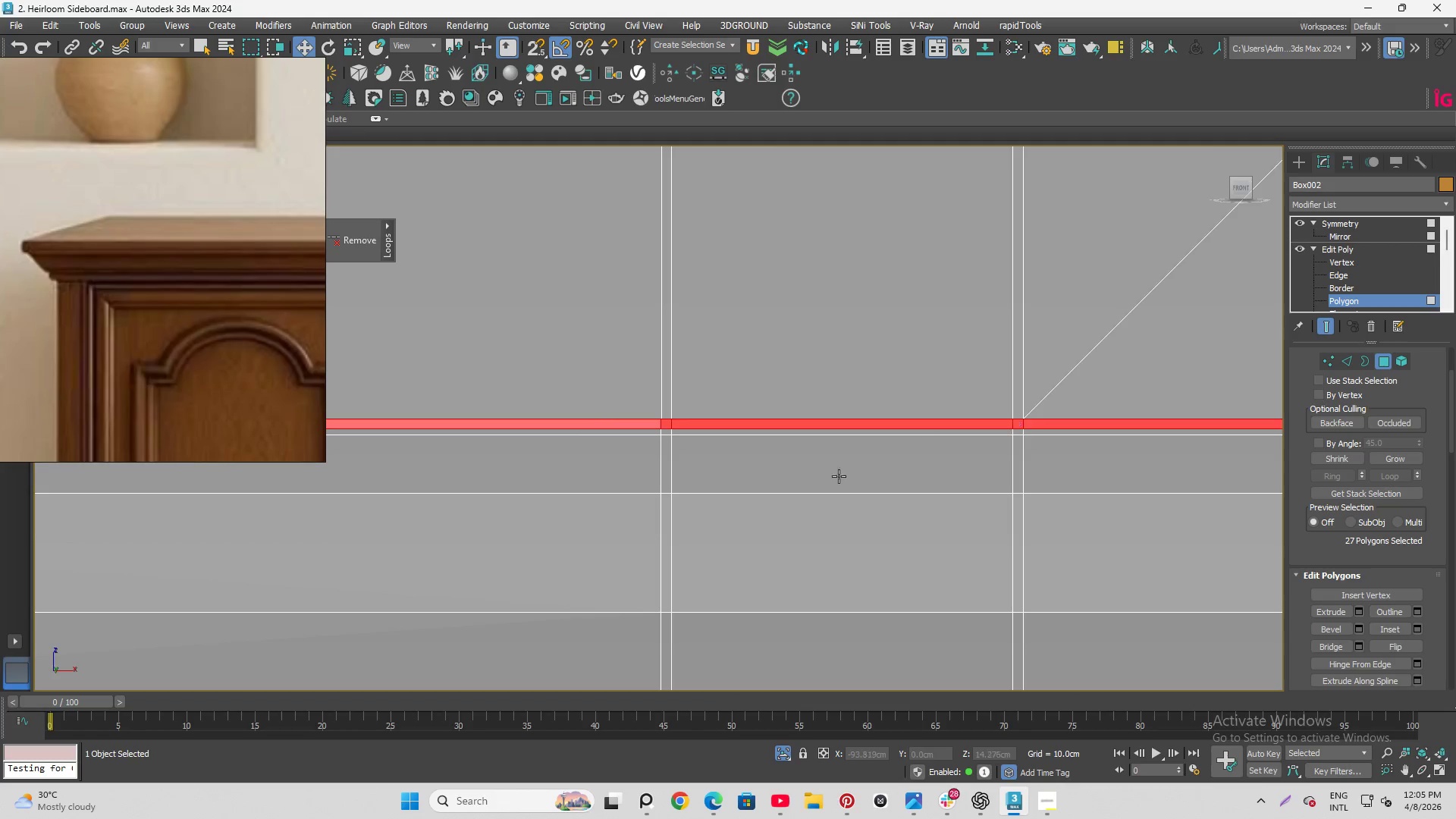 
scroll: coordinate [1145, 472], scroll_direction: up, amount: 4.0
 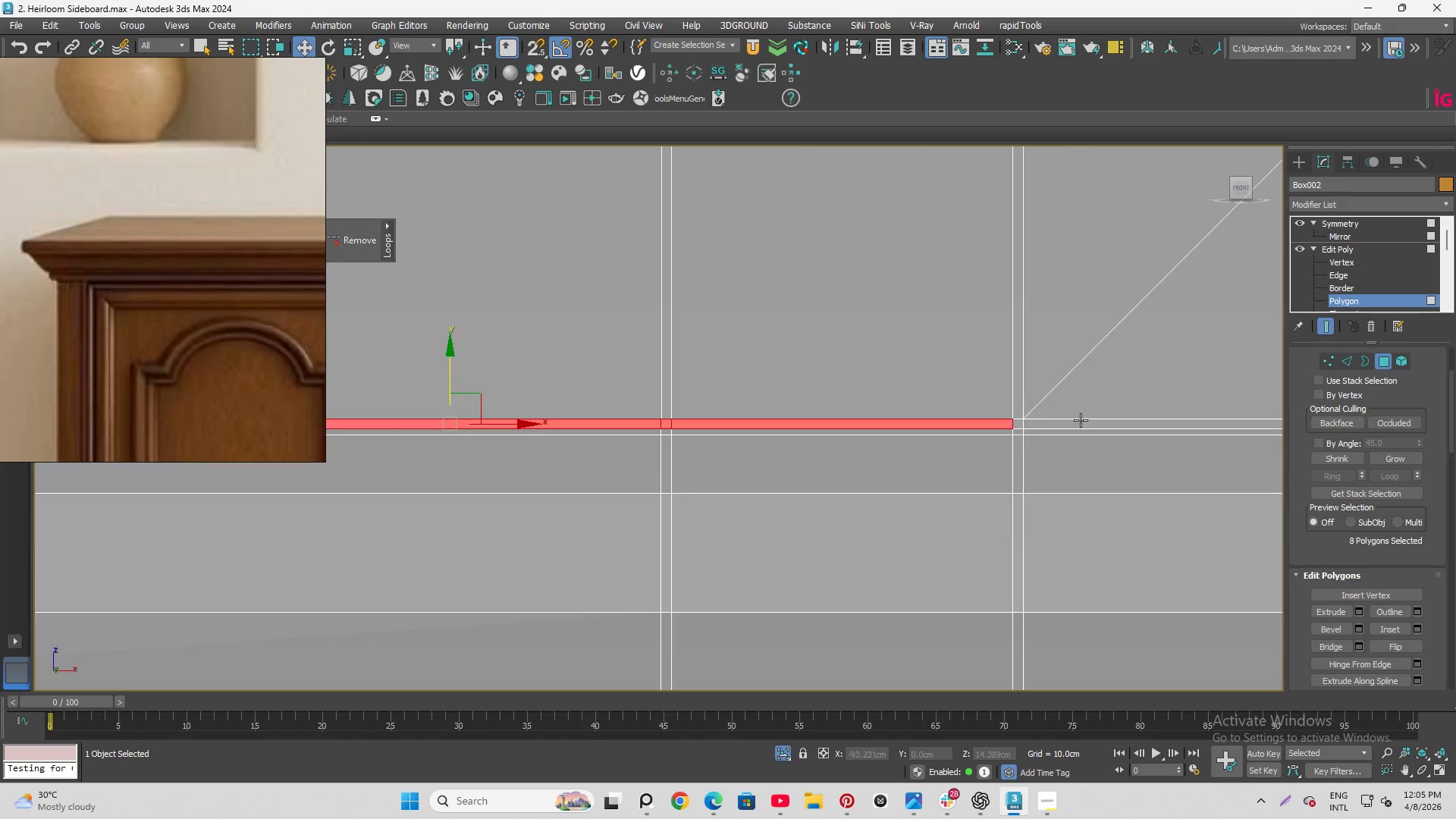 
left_click([1045, 425])
 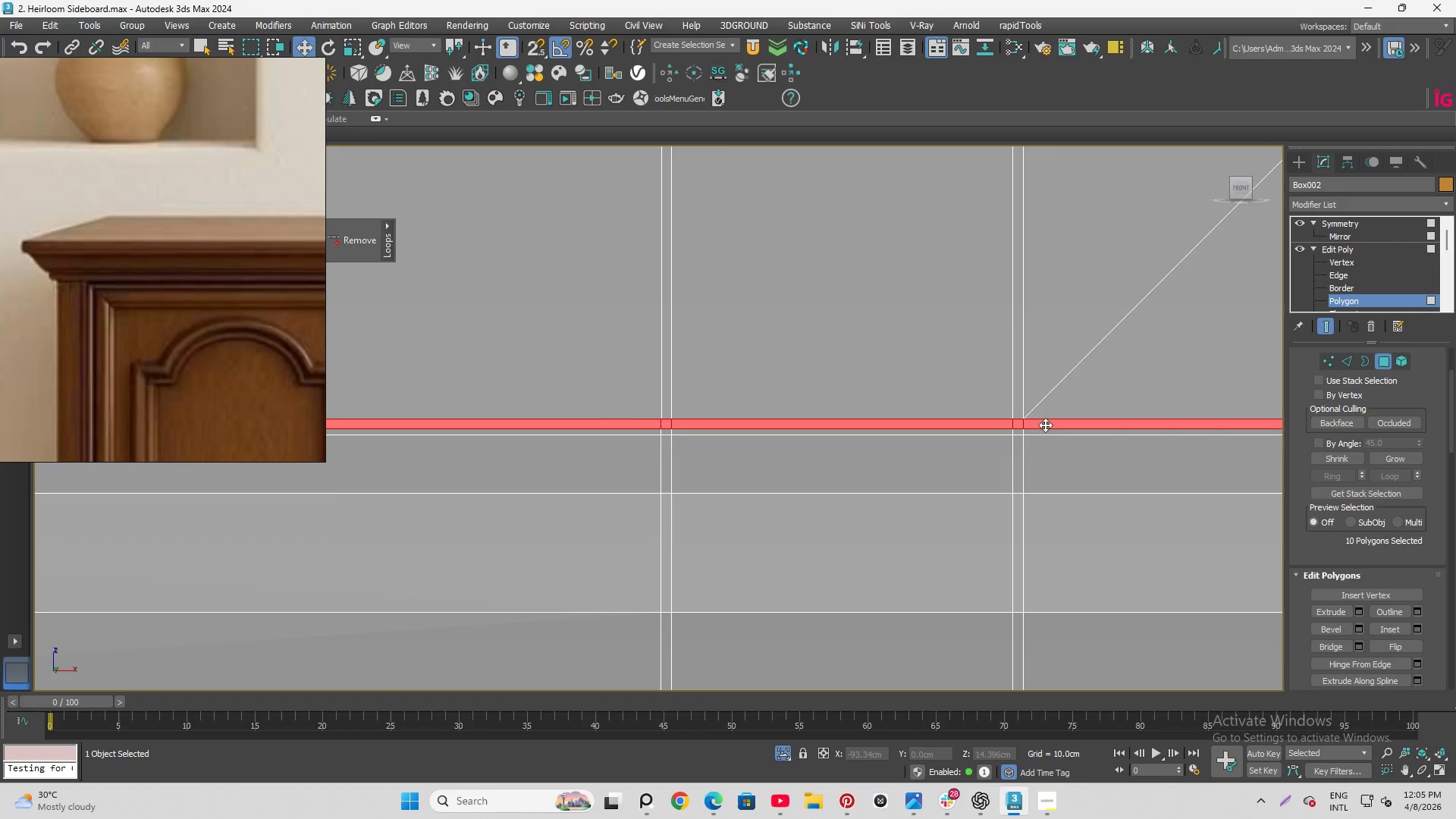 
hold_key(key=ControlLeft, duration=0.55)
double_click([1045, 425])
 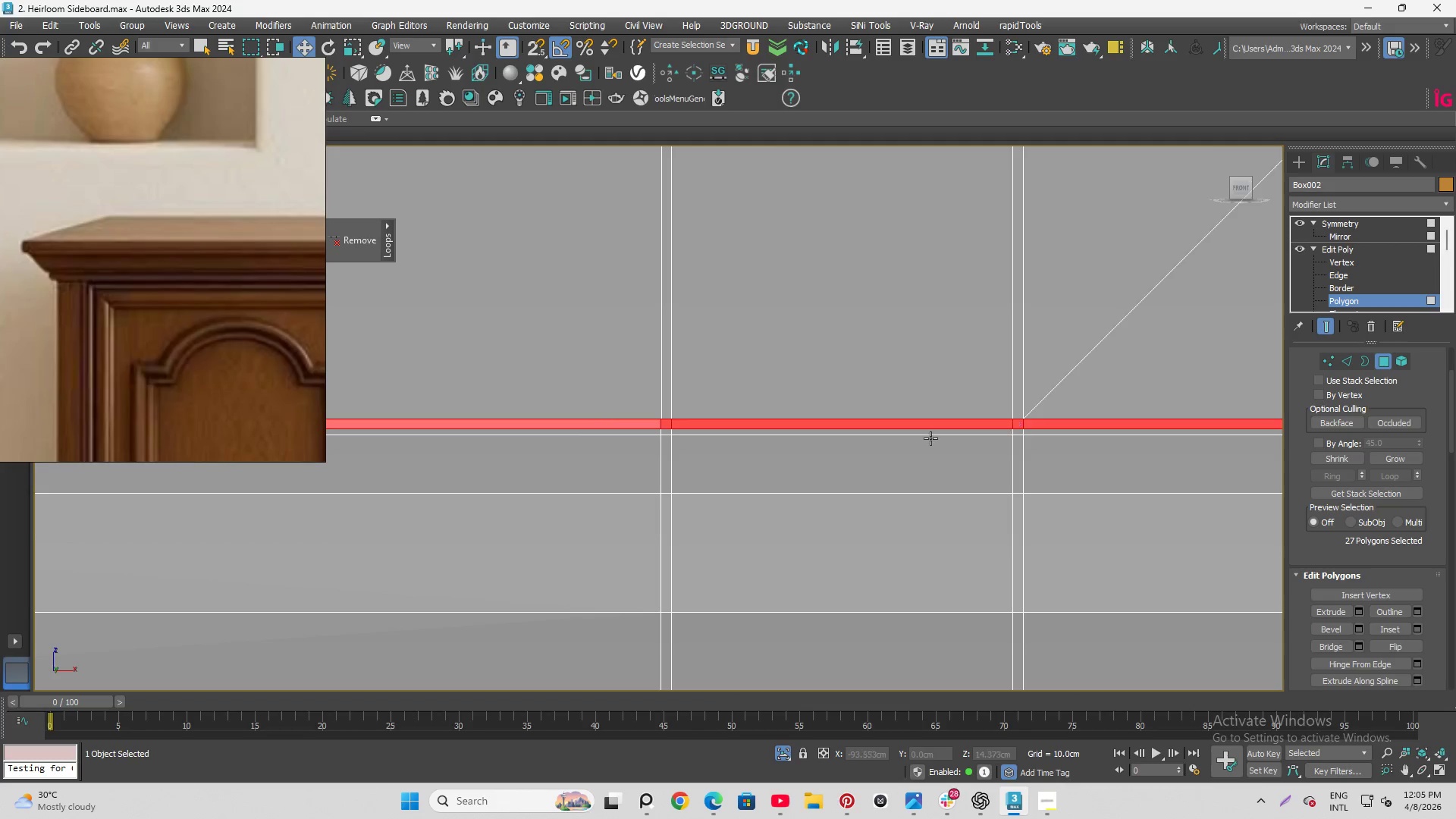 
scroll: coordinate [796, 510], scroll_direction: down, amount: 13.0
 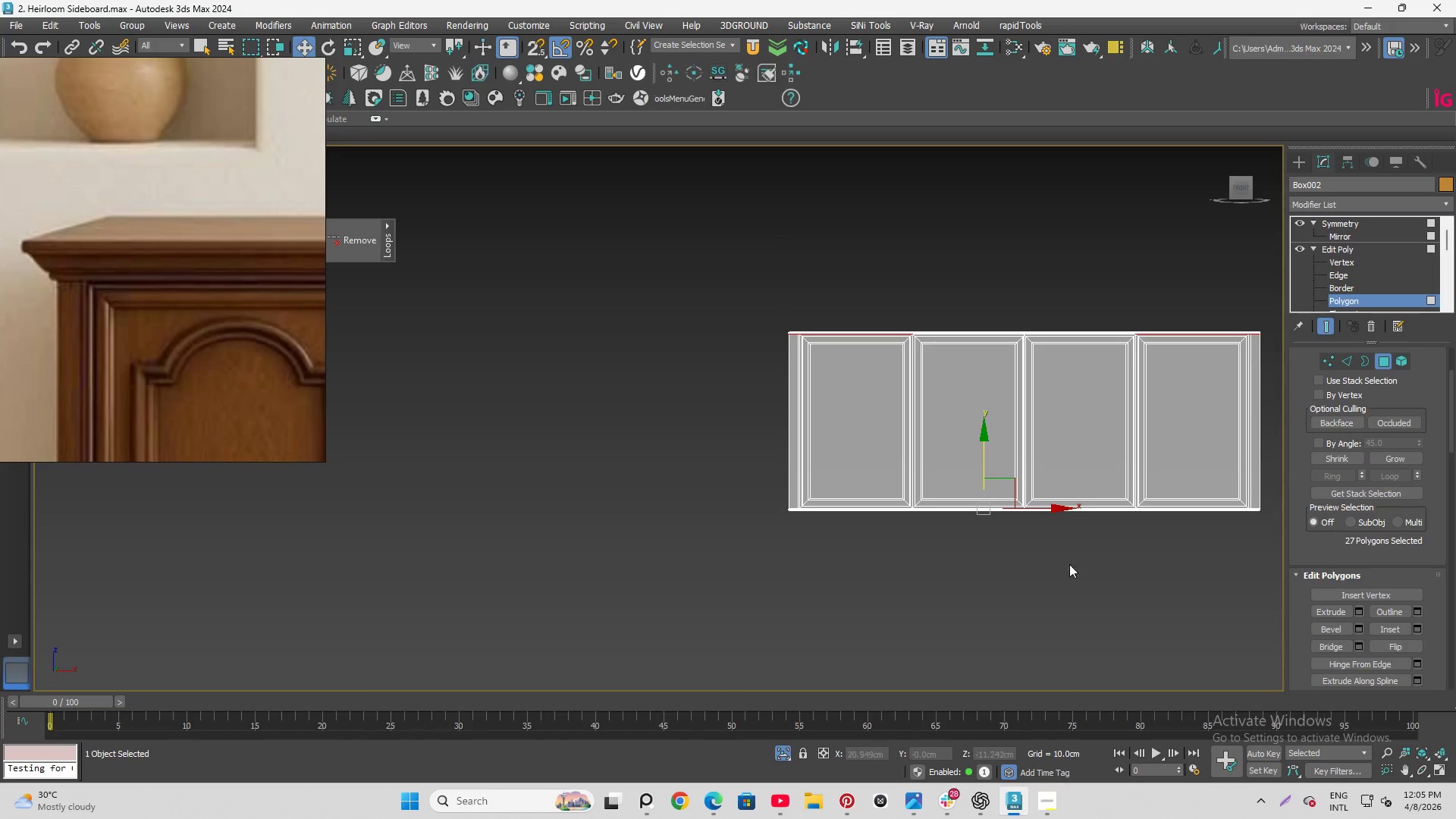 
scroll: coordinate [554, 588], scroll_direction: up, amount: 13.0
 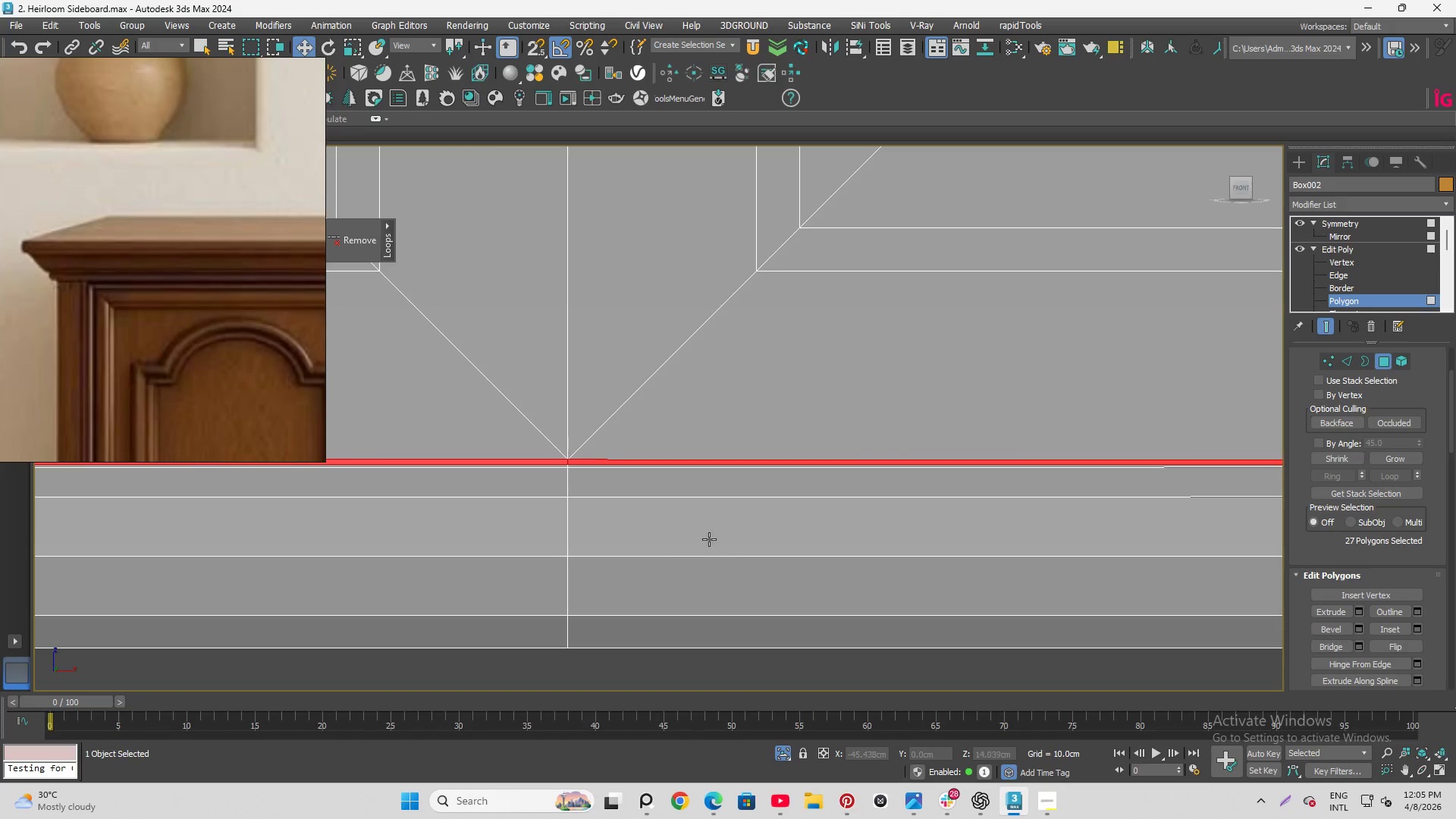 
hold_key(key=ControlLeft, duration=1.24)
 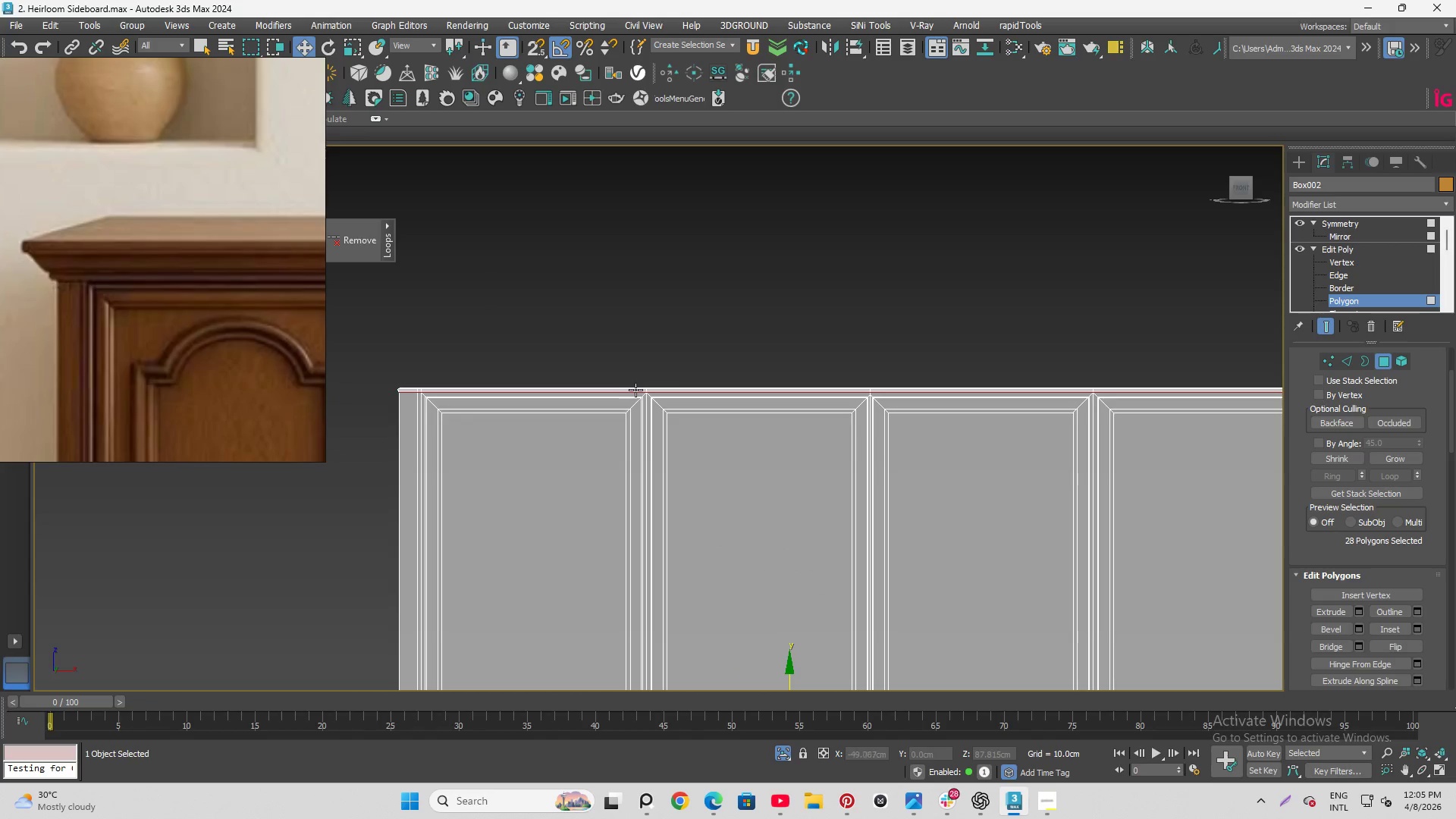 
scroll: coordinate [748, 450], scroll_direction: down, amount: 2.0
 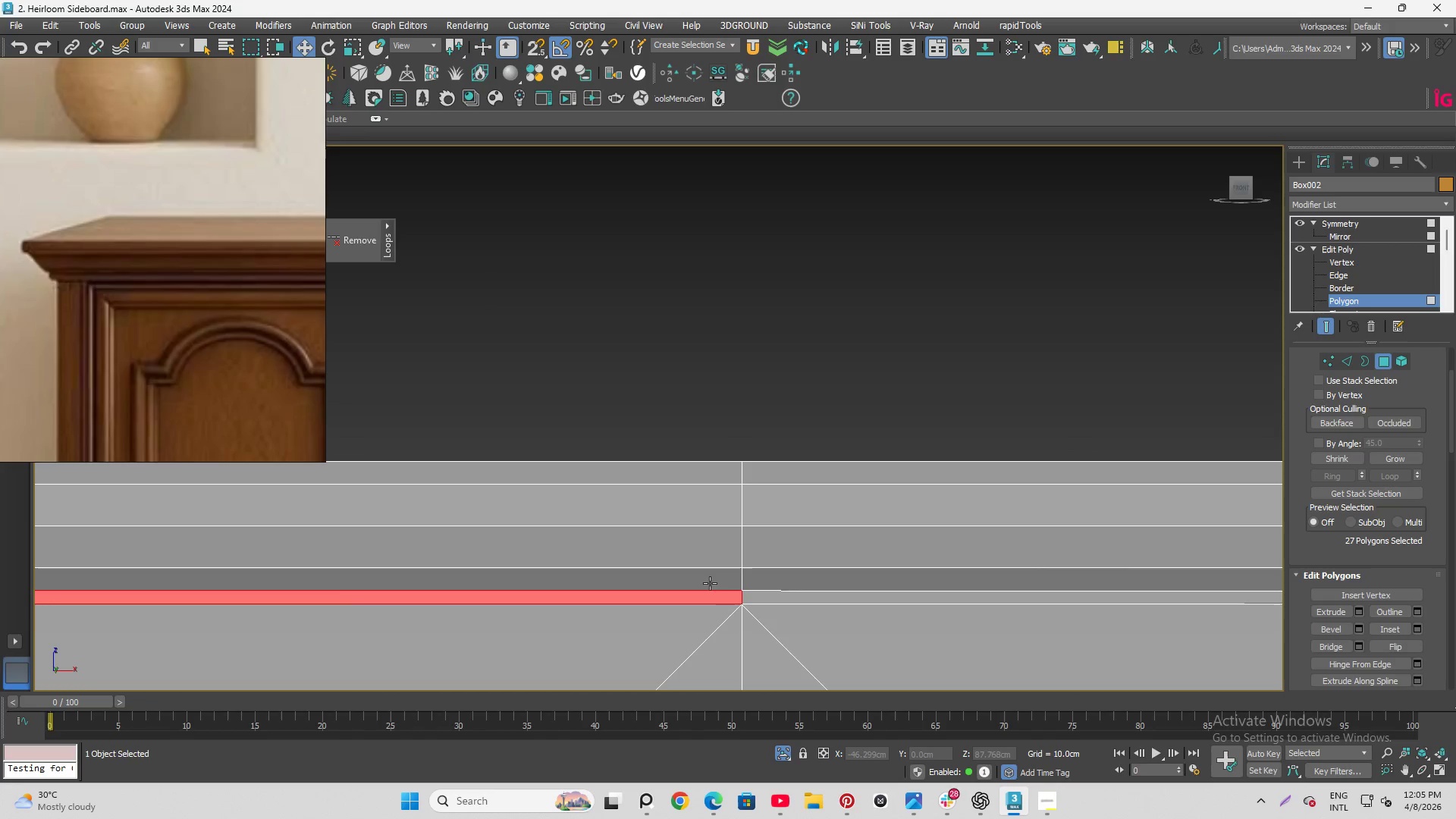 
left_click([774, 599])
 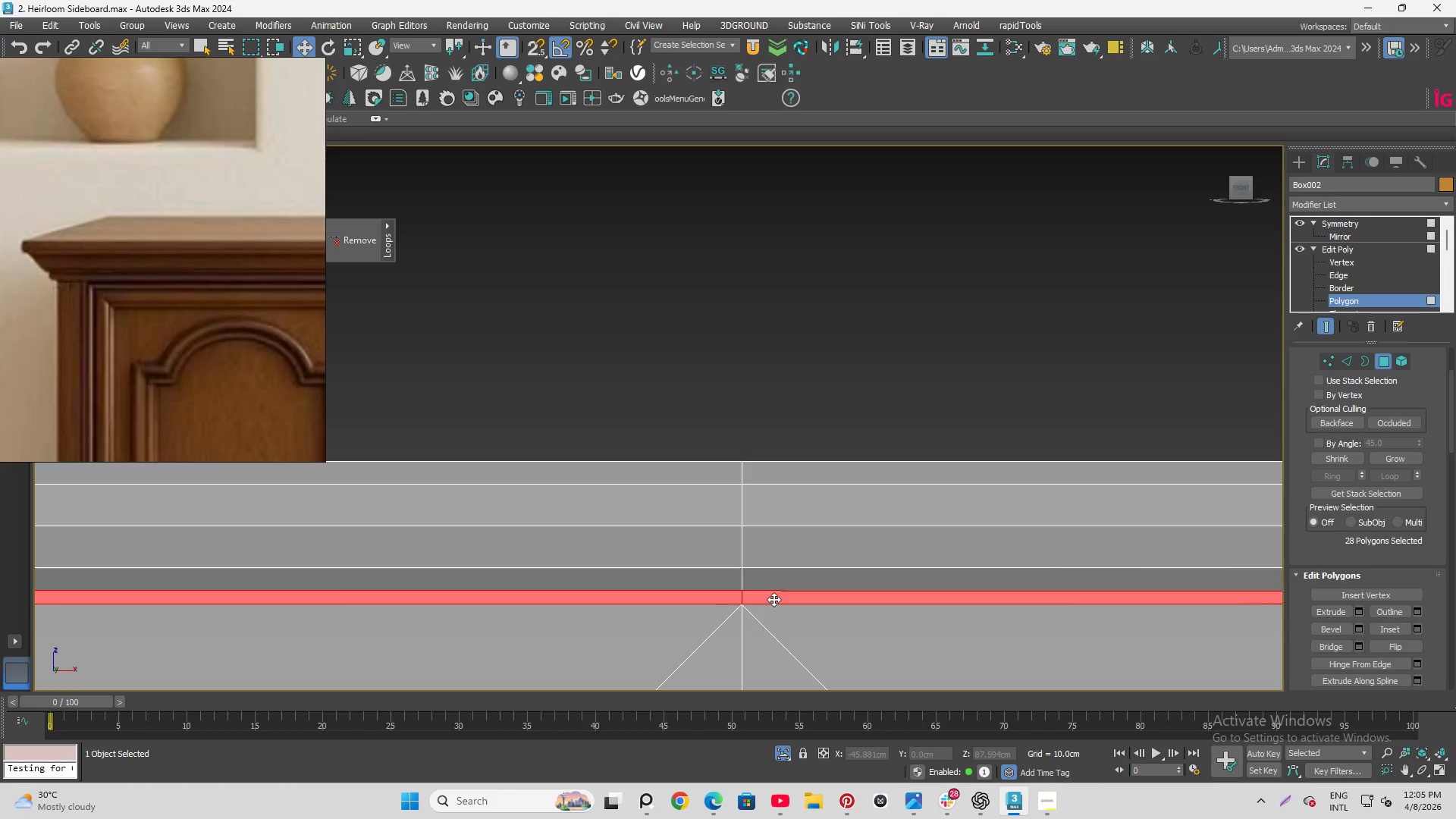 
double_click([774, 599])
 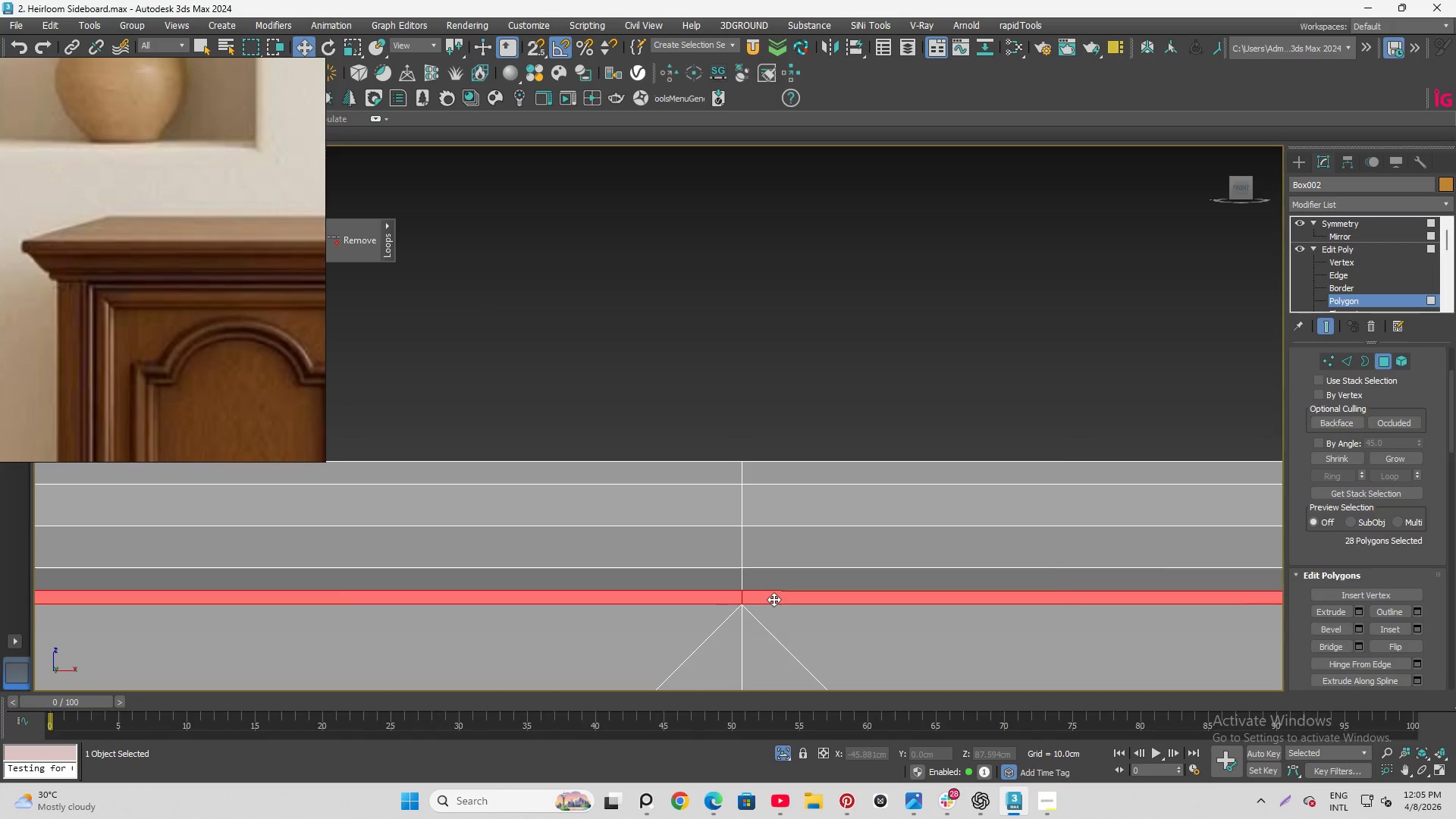 
triple_click([774, 599])
 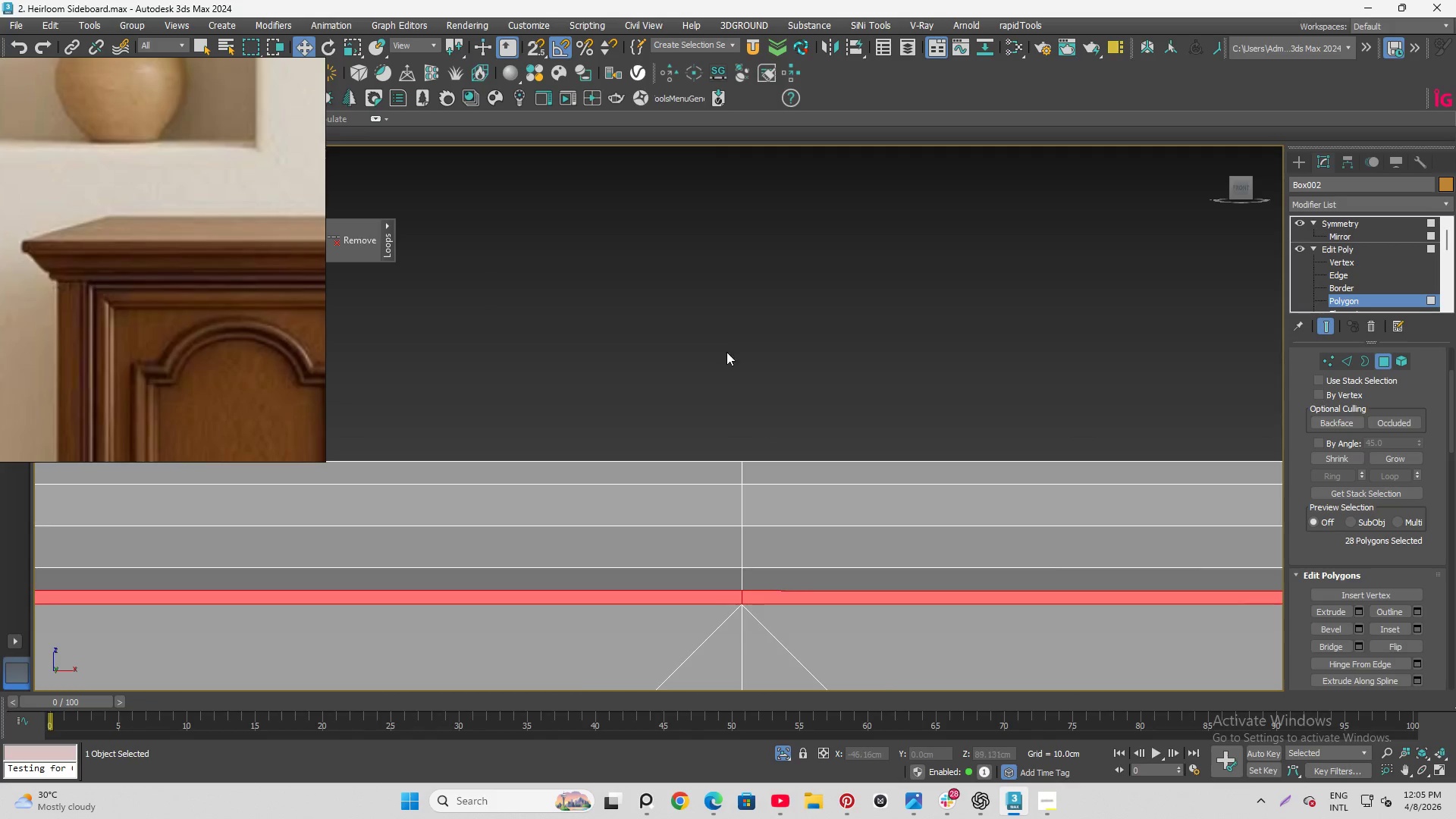 
hold_key(key=ControlLeft, duration=7.11)
scroll: coordinate [1050, 382], scroll_direction: down, amount: 17.0
 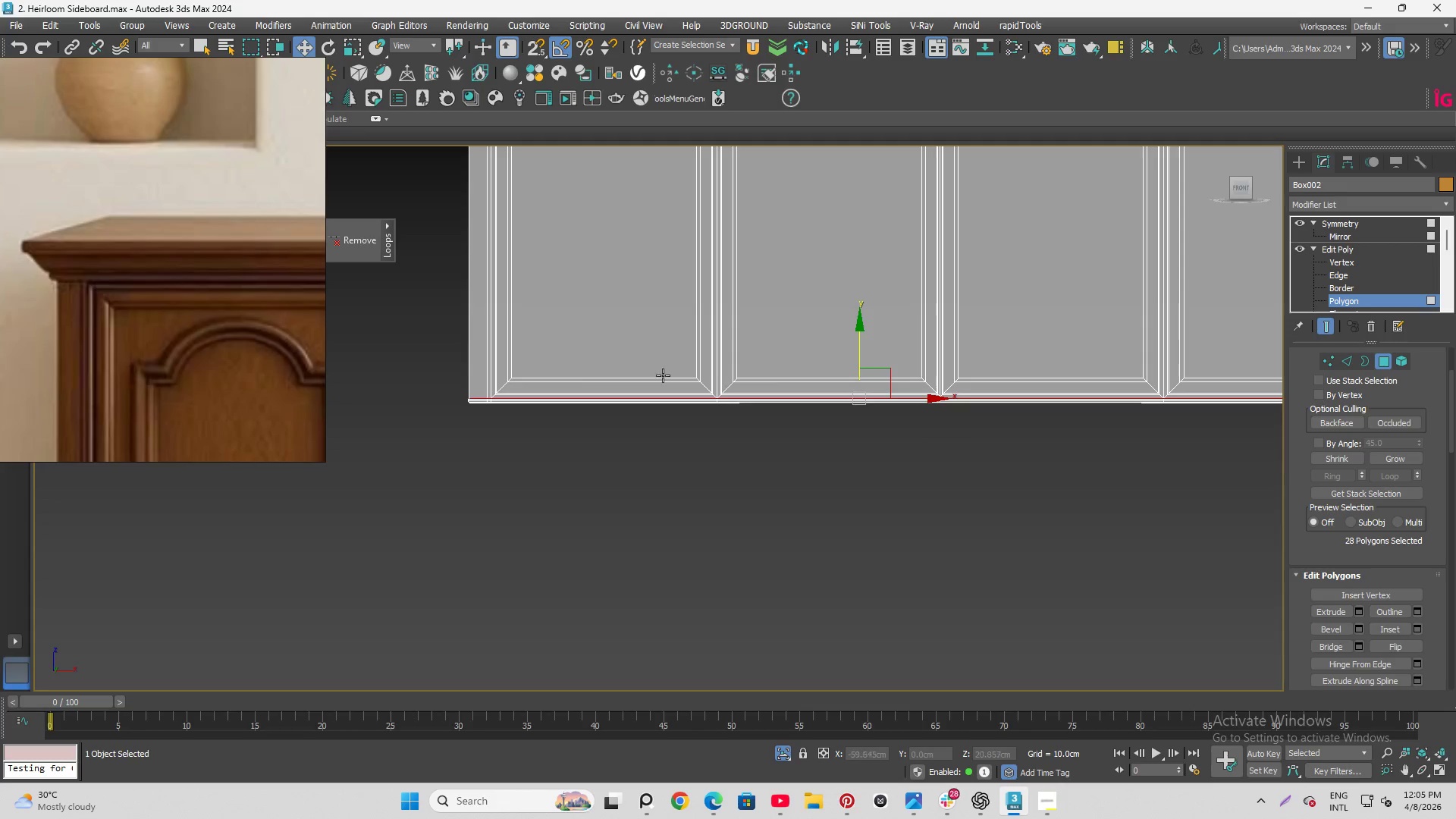 
hold_key(key=ControlLeft, duration=0.59)
 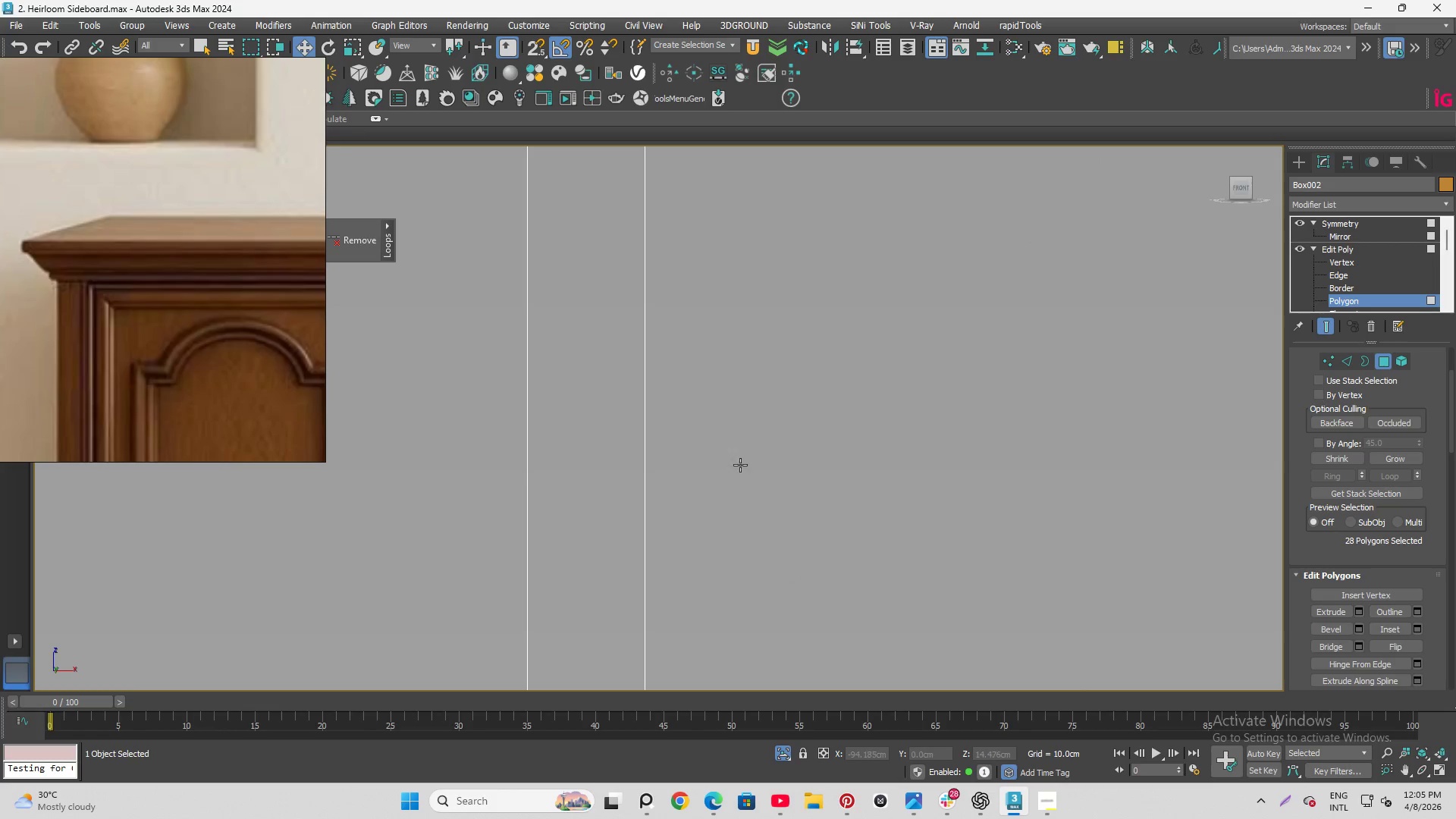 
hold_key(key=ControlLeft, duration=0.31)
 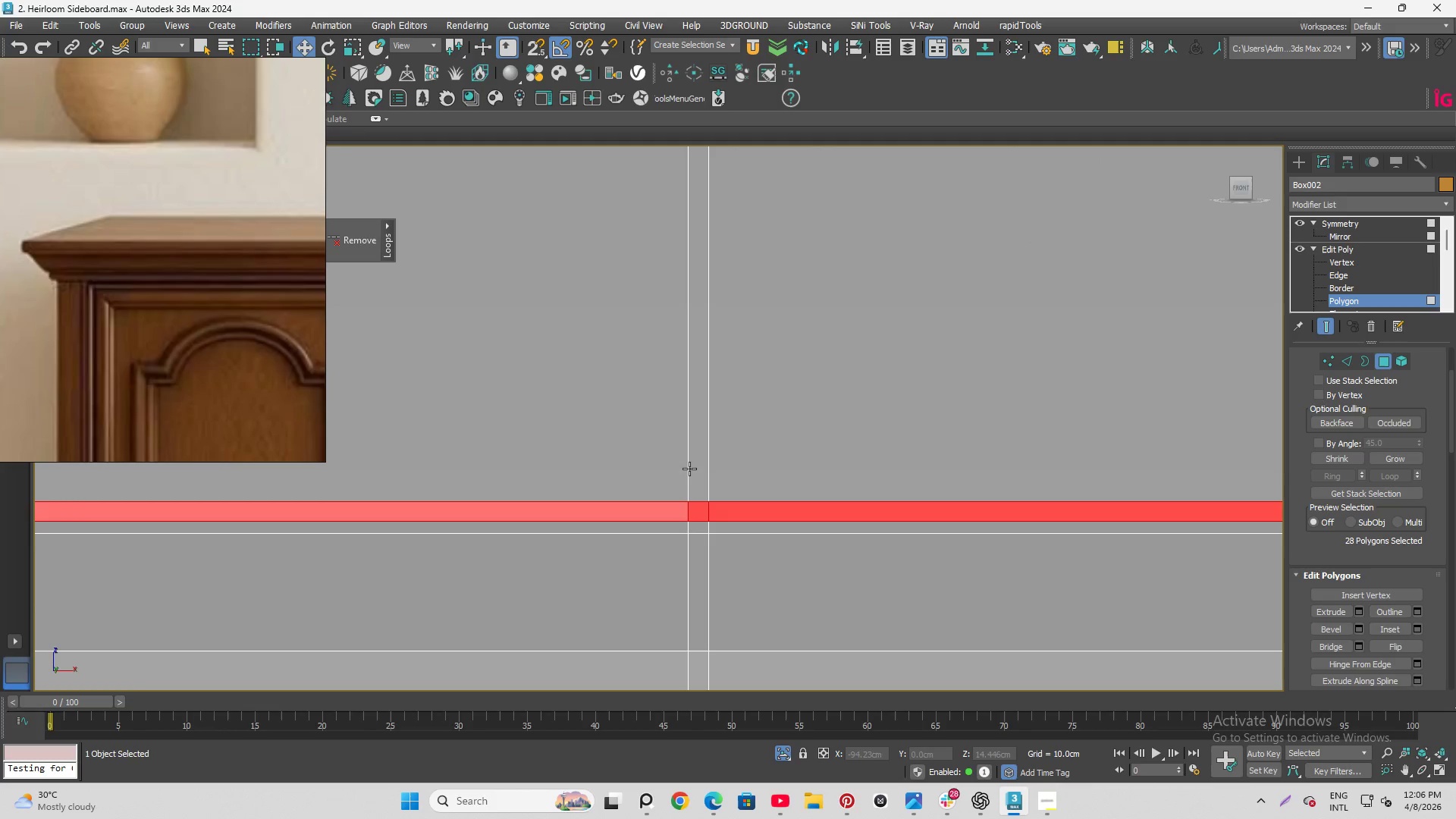 
scroll: coordinate [845, 412], scroll_direction: up, amount: 14.0
 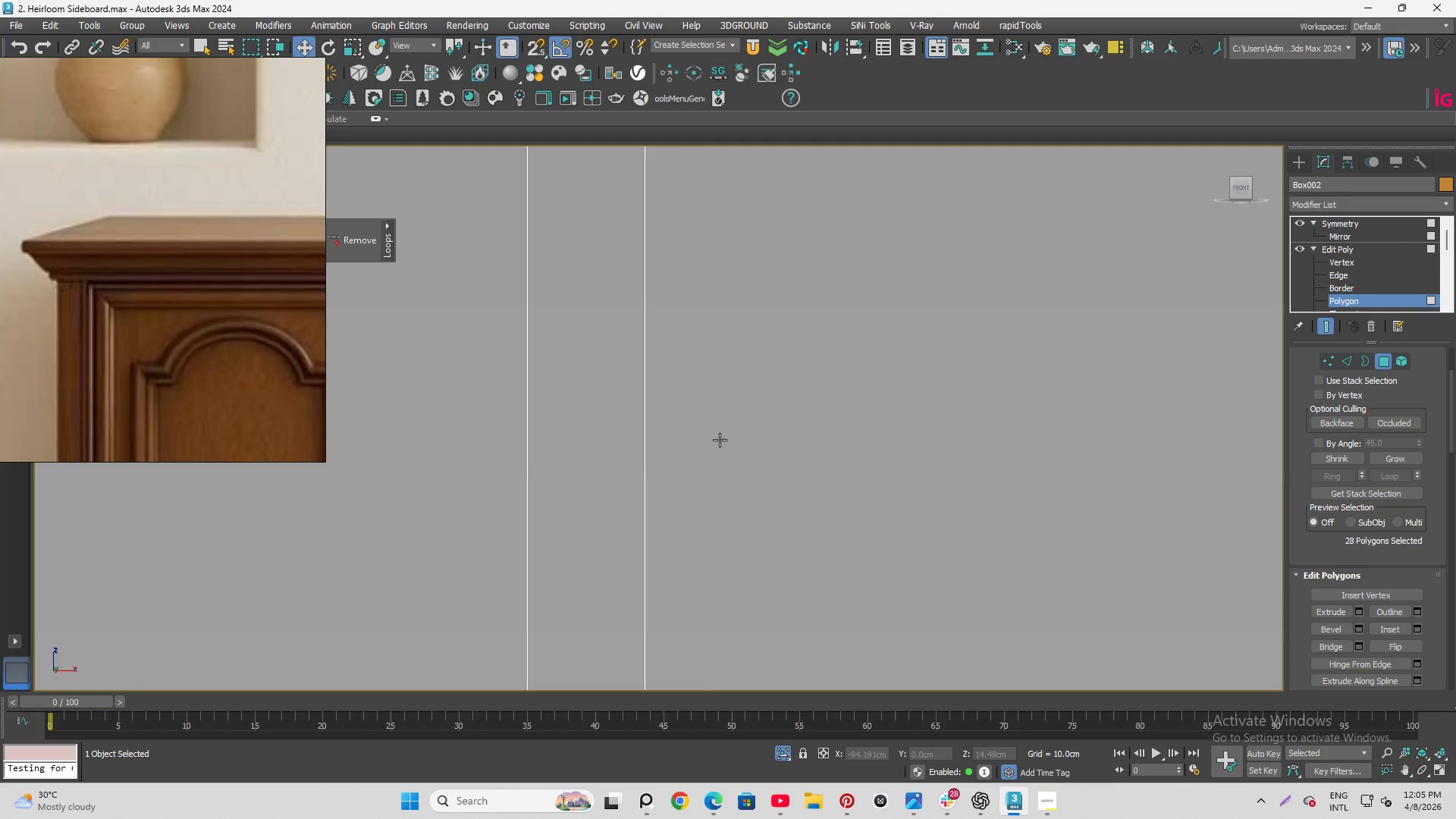 
hold_key(key=ControlLeft, duration=1.17)
 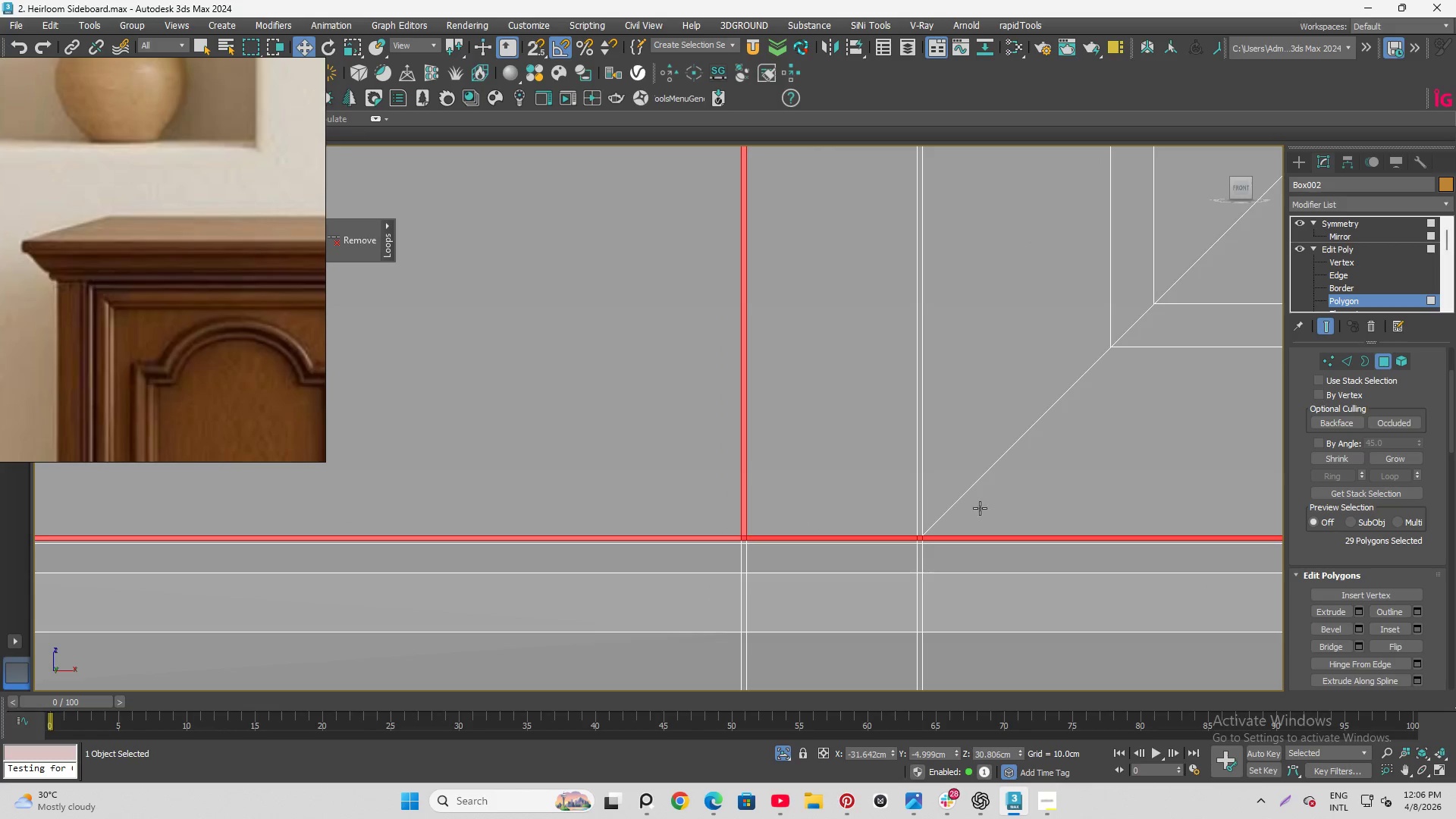 
scroll: coordinate [722, 440], scroll_direction: down, amount: 3.0
 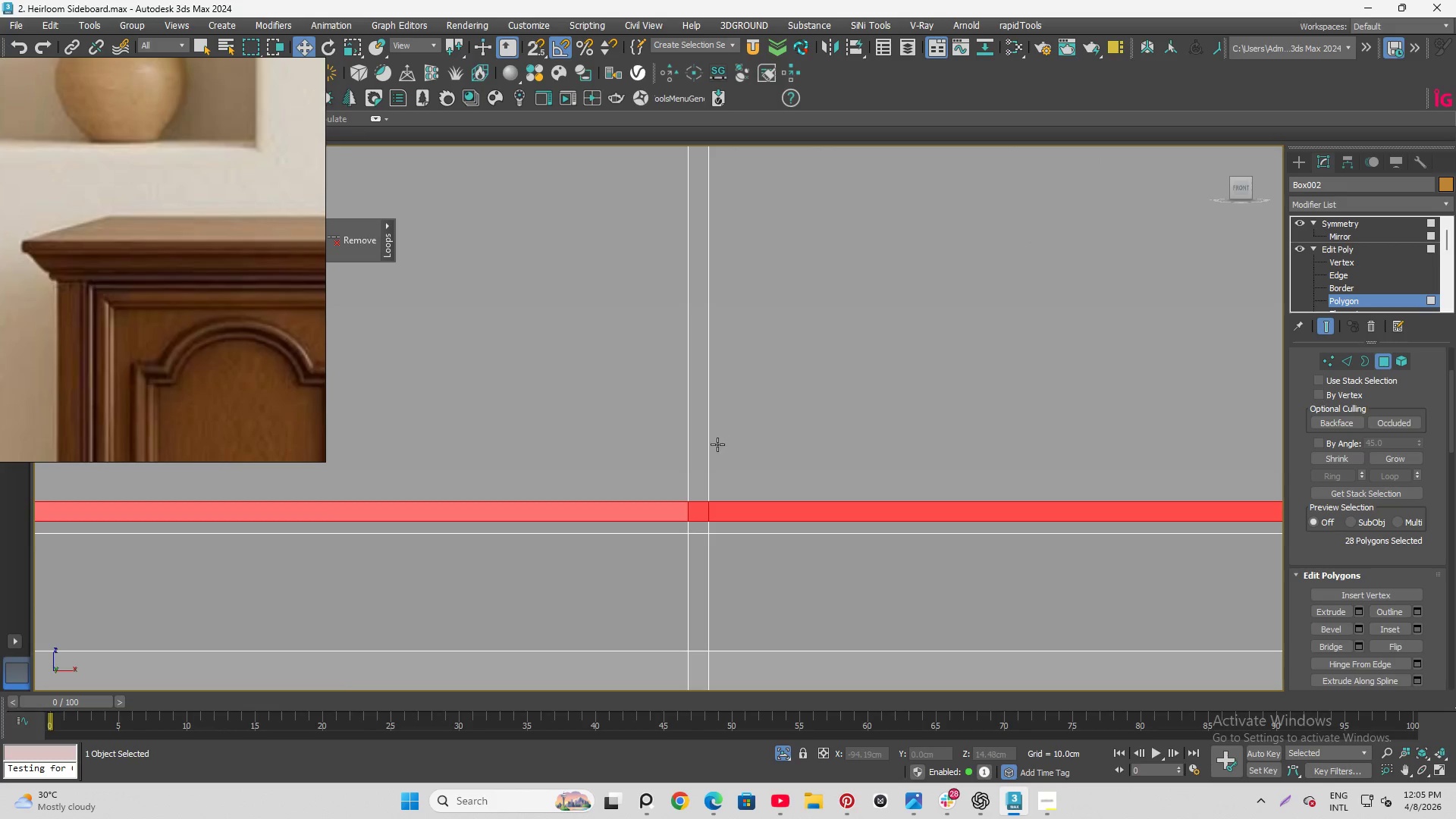 
left_click([695, 465])
 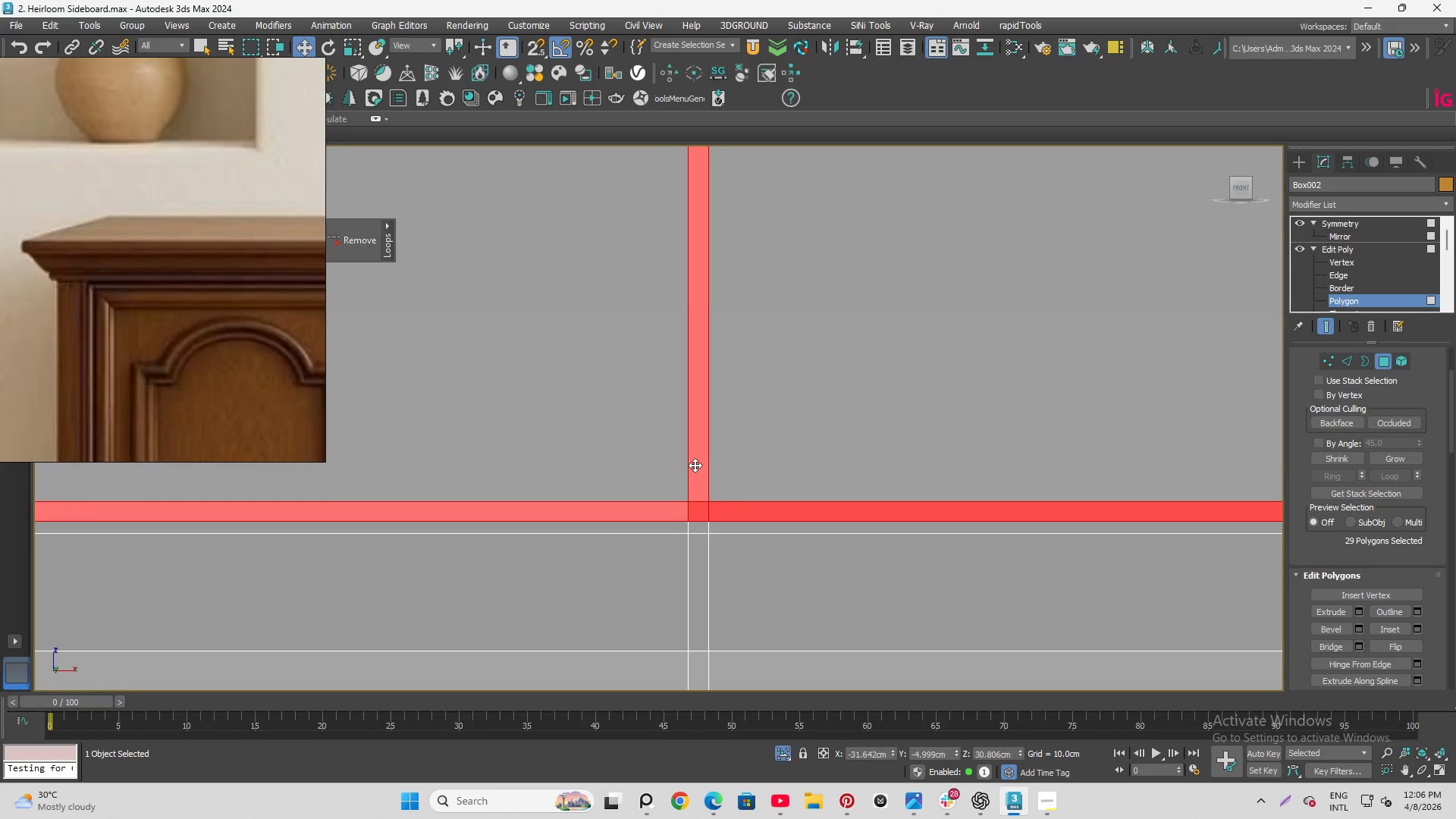 
double_click([695, 465])
 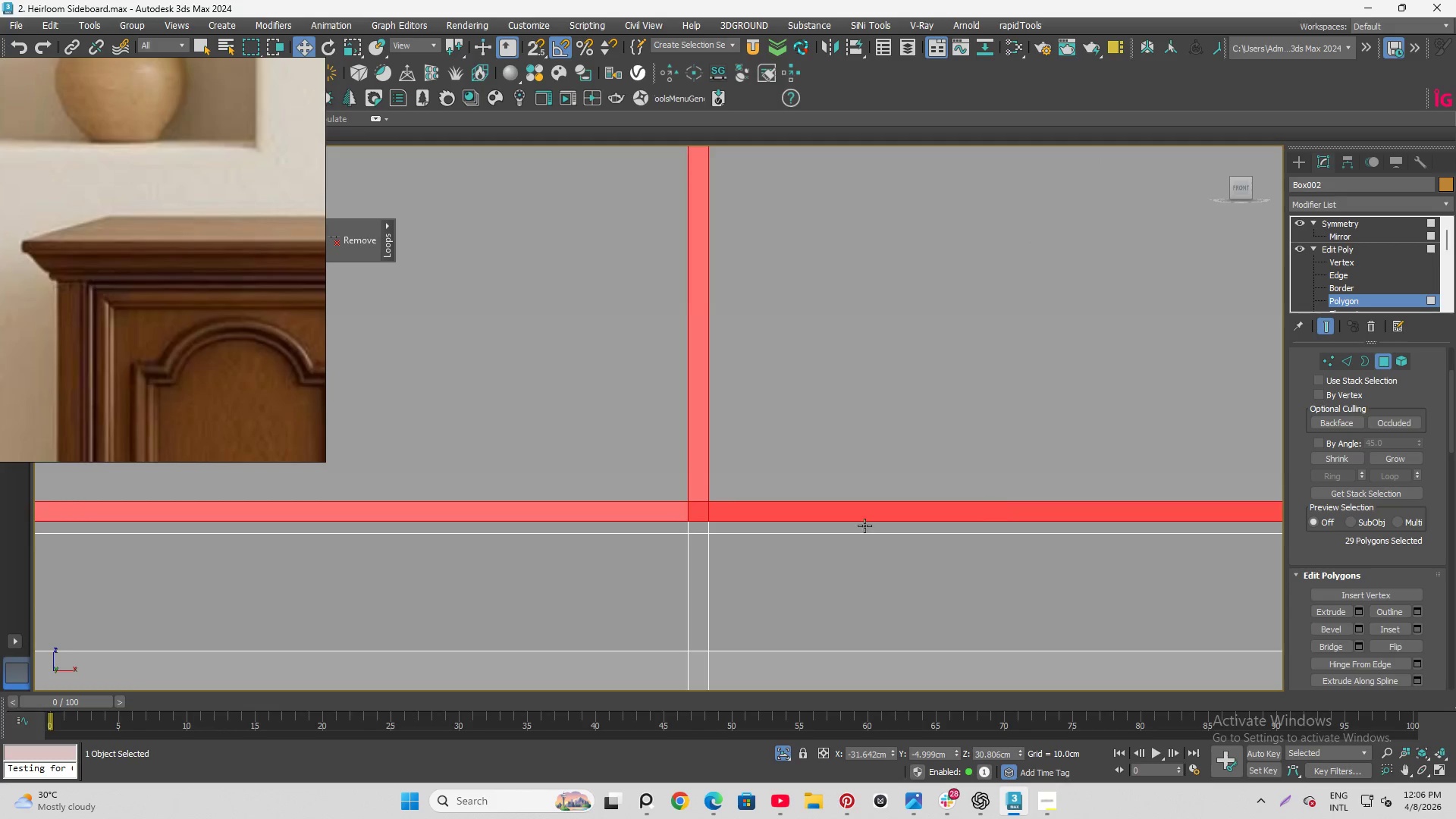 
hold_key(key=ControlLeft, duration=0.69)
 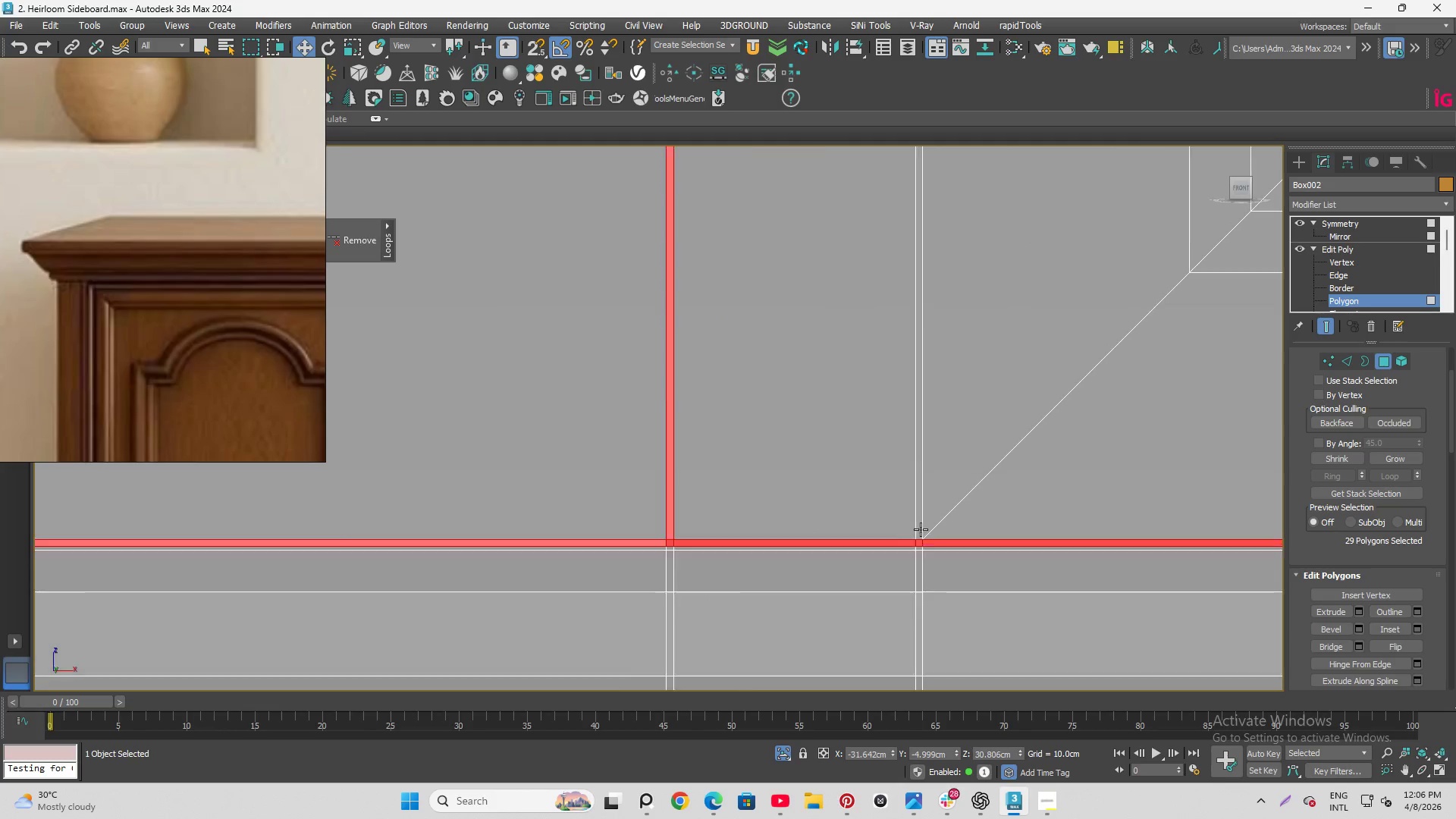 
scroll: coordinate [758, 547], scroll_direction: down, amount: 4.0
 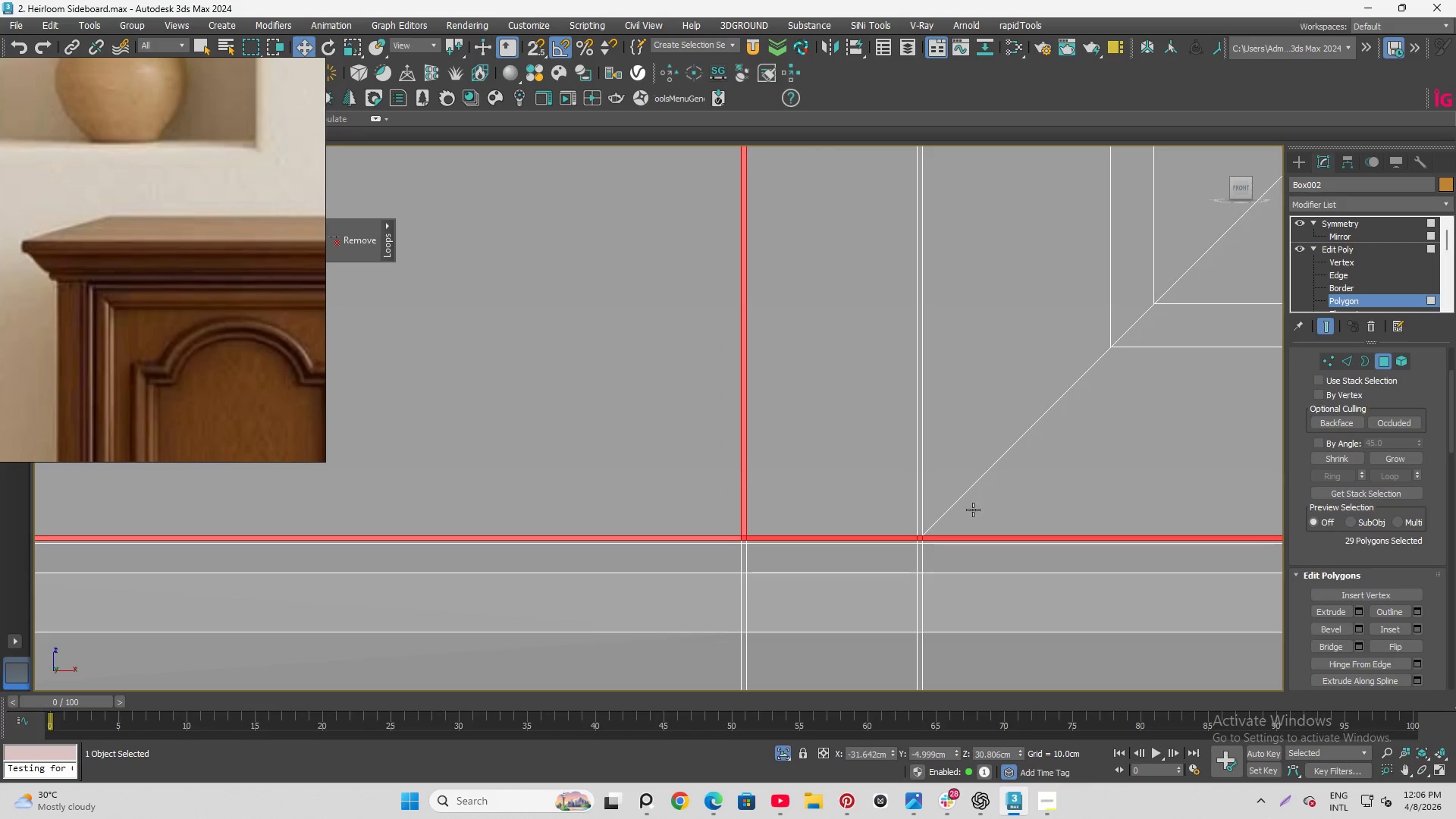 
hold_key(key=ControlLeft, duration=1.28)
 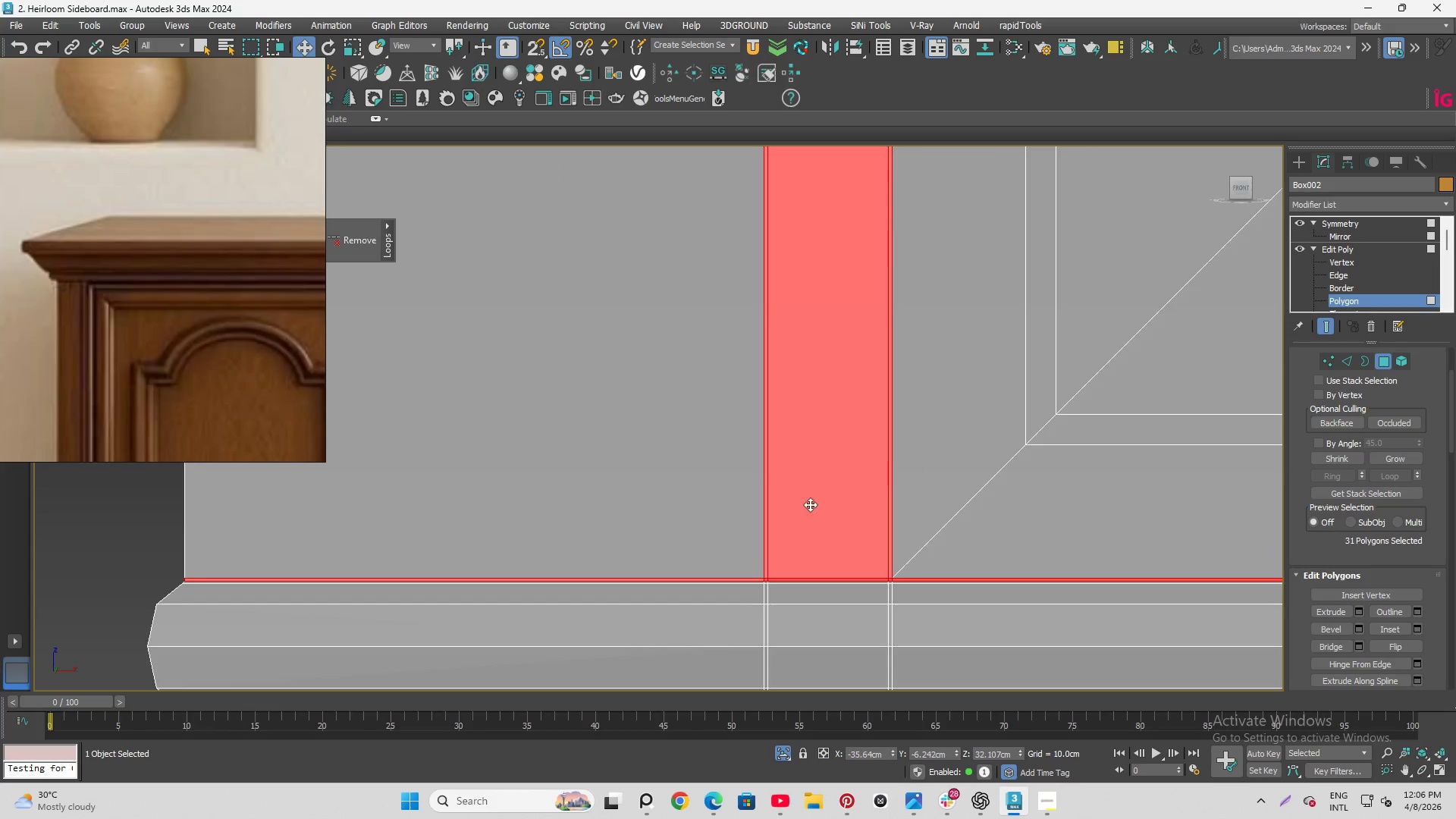 
scroll: coordinate [922, 532], scroll_direction: up, amount: 2.0
 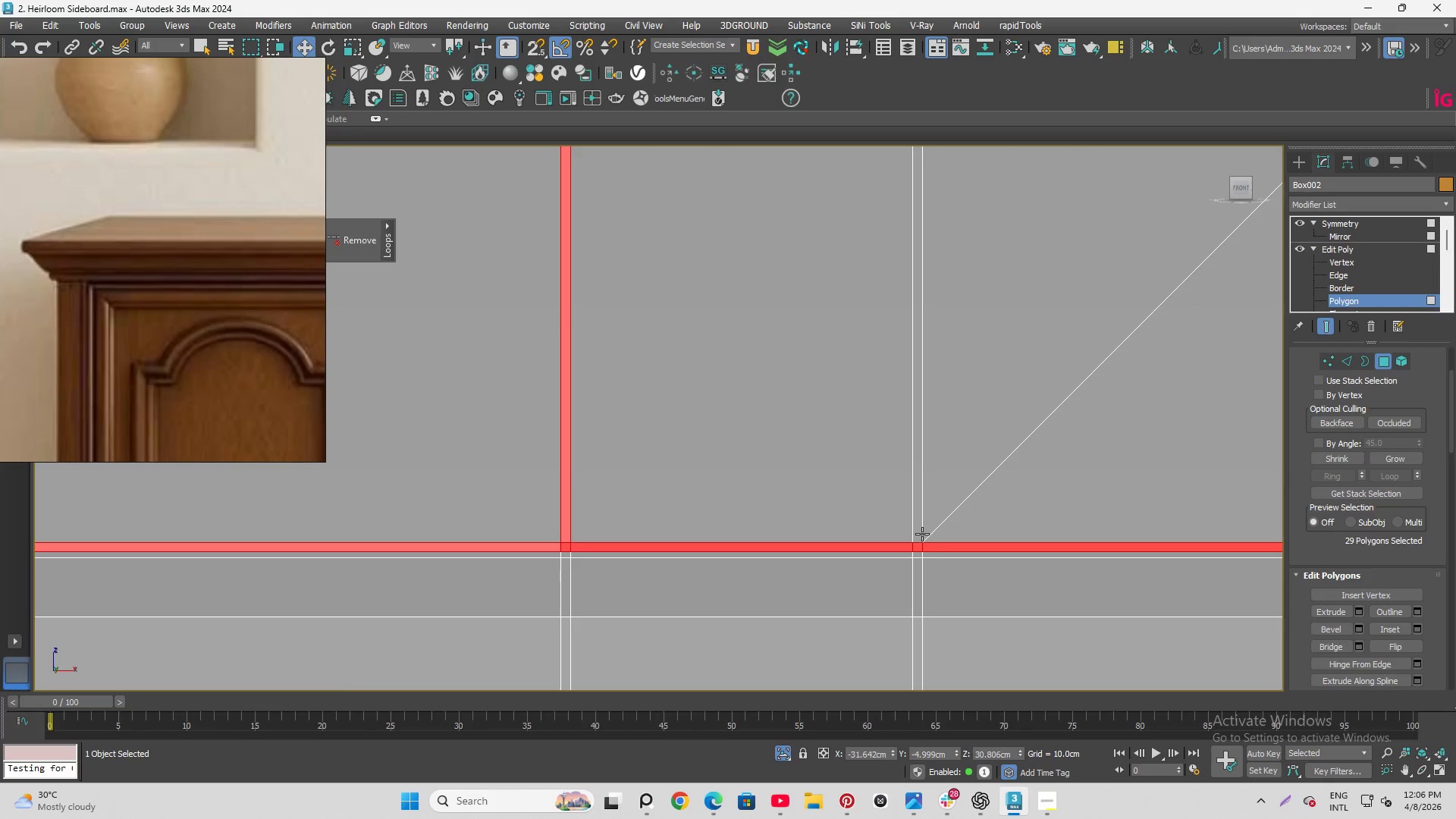 
left_click([914, 522])
 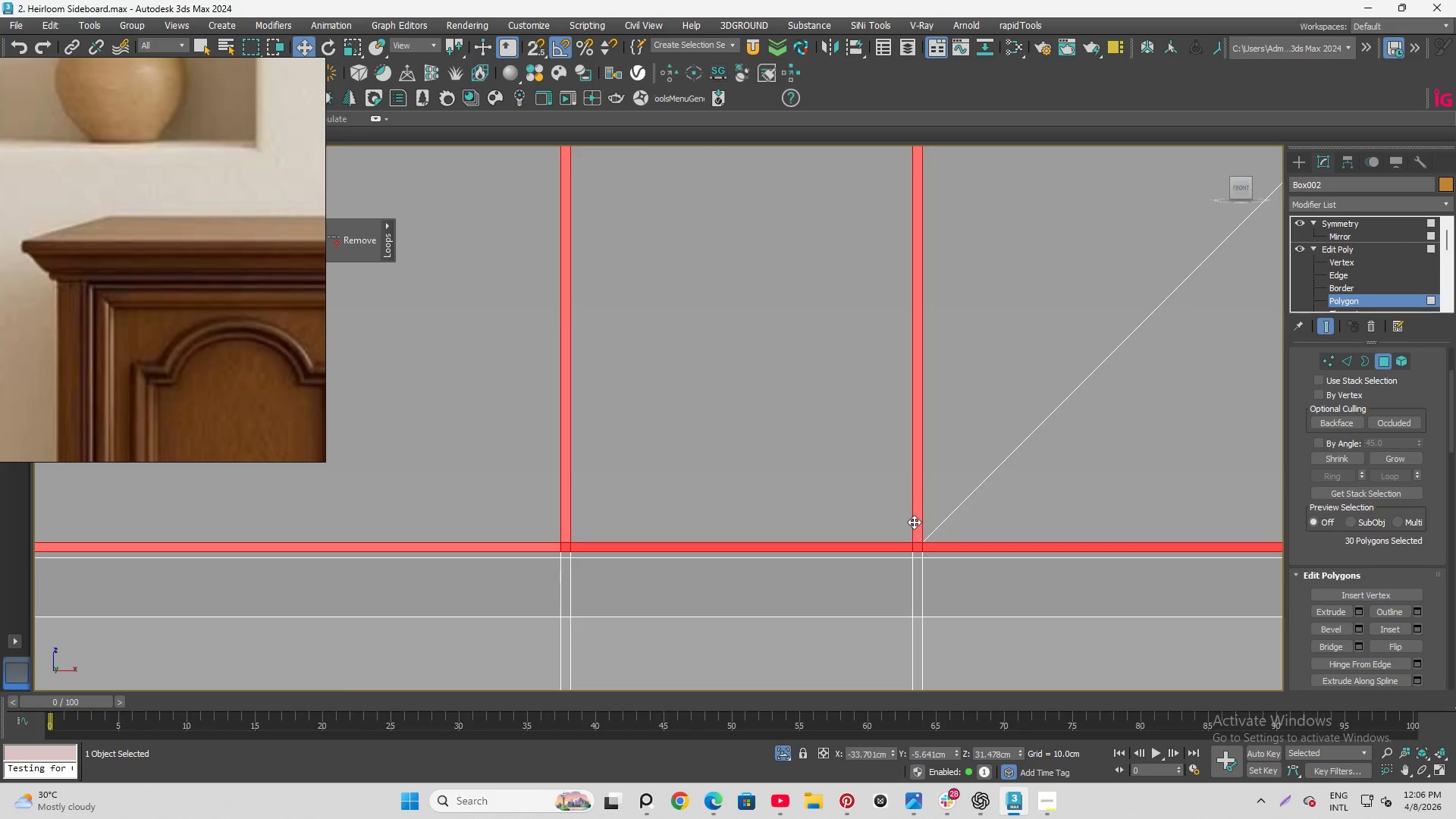 
double_click([914, 522])
 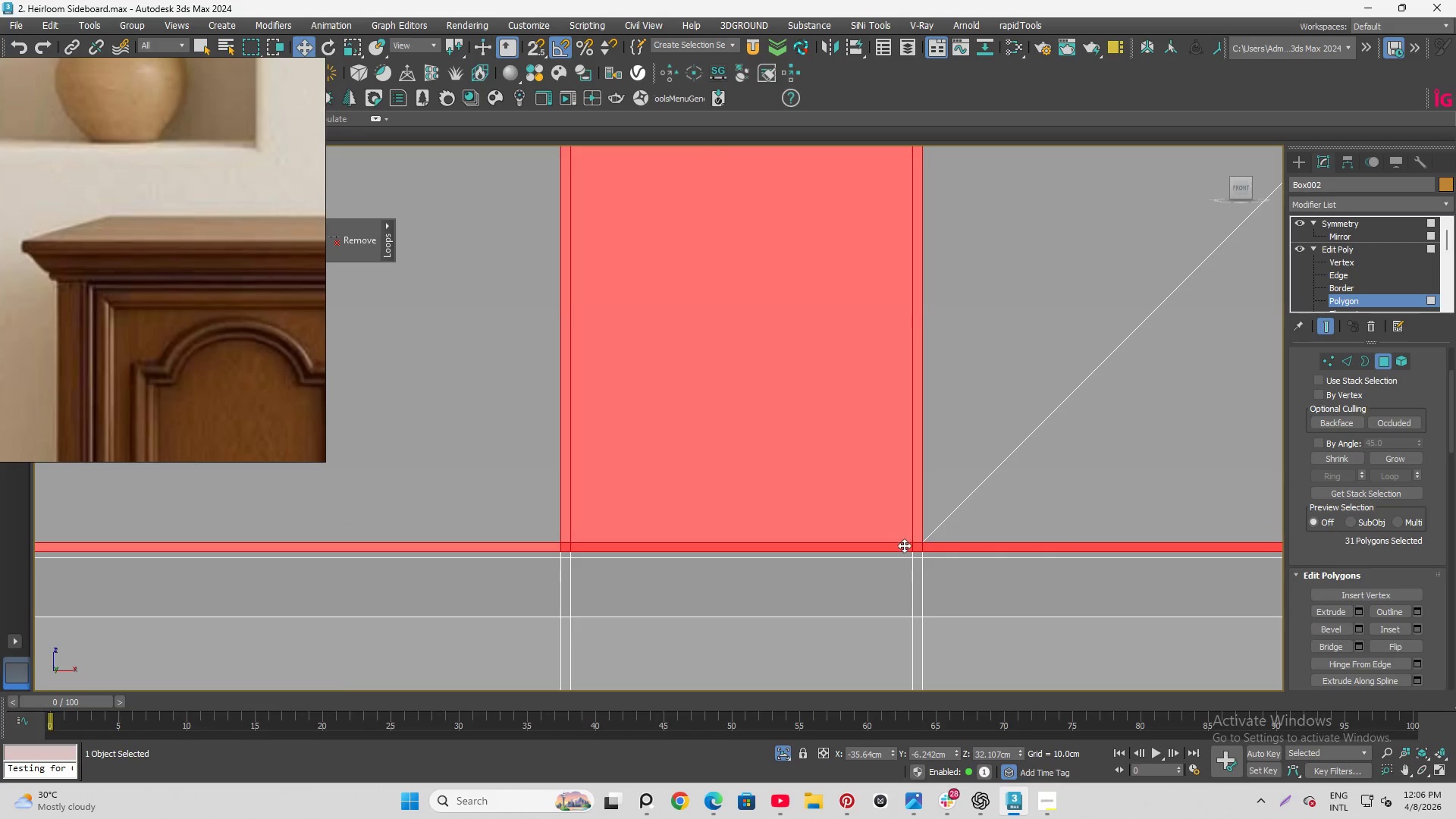 
hold_key(key=MetaLeft, duration=0.7)
 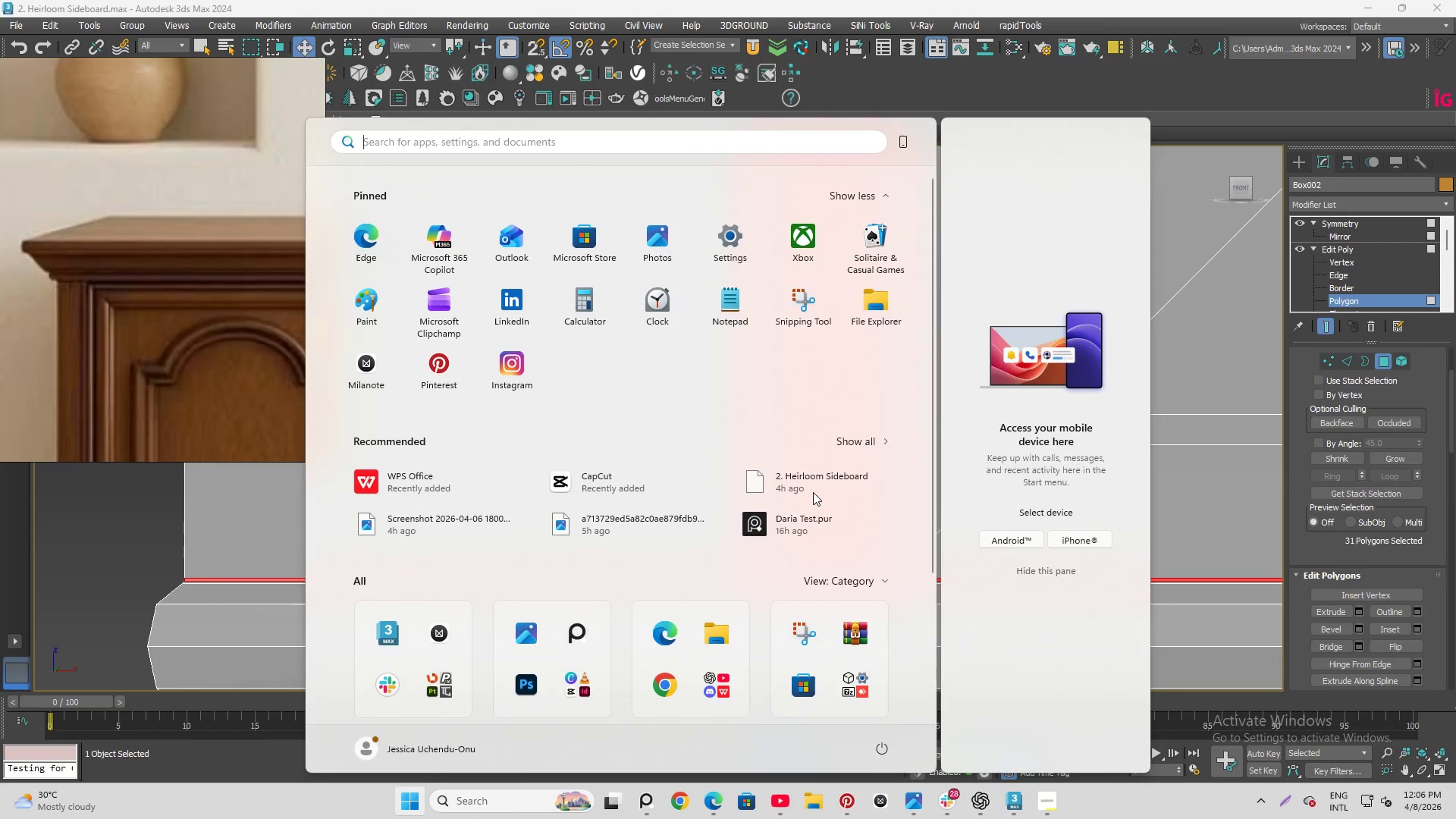 
scroll: coordinate [874, 599], scroll_direction: down, amount: 3.0
 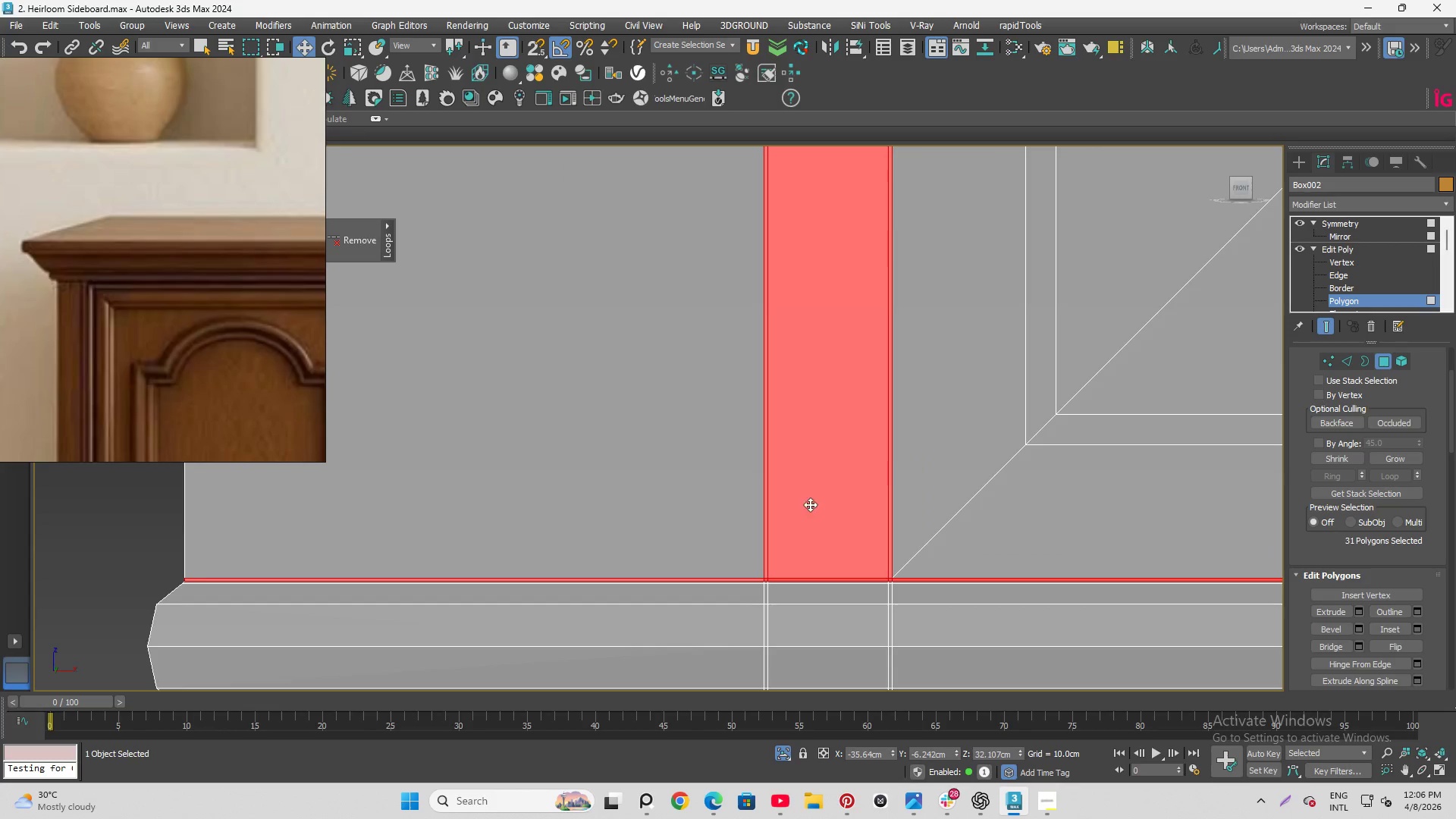 
hold_key(key=MetaLeft, duration=0.94)
 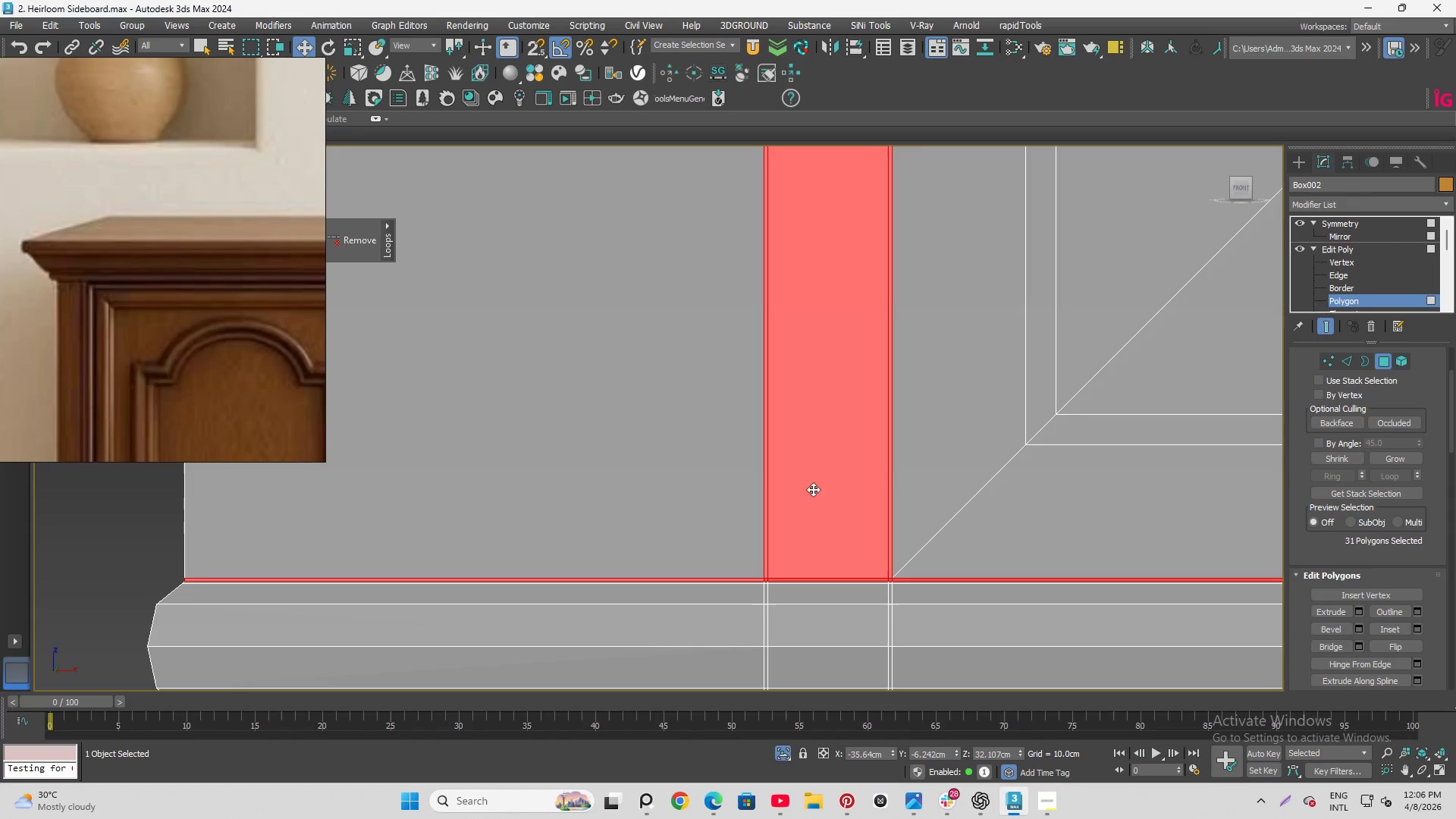 
hold_key(key=AltLeft, duration=0.47)
left_click([813, 485])
 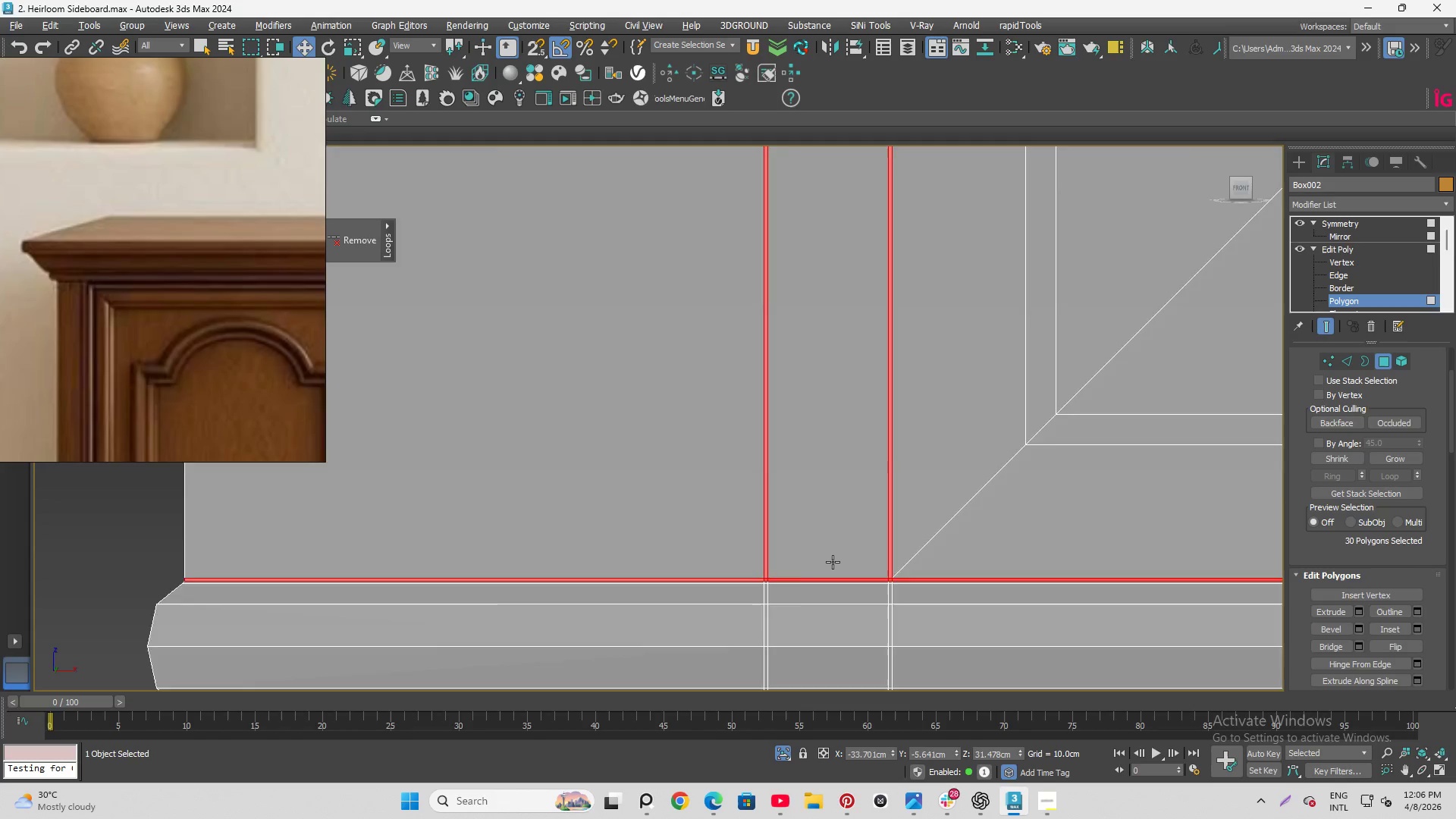 
hold_key(key=AltLeft, duration=1.5)
 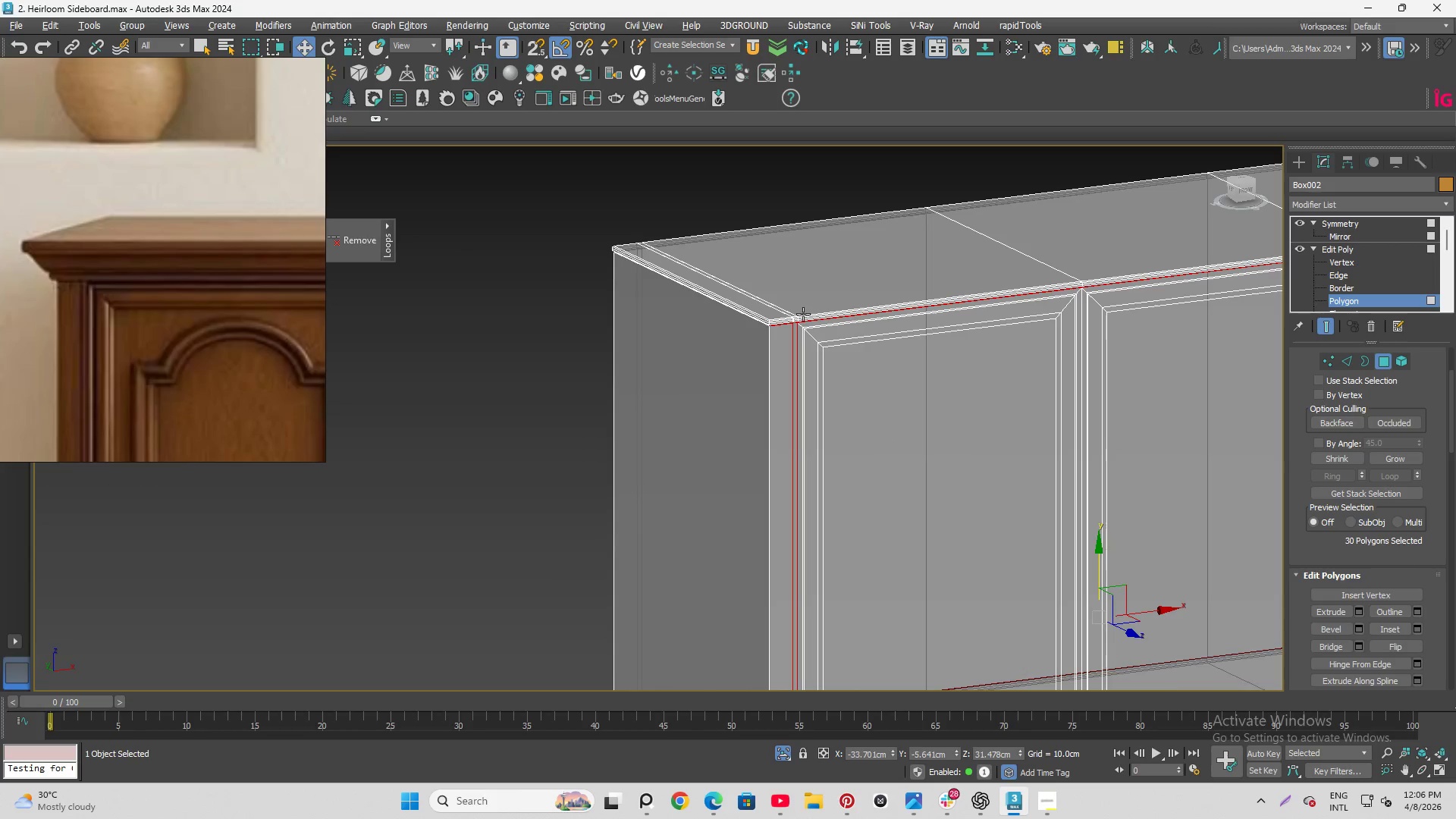 
scroll: coordinate [798, 361], scroll_direction: down, amount: 9.0
 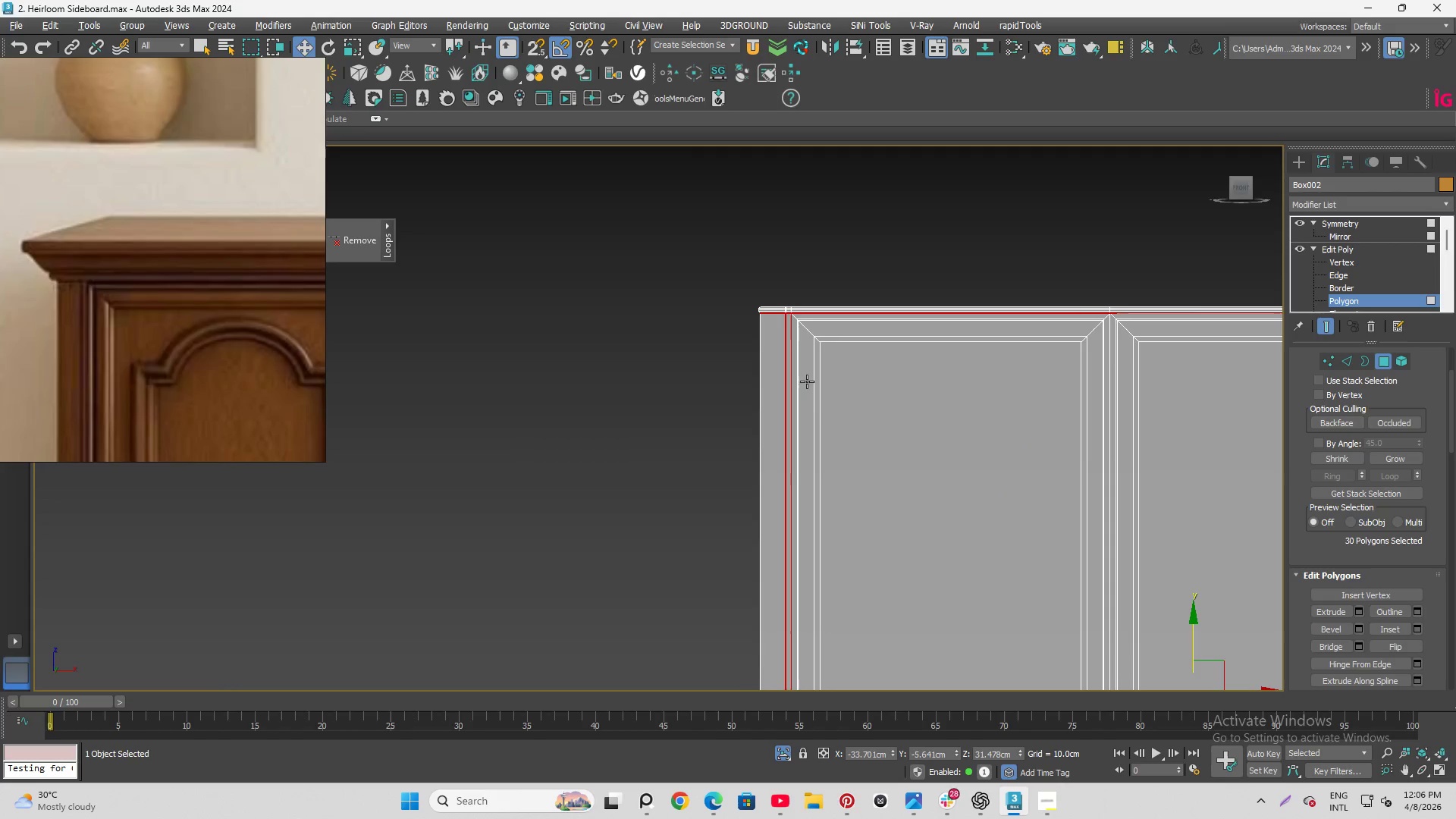 
hold_key(key=AltLeft, duration=0.62)
 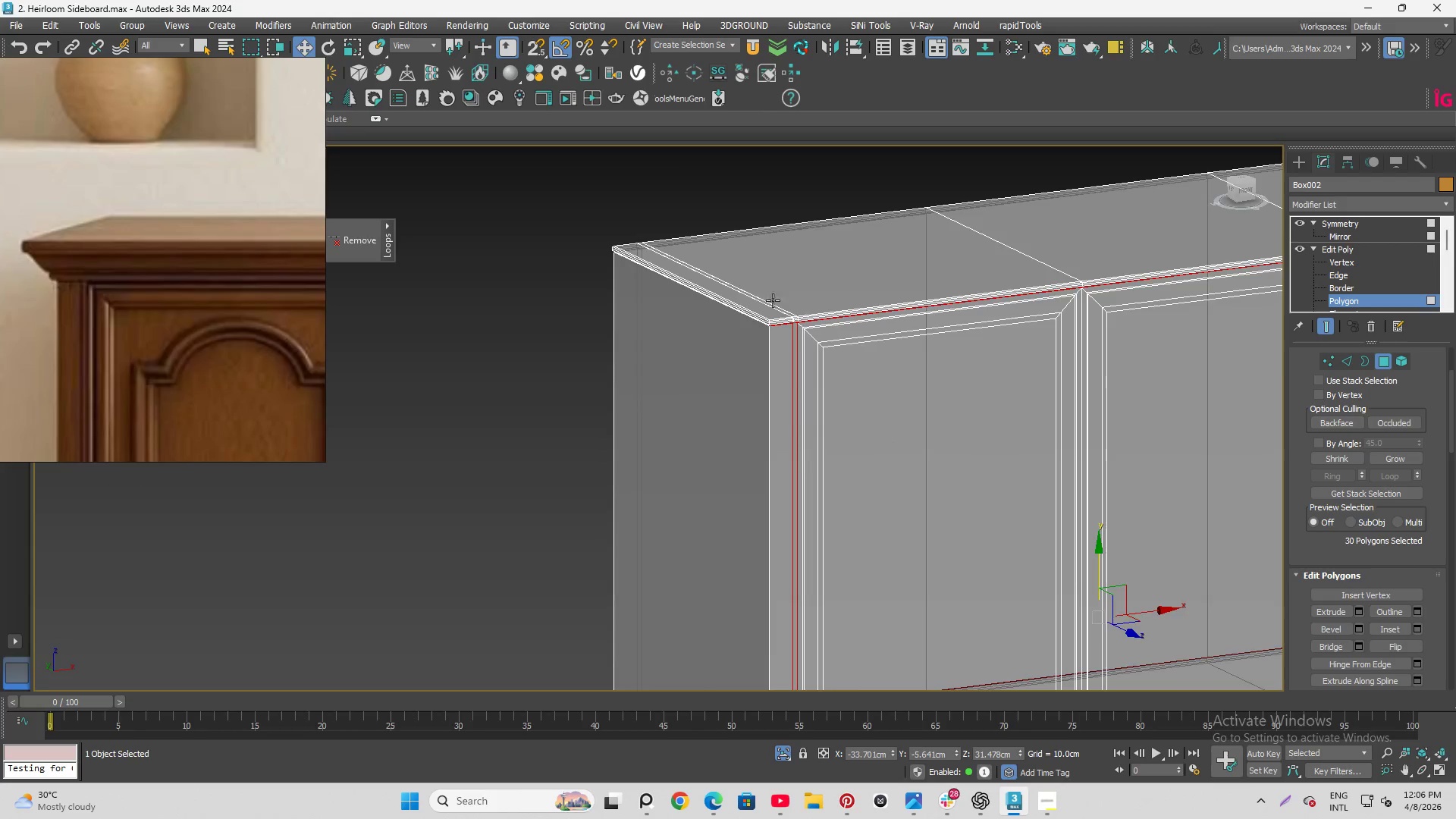 
scroll: coordinate [734, 309], scroll_direction: up, amount: 10.0
 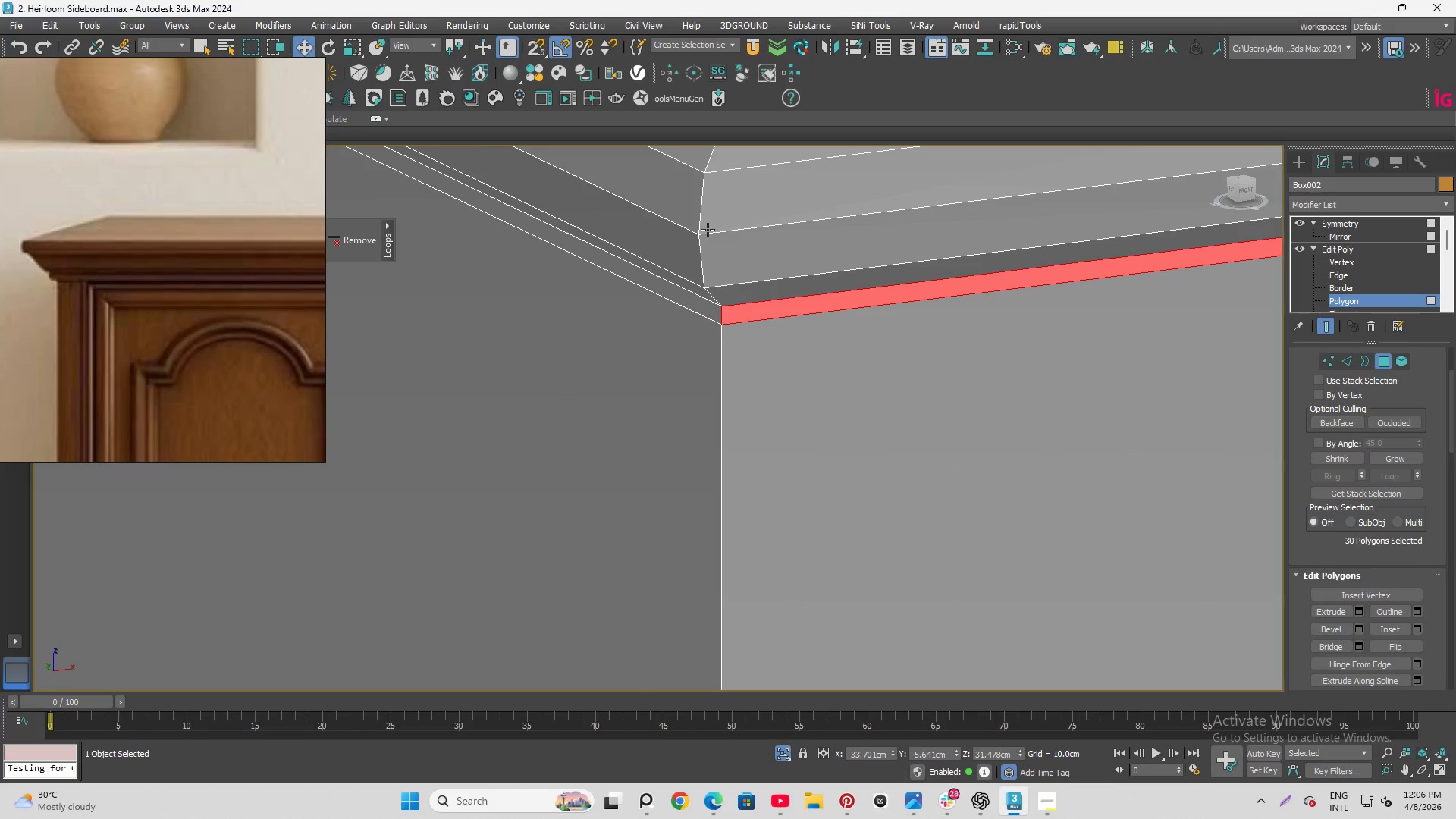 
scroll: coordinate [711, 244], scroll_direction: down, amount: 8.0
 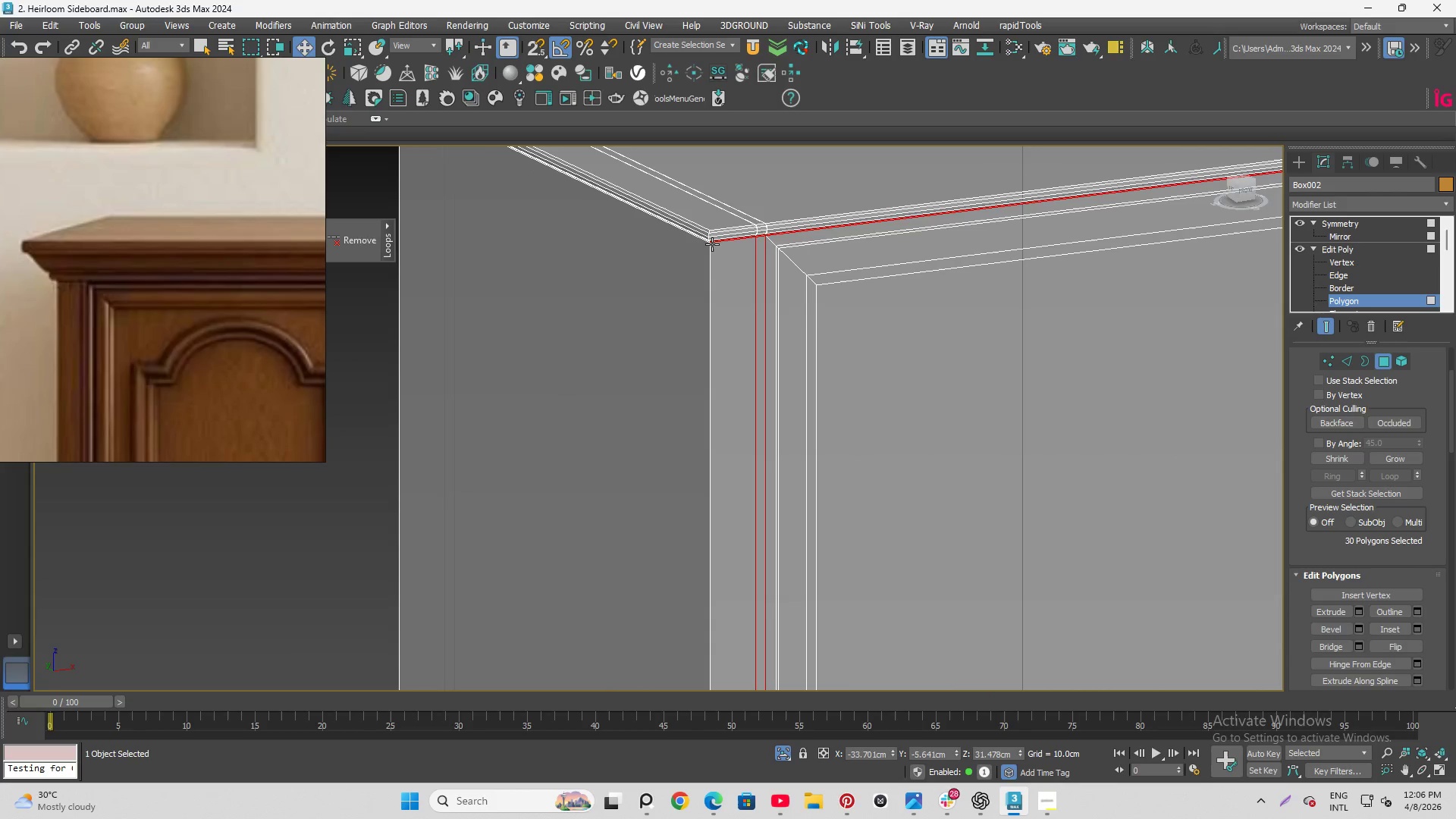 
scroll: coordinate [714, 244], scroll_direction: up, amount: 6.0
 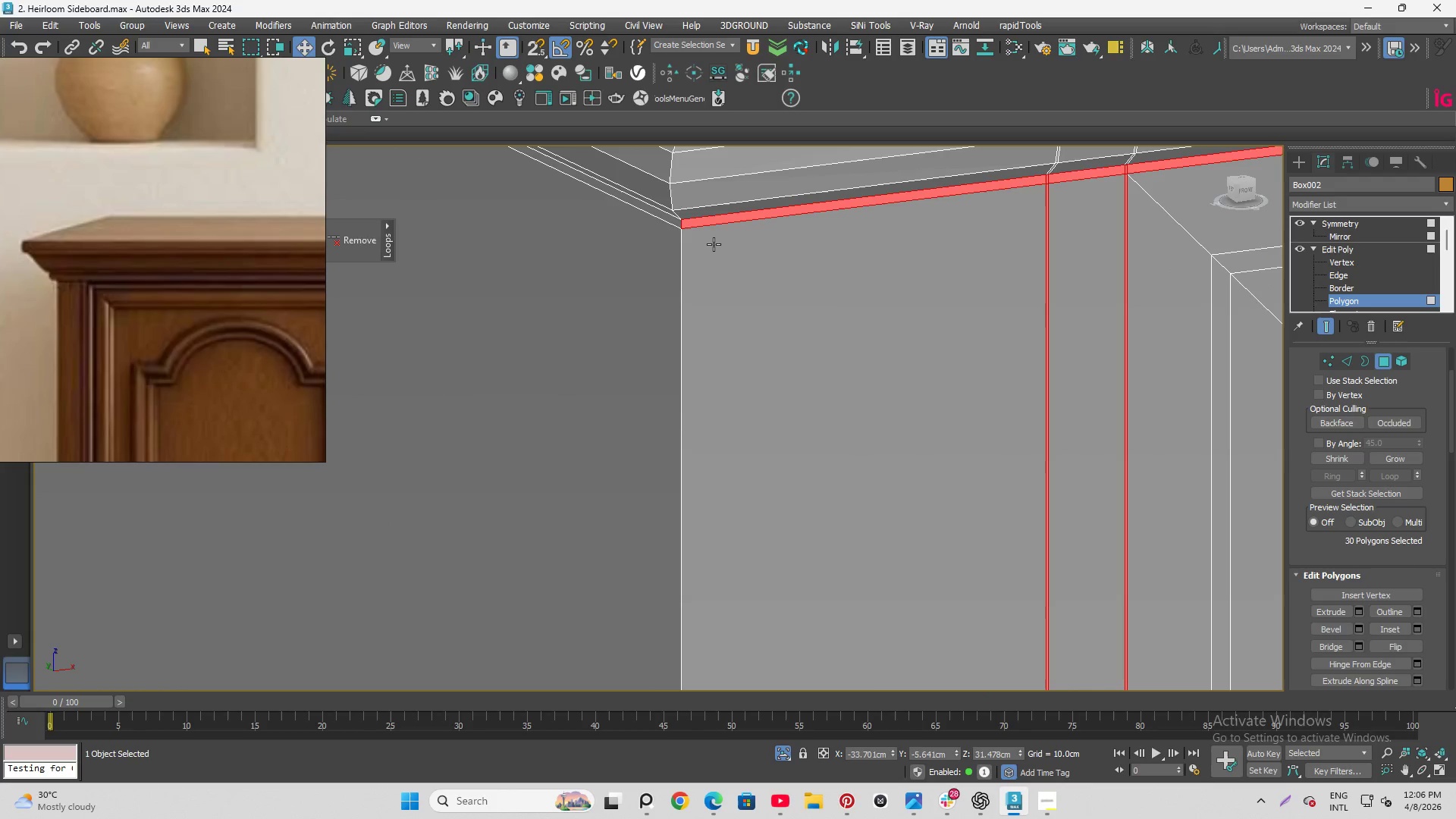 
scroll: coordinate [707, 195], scroll_direction: down, amount: 3.0
 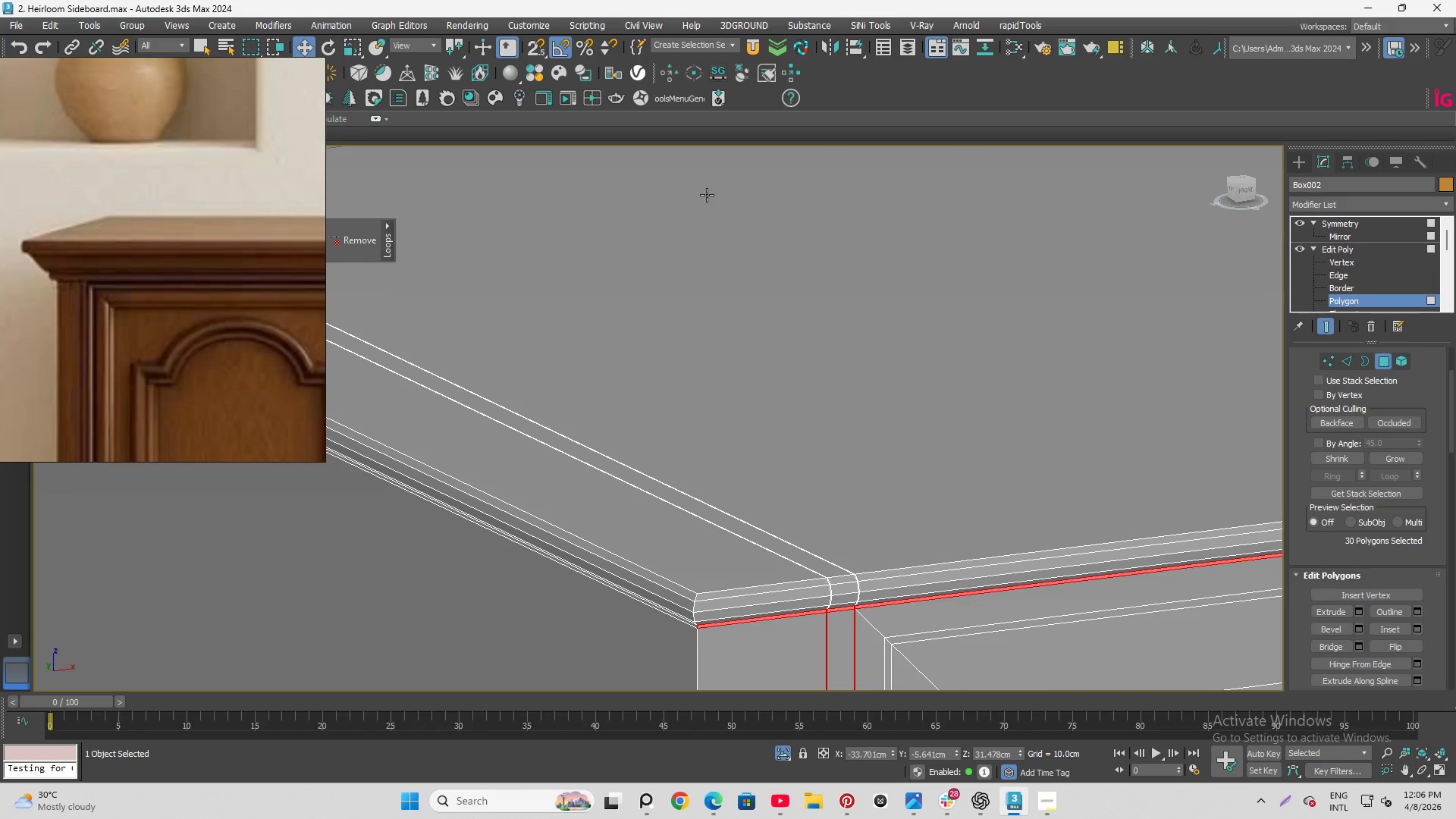 
hold_key(key=AltLeft, duration=1.12)
 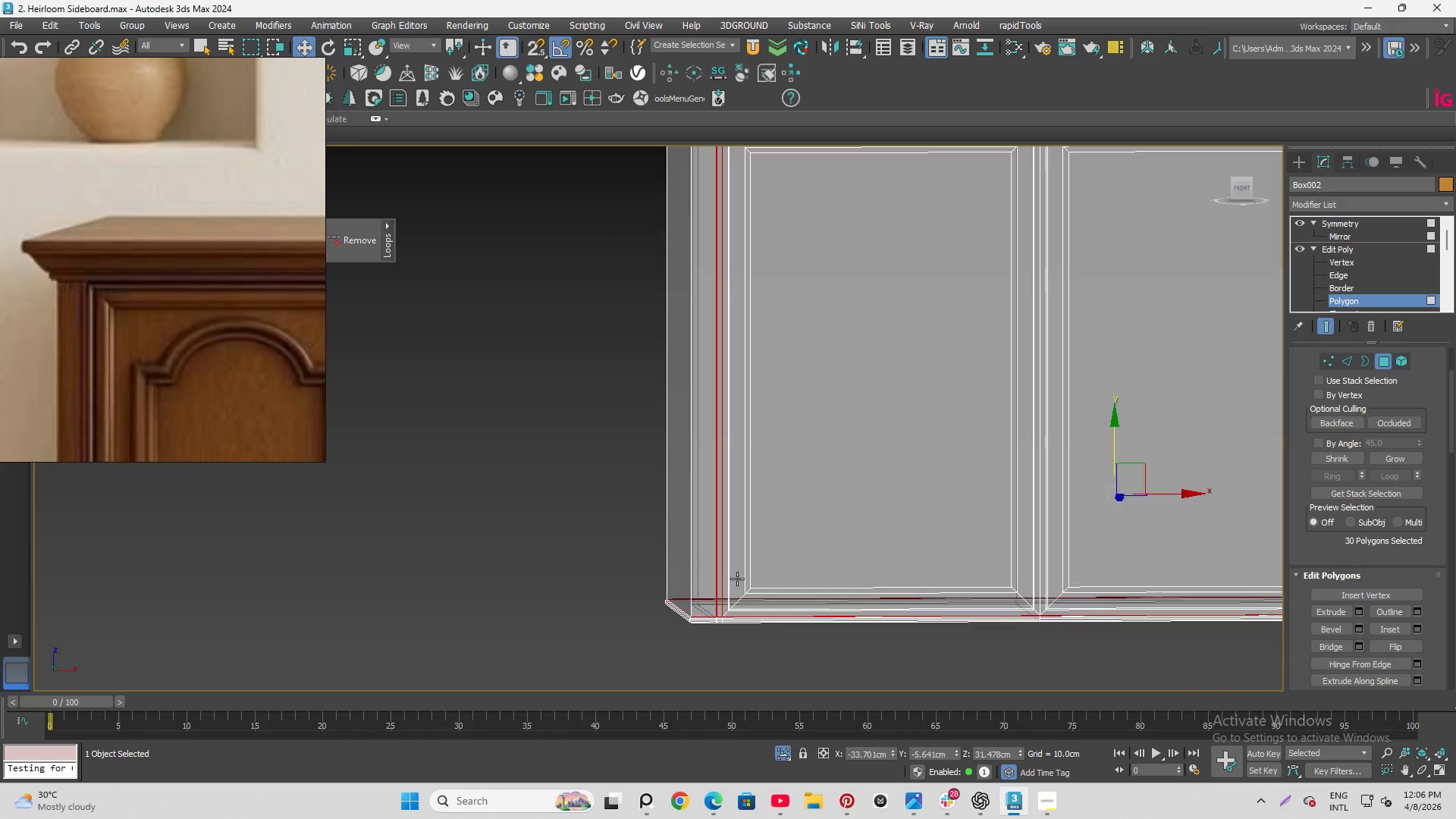 
scroll: coordinate [708, 207], scroll_direction: down, amount: 7.0
 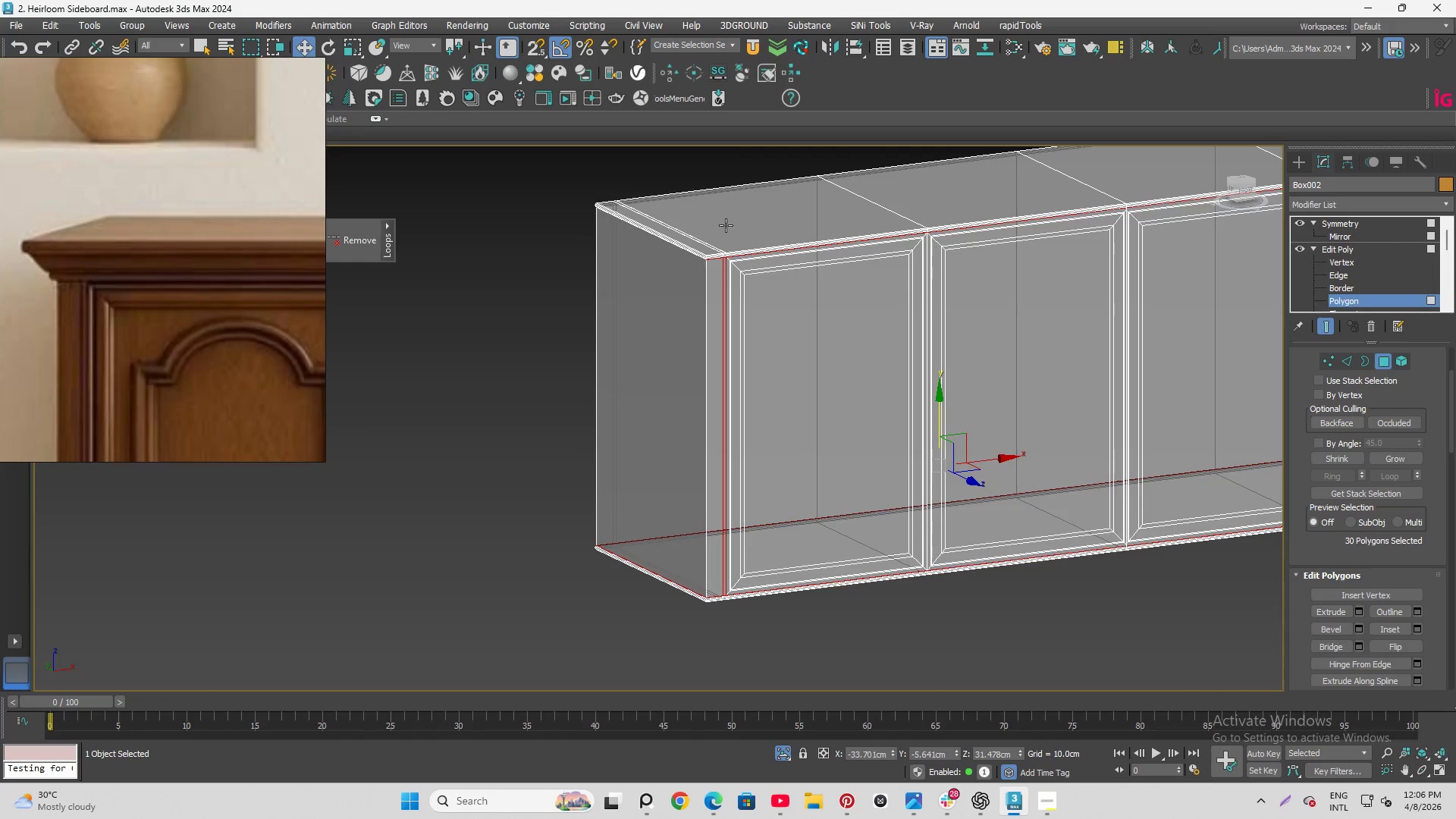 
scroll: coordinate [699, 677], scroll_direction: up, amount: 8.0
 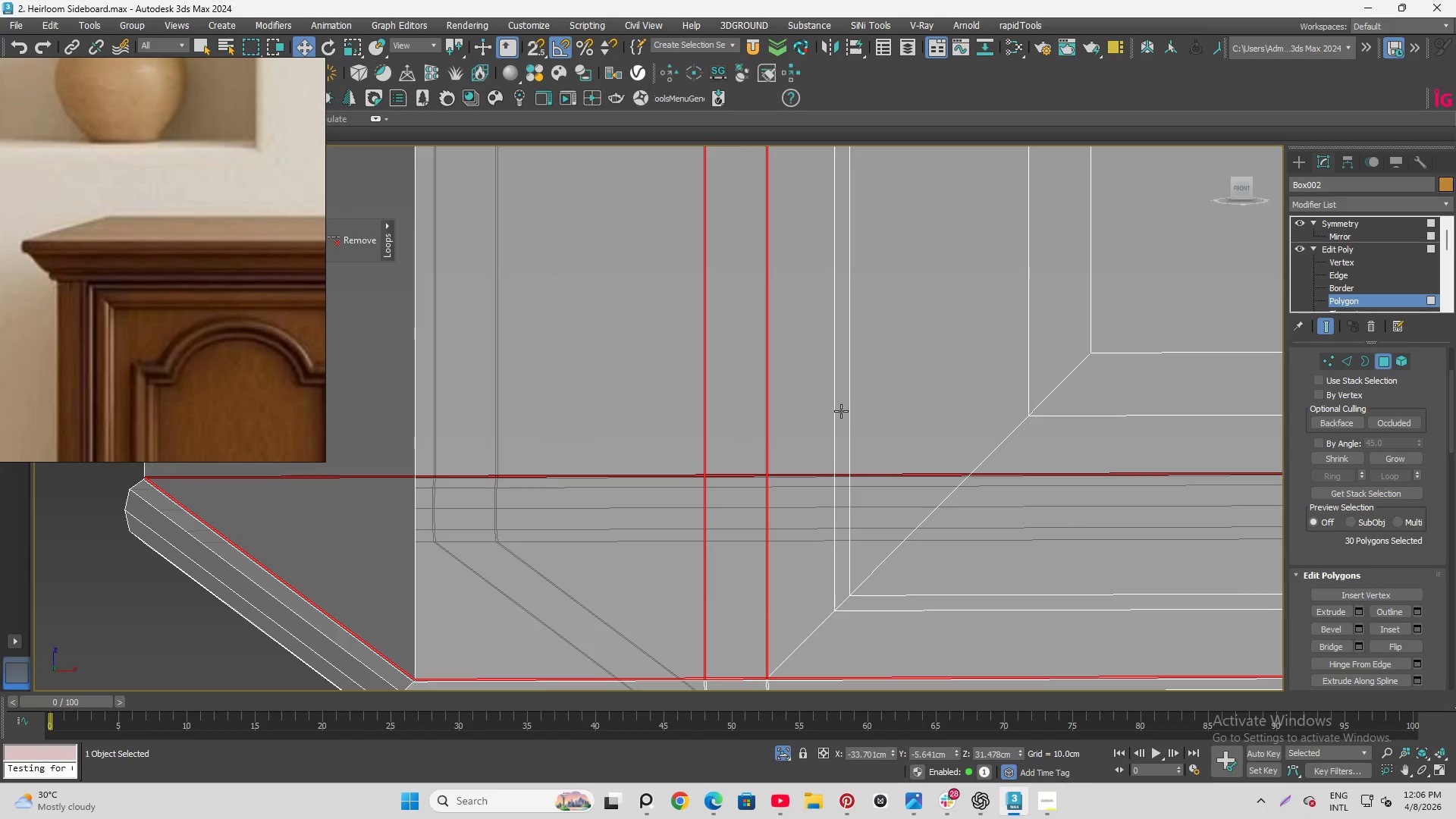 
scroll: coordinate [824, 455], scroll_direction: down, amount: 5.0
 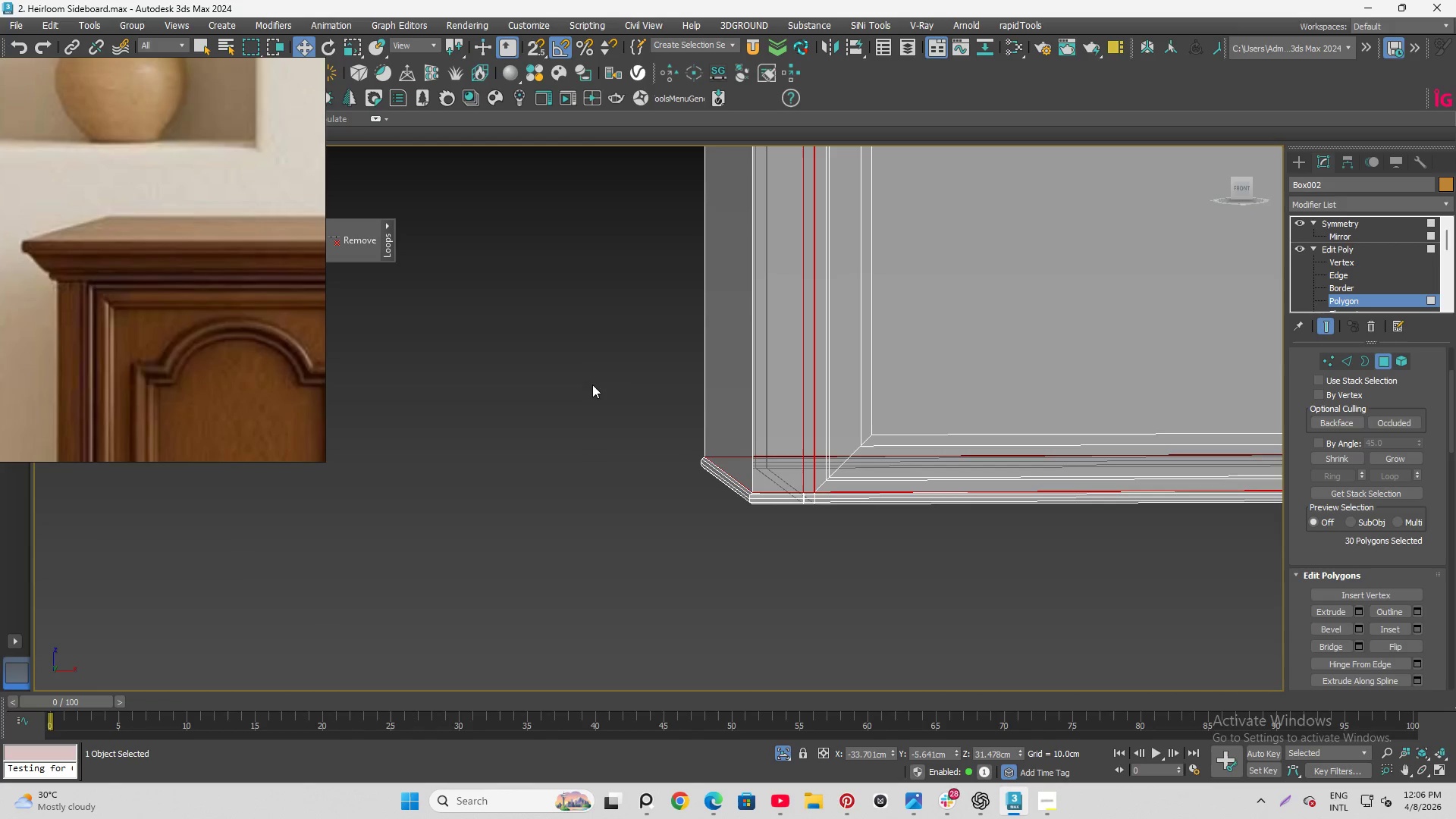 
hold_key(key=AltLeft, duration=0.64)
scroll: coordinate [689, 403], scroll_direction: down, amount: 7.0
 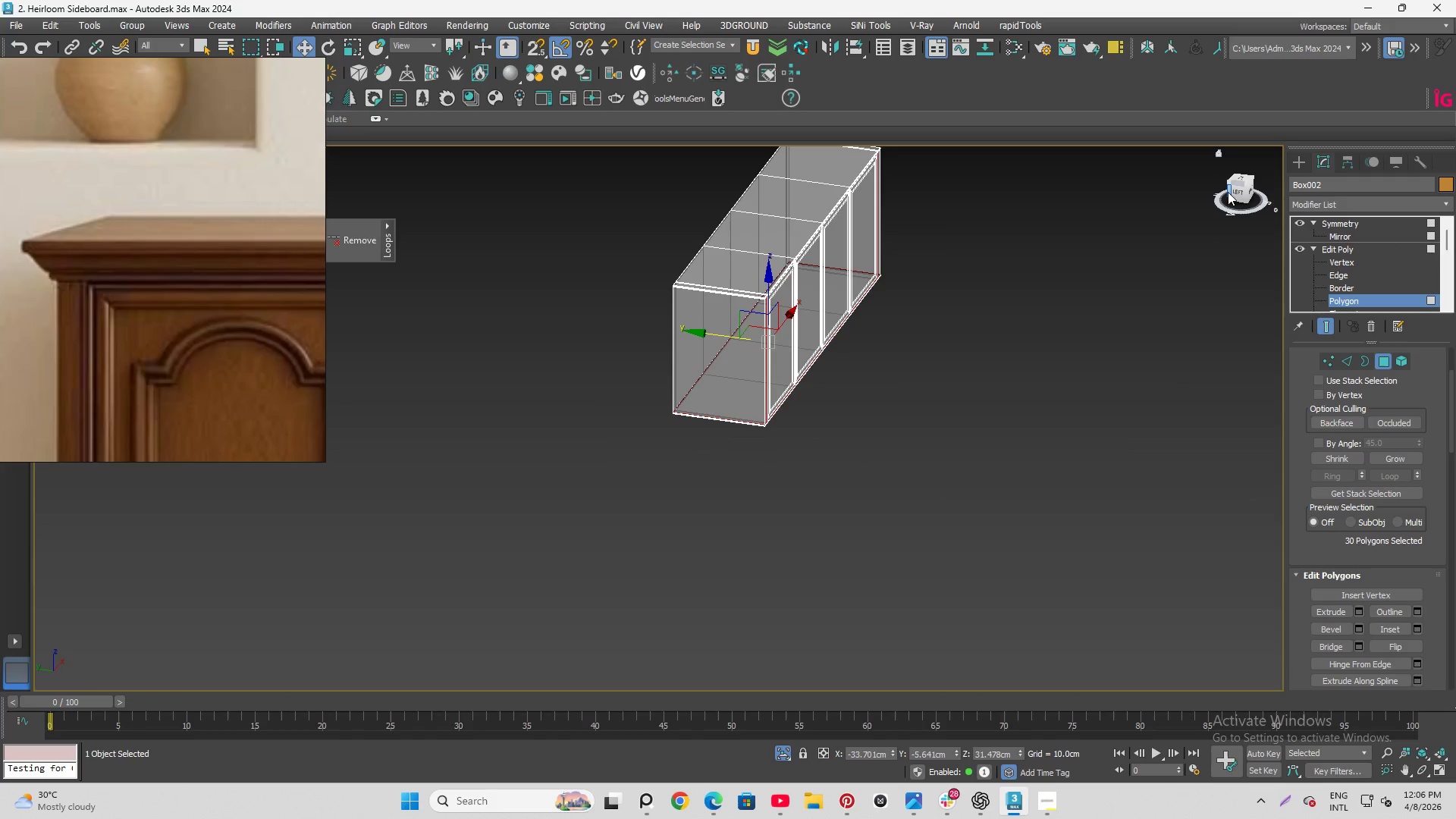 
left_click([1237, 191])
 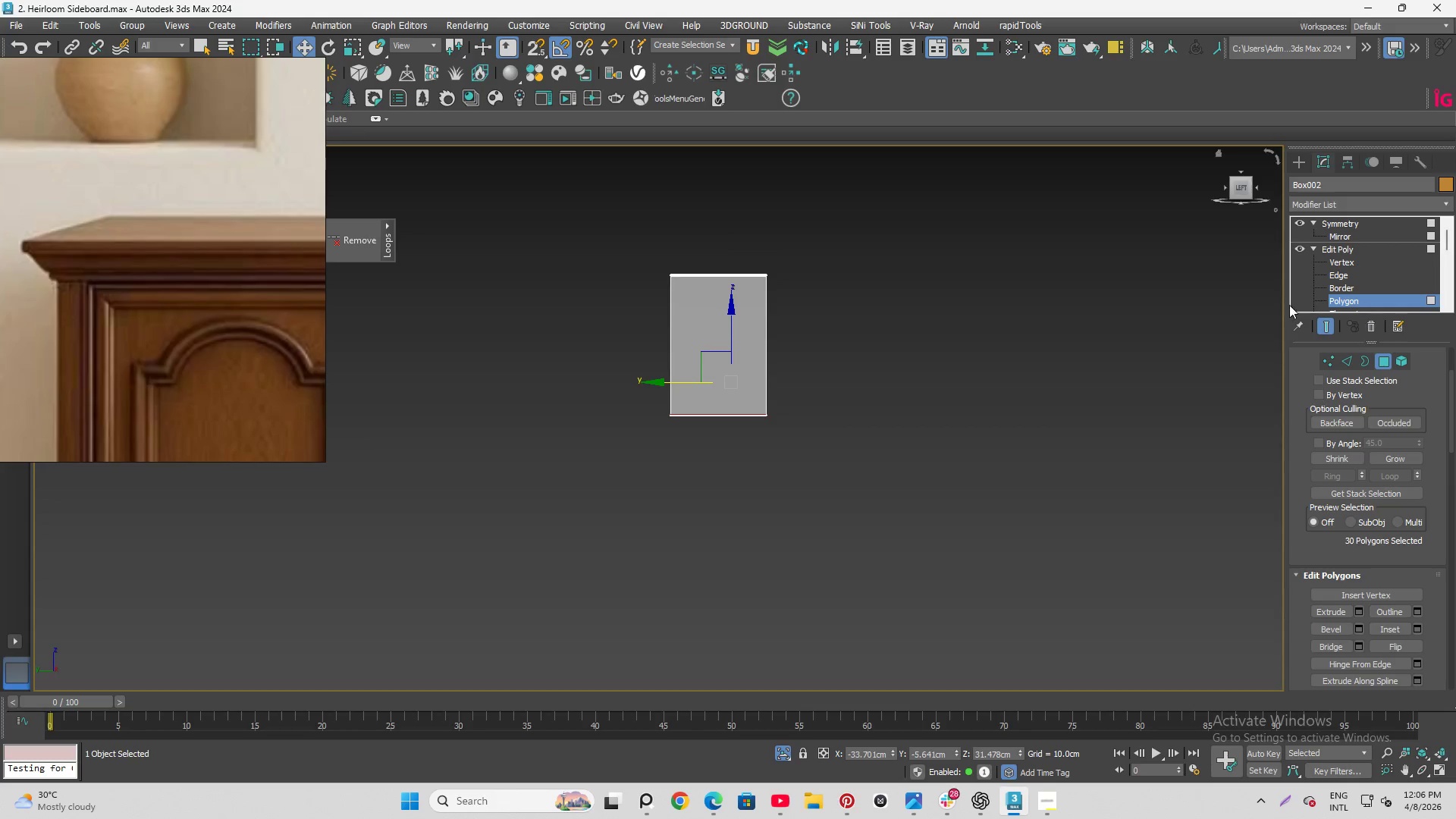 
hold_key(key=AltLeft, duration=0.94)
 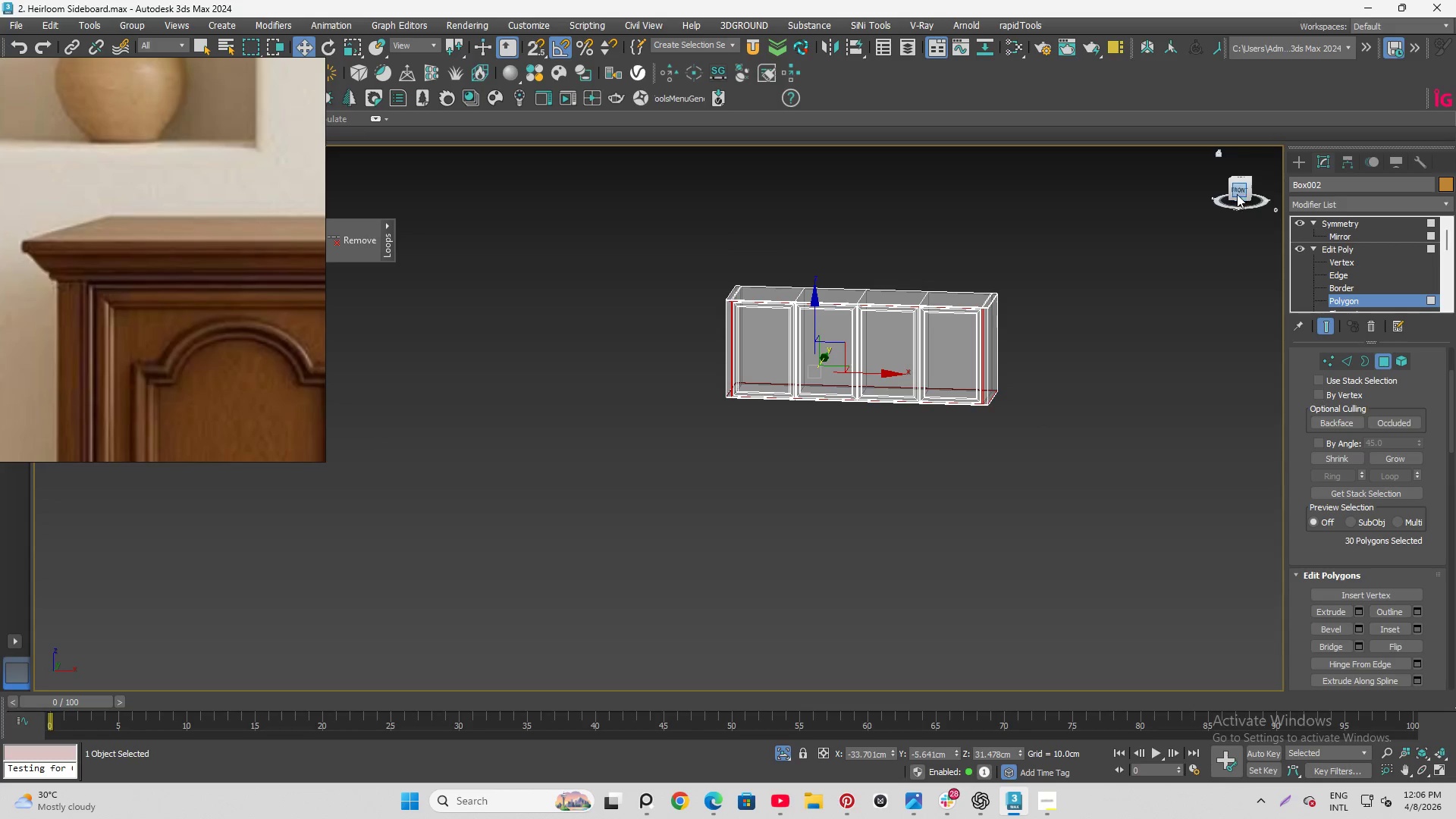 
scroll: coordinate [742, 335], scroll_direction: down, amount: 1.0
 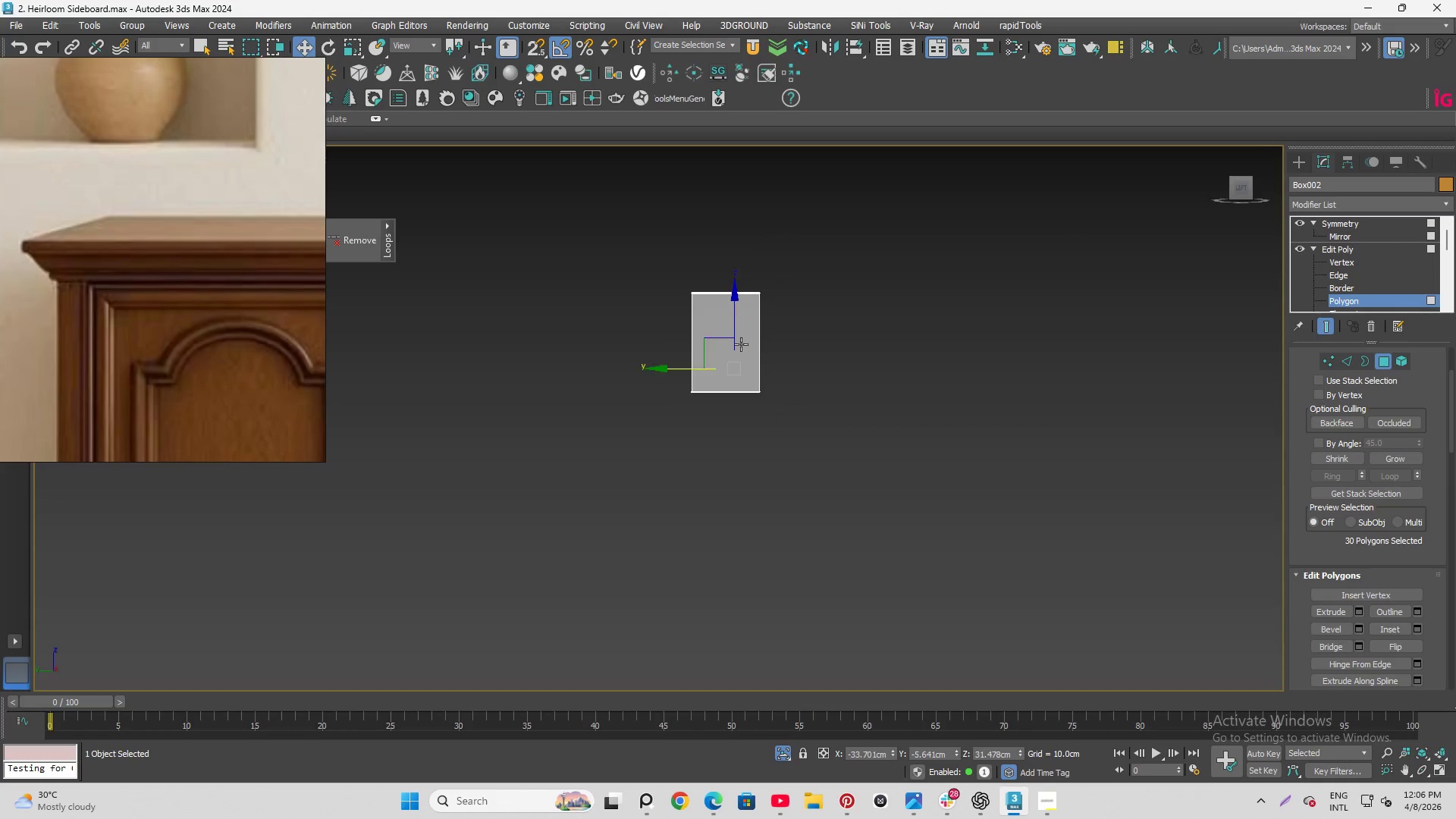 
left_click([1237, 193])
 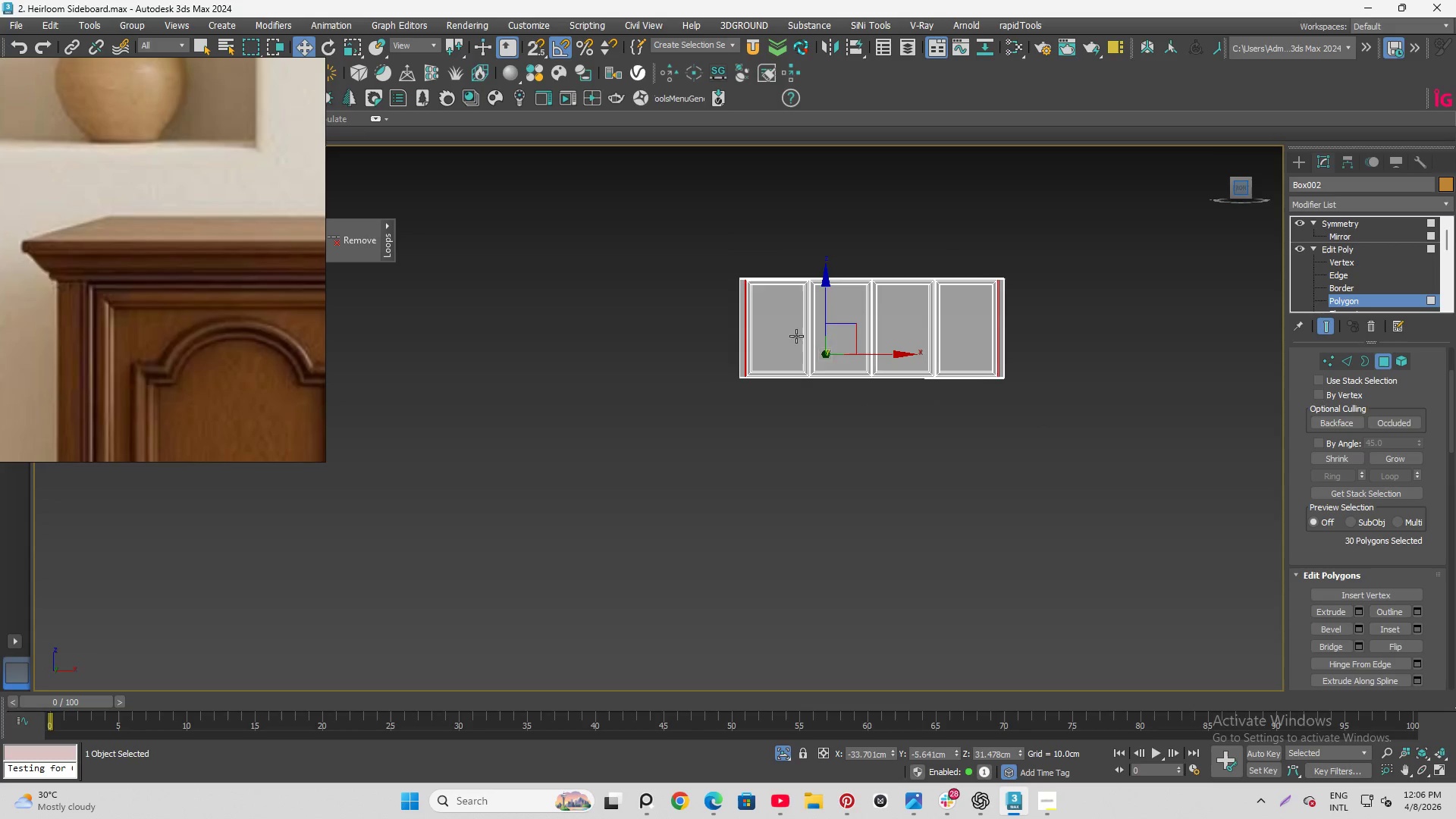 
scroll: coordinate [1004, 438], scroll_direction: up, amount: 5.0
 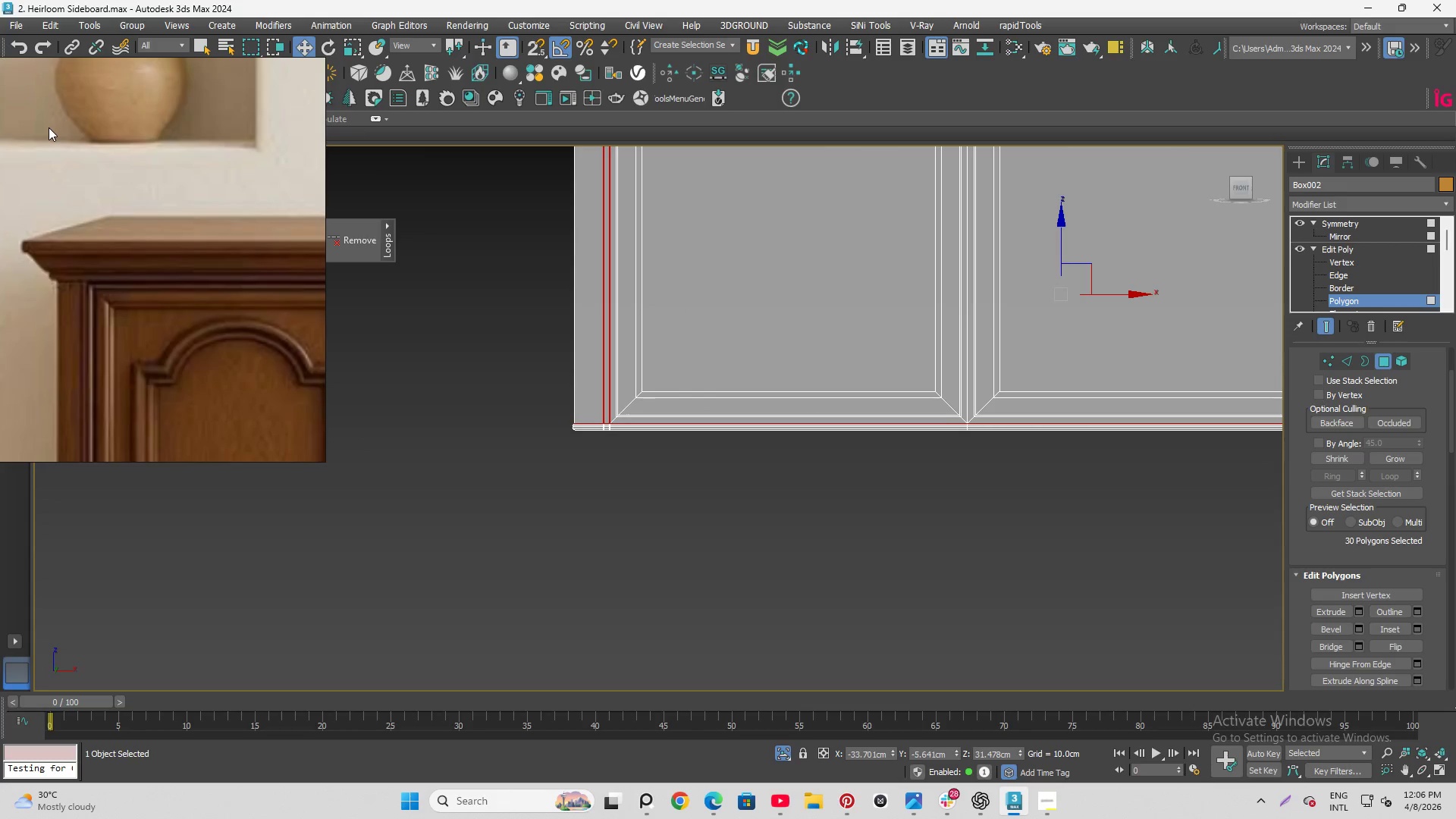 
scroll: coordinate [65, 160], scroll_direction: down, amount: 8.0
 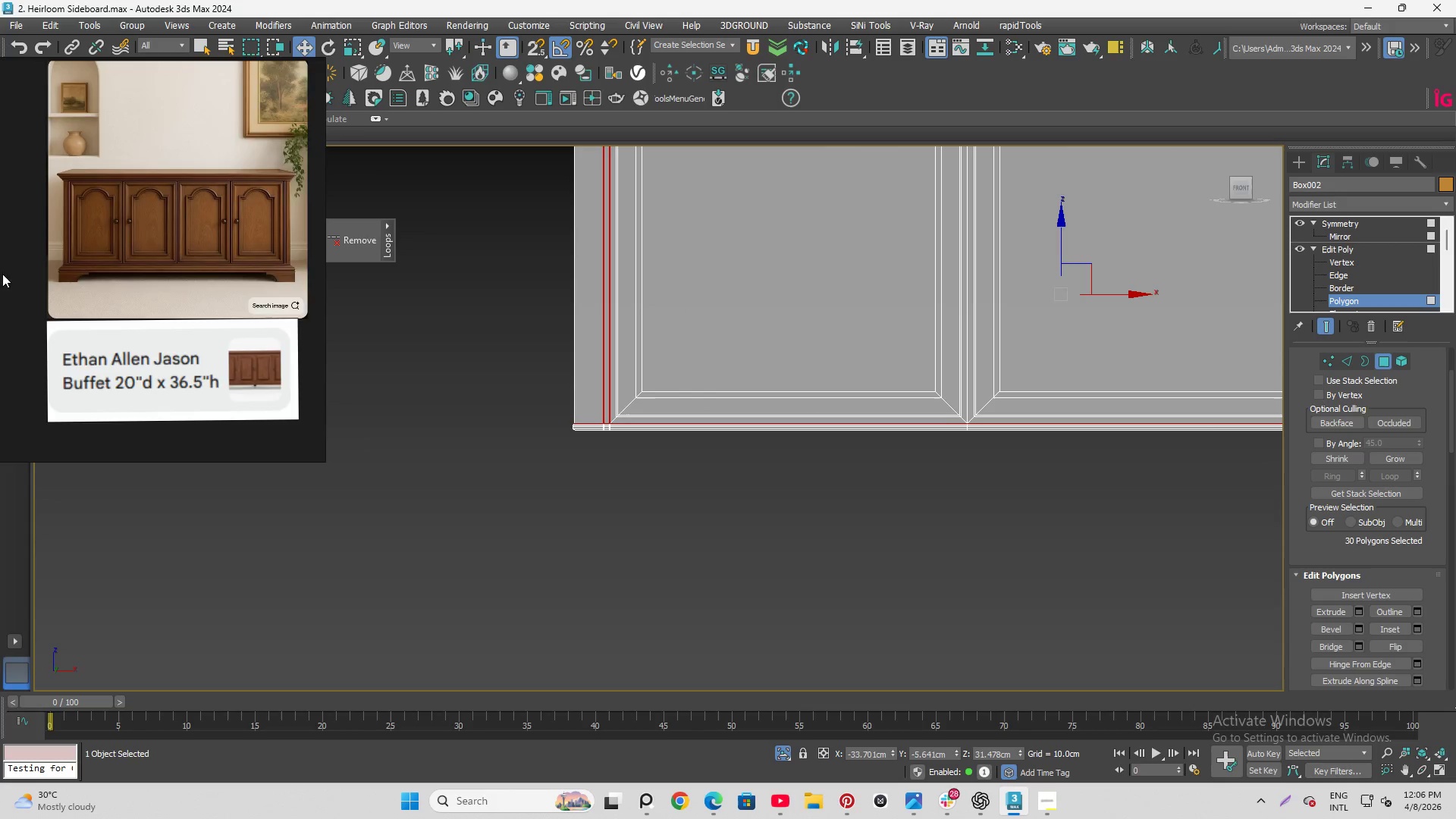 
scroll: coordinate [667, 395], scroll_direction: up, amount: 16.0
 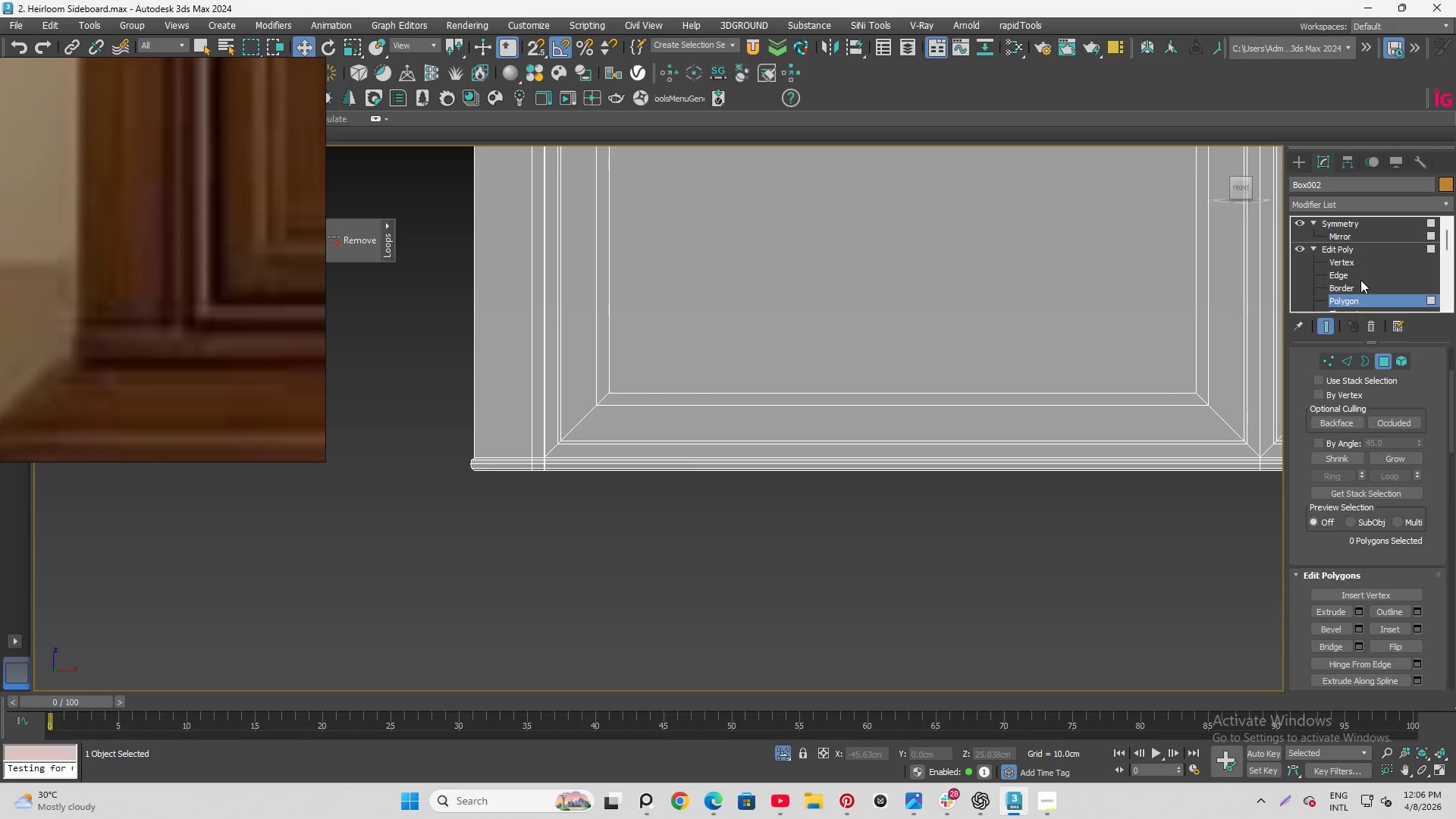 
scroll: coordinate [1357, 291], scroll_direction: down, amount: 4.0
 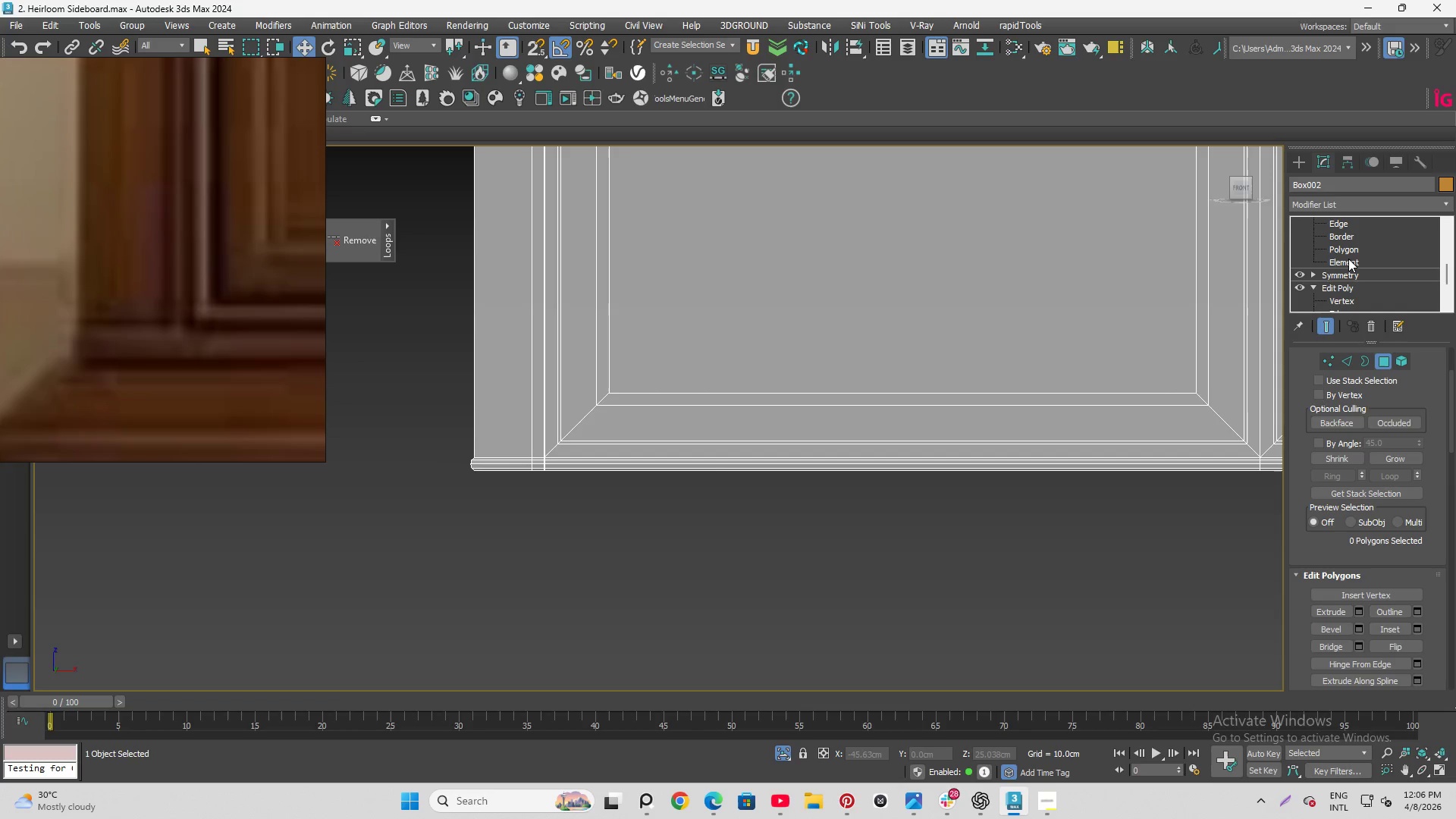 
left_click([1348, 257])
 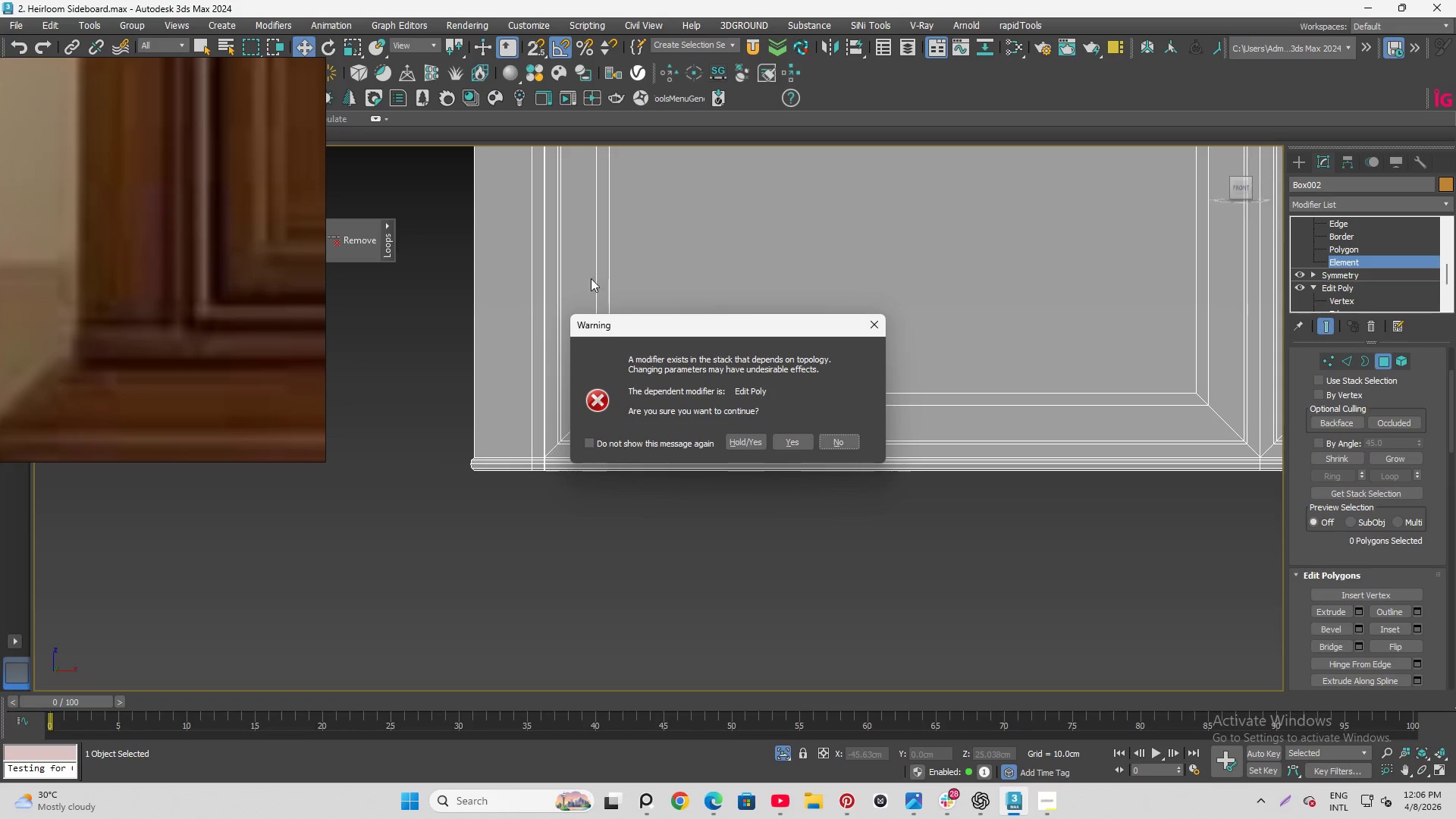 
scroll: coordinate [177, 371], scroll_direction: down, amount: 14.0
 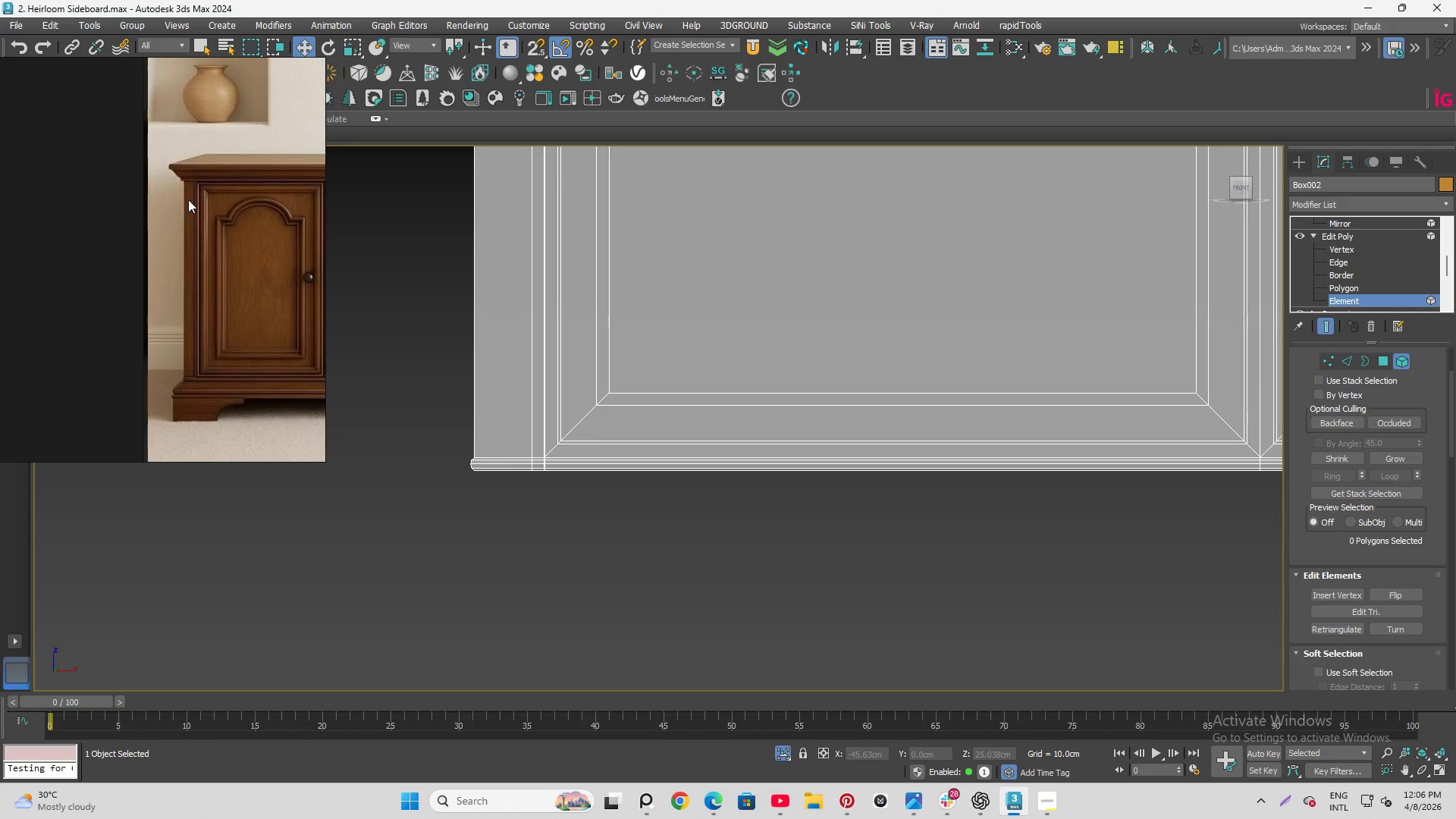 
scroll: coordinate [212, 162], scroll_direction: up, amount: 5.0
 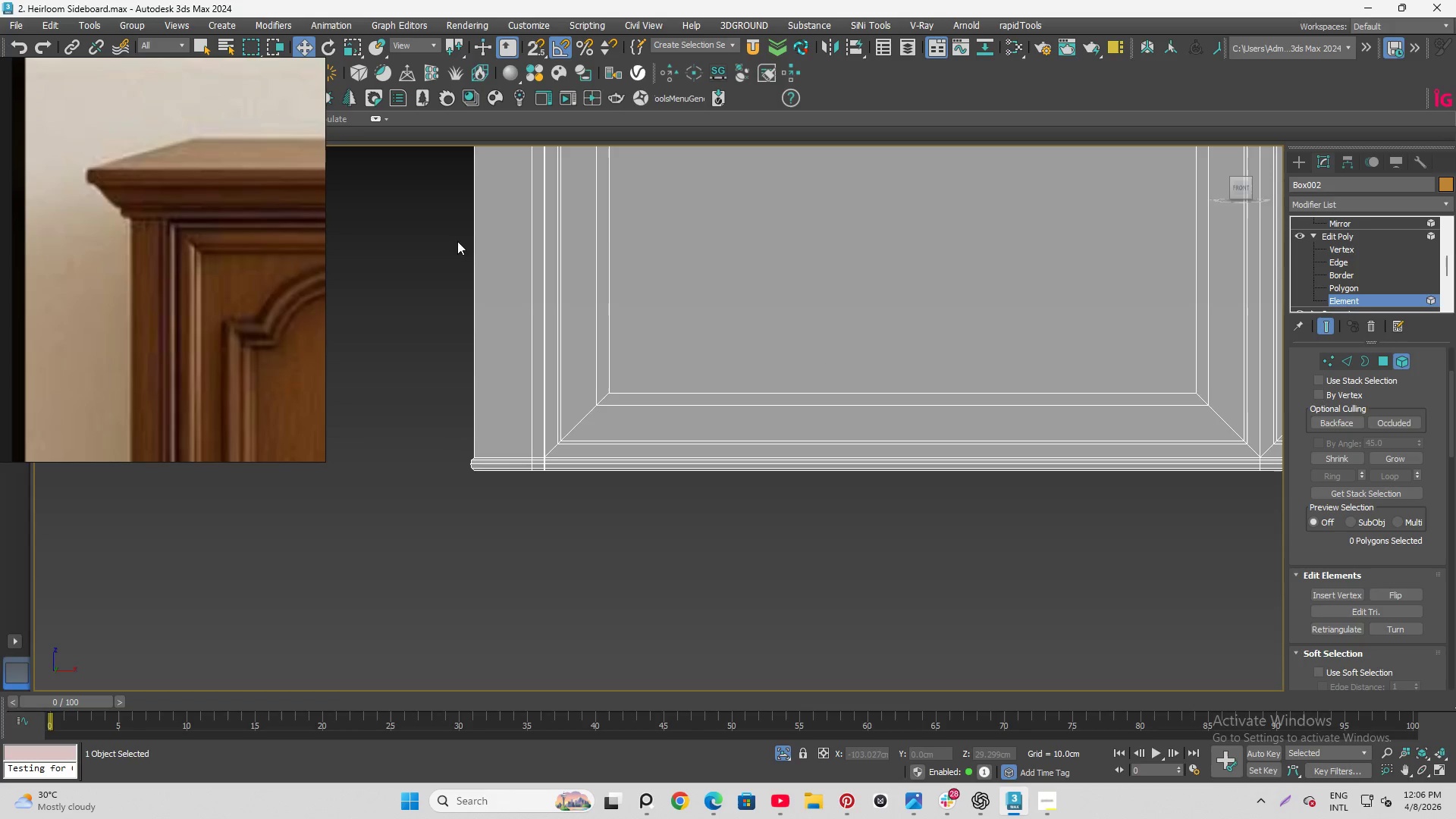 
scroll: coordinate [645, 269], scroll_direction: down, amount: 1.0
 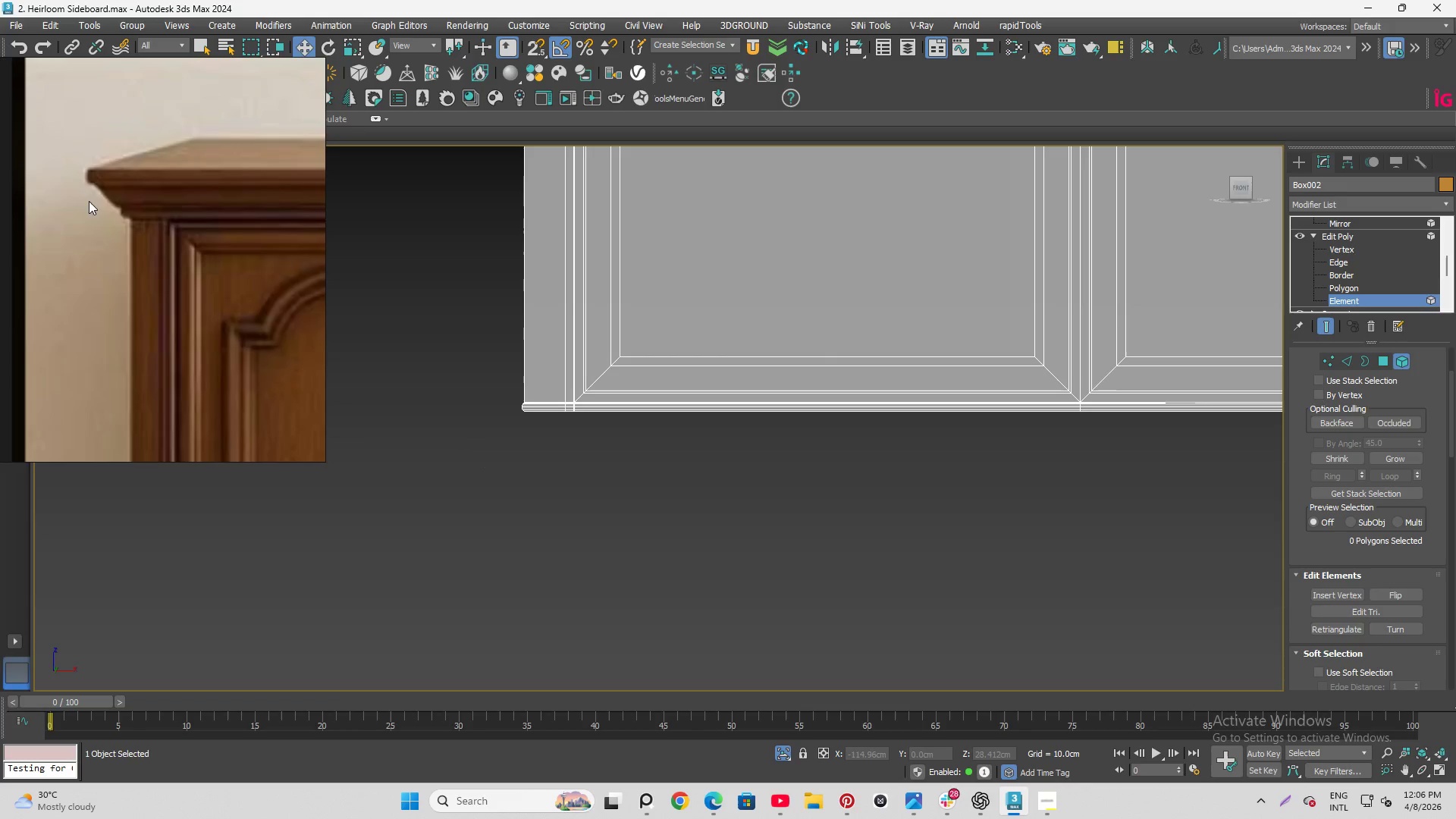 
scroll: coordinate [798, 209], scroll_direction: up, amount: 10.0
 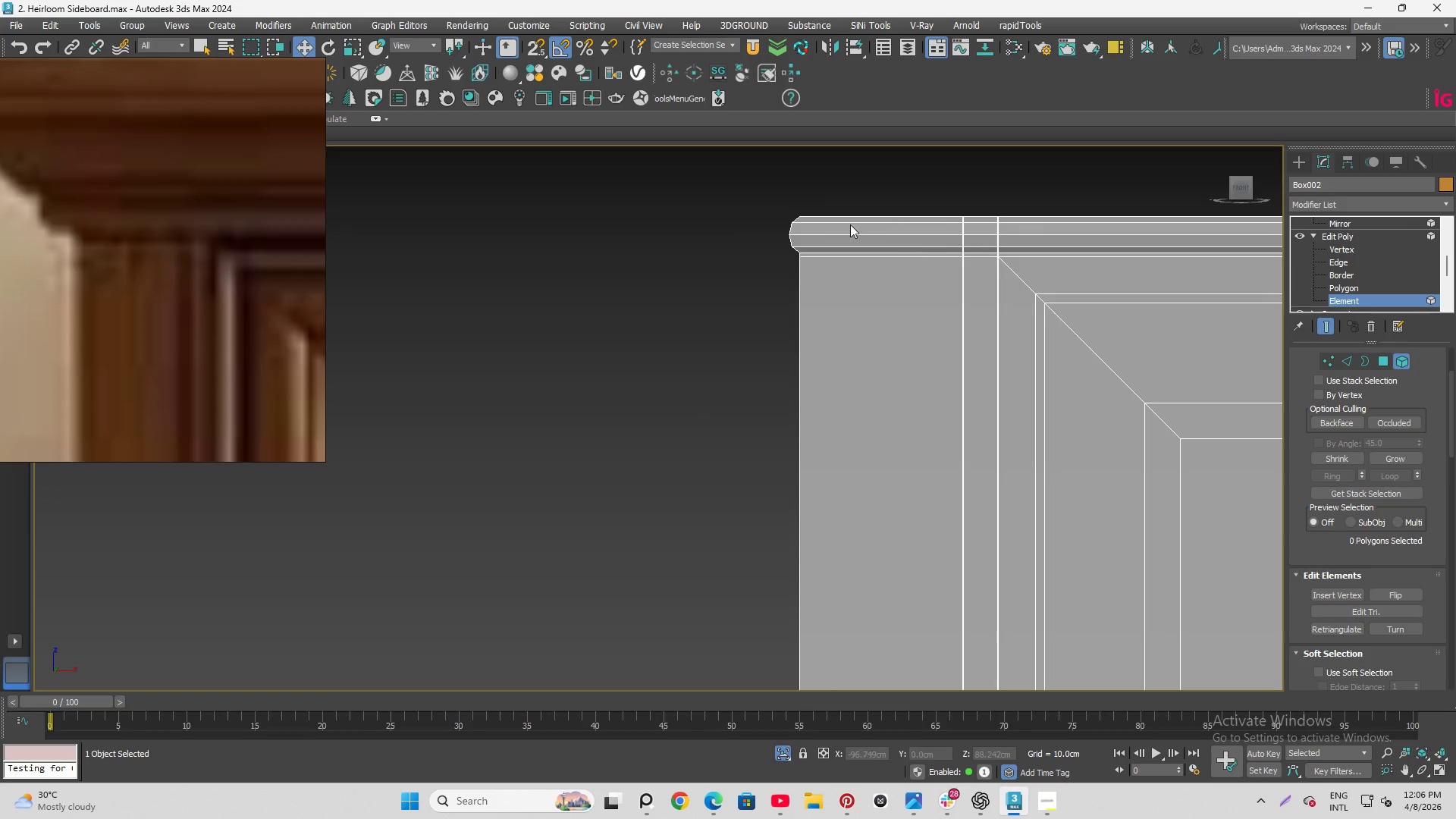 
scroll: coordinate [770, 167], scroll_direction: down, amount: 4.0
 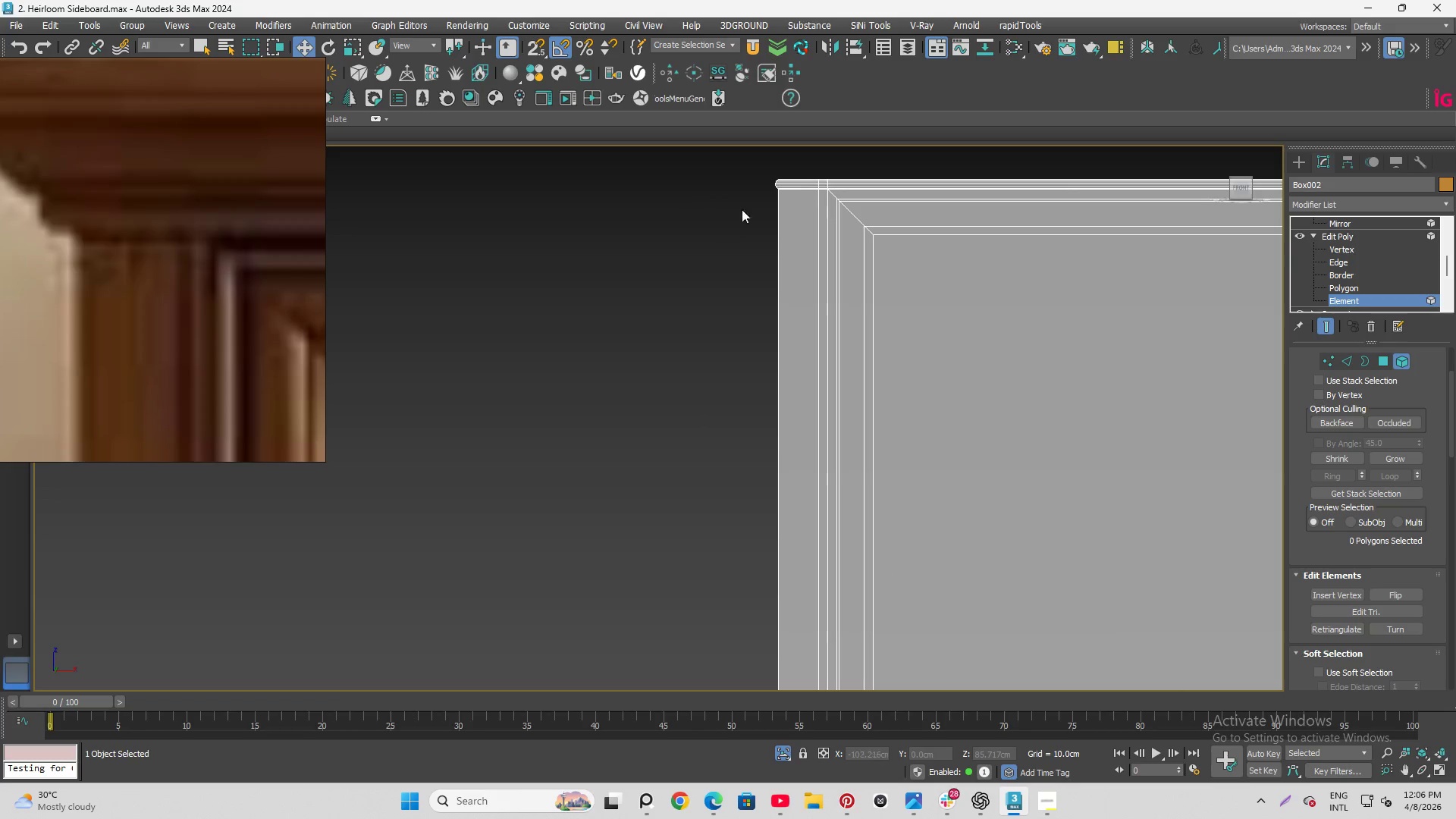 
scroll: coordinate [856, 271], scroll_direction: up, amount: 10.0
 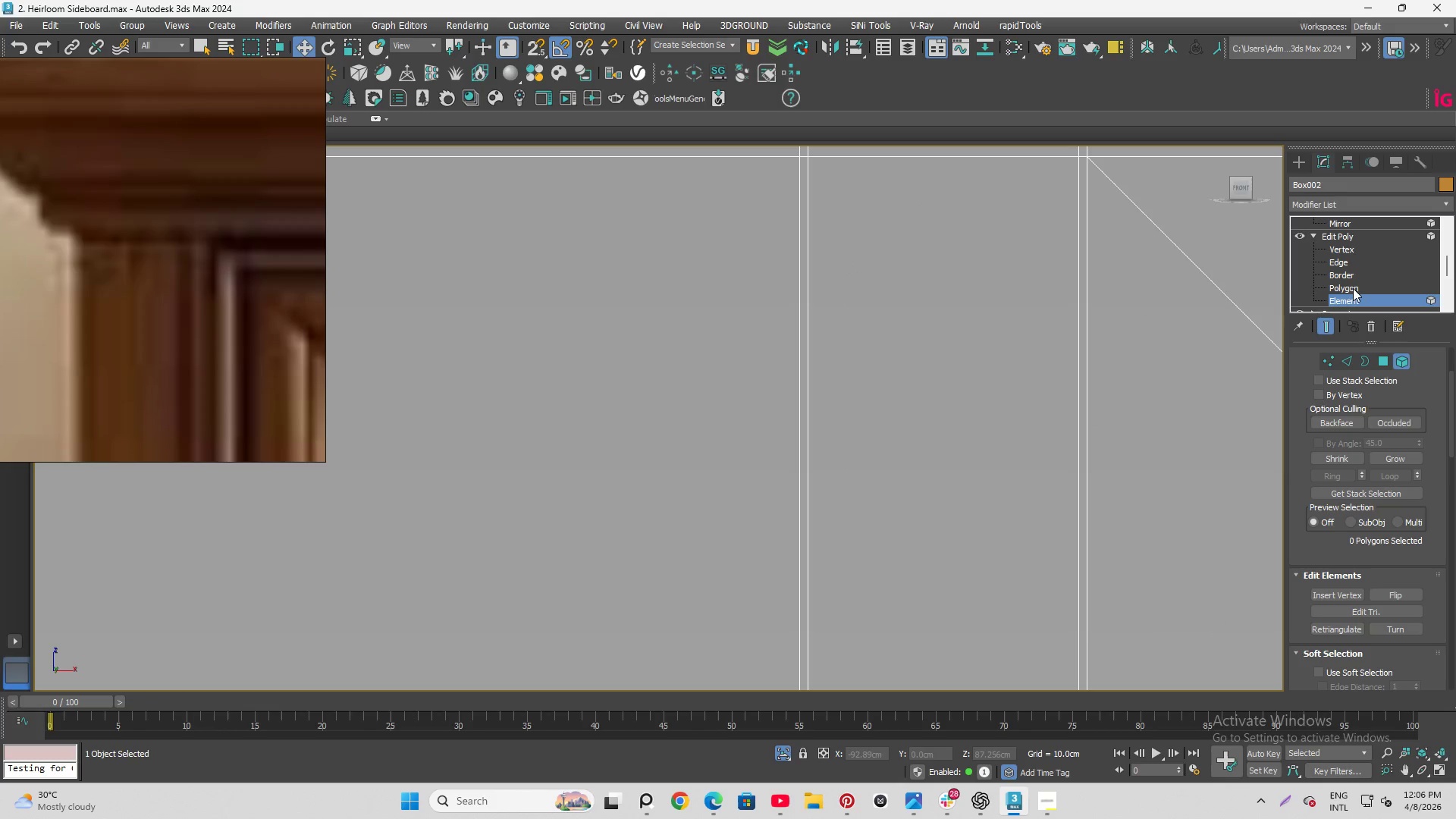 
left_click([1351, 287])
 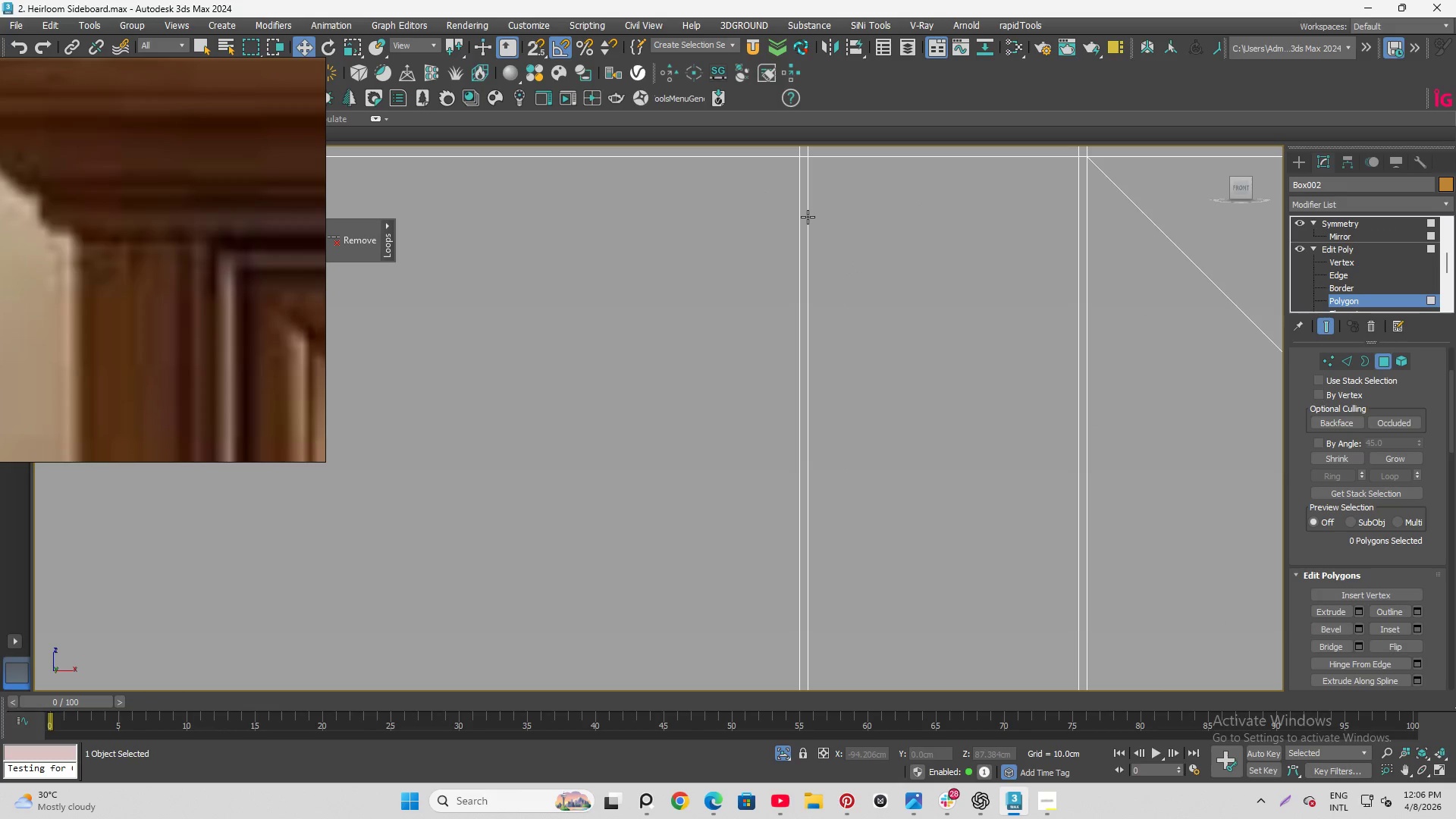 
left_click([807, 216])
 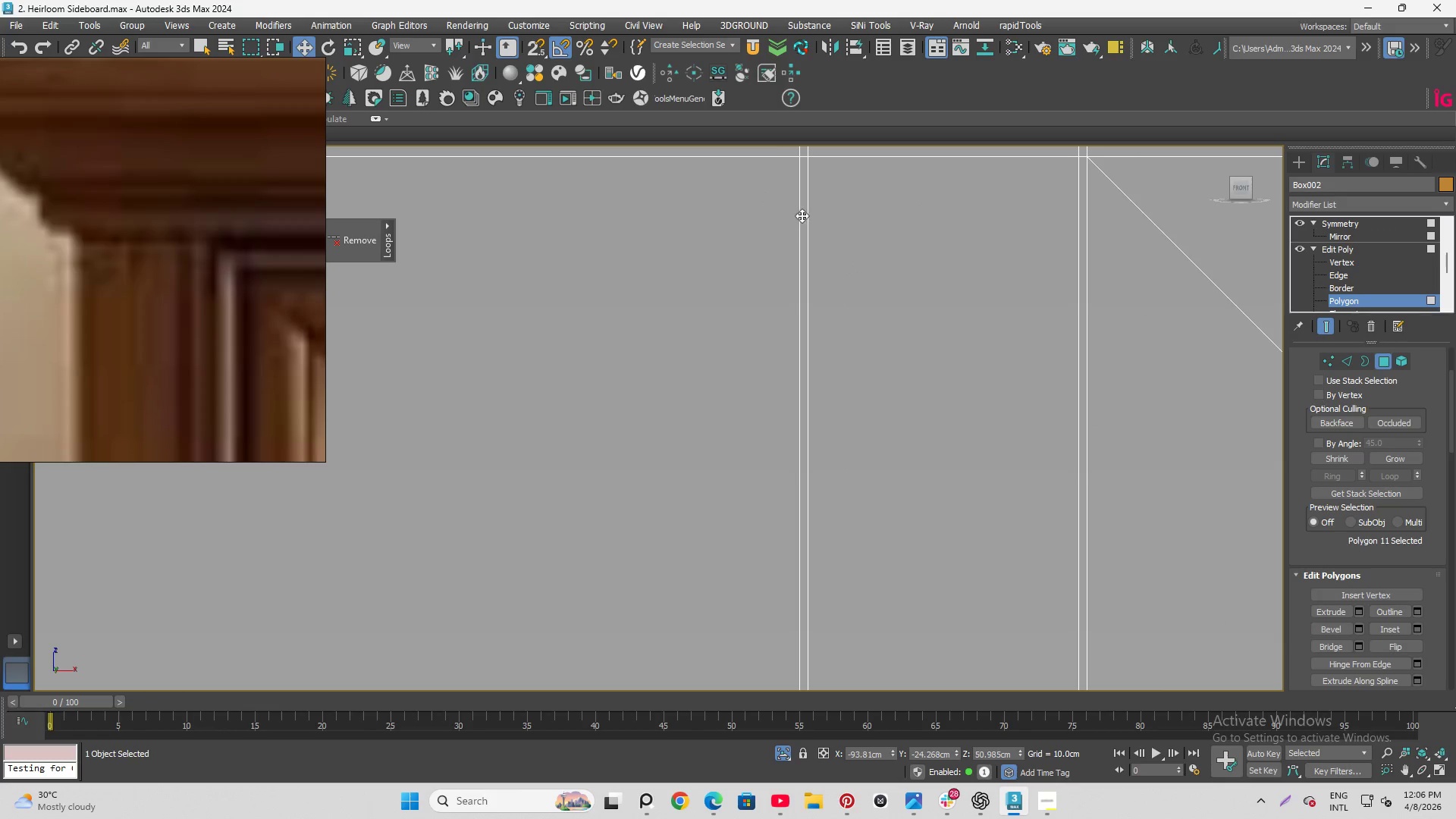 
left_click([805, 218])
 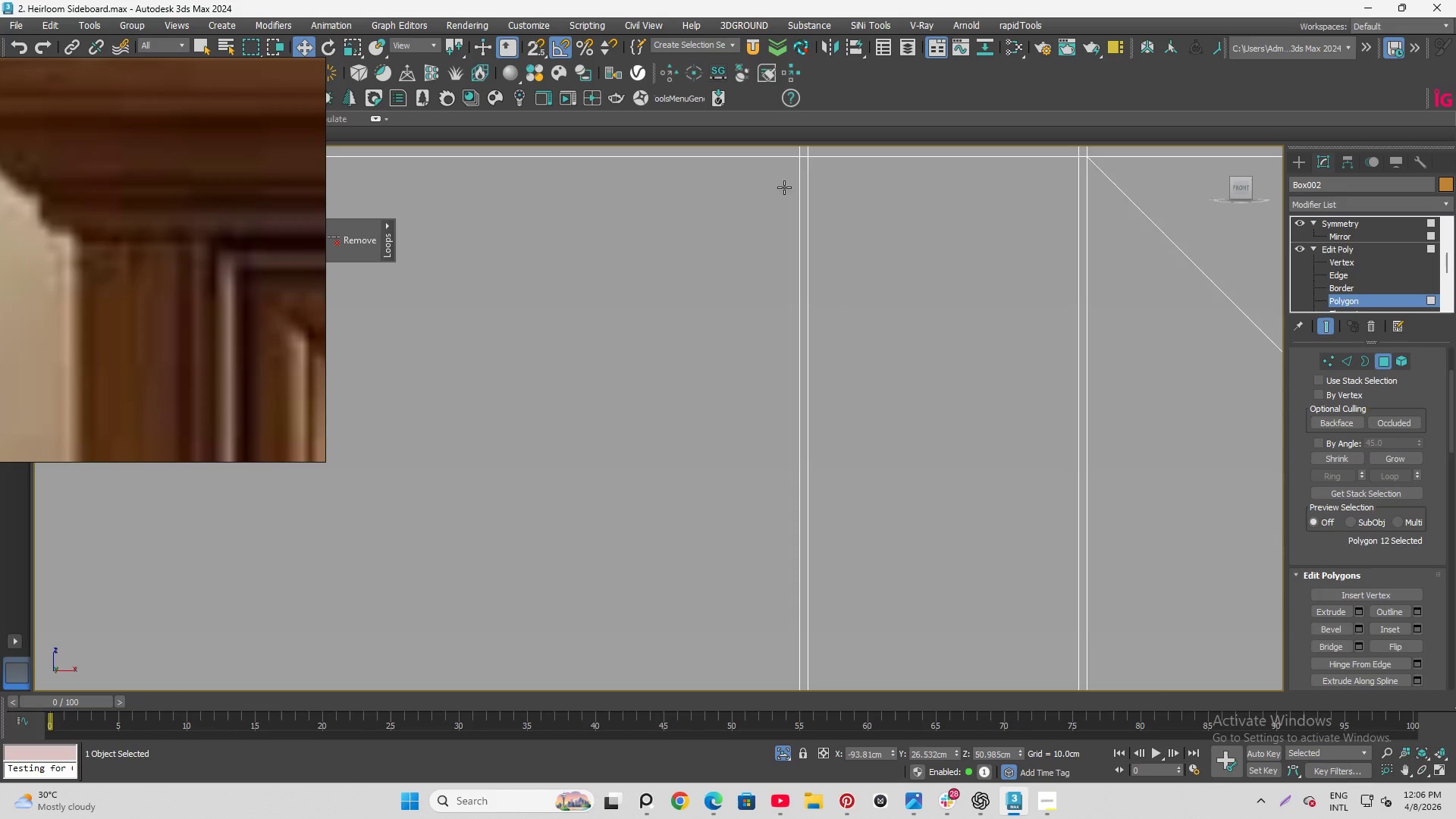 
scroll: coordinate [796, 196], scroll_direction: down, amount: 6.0
 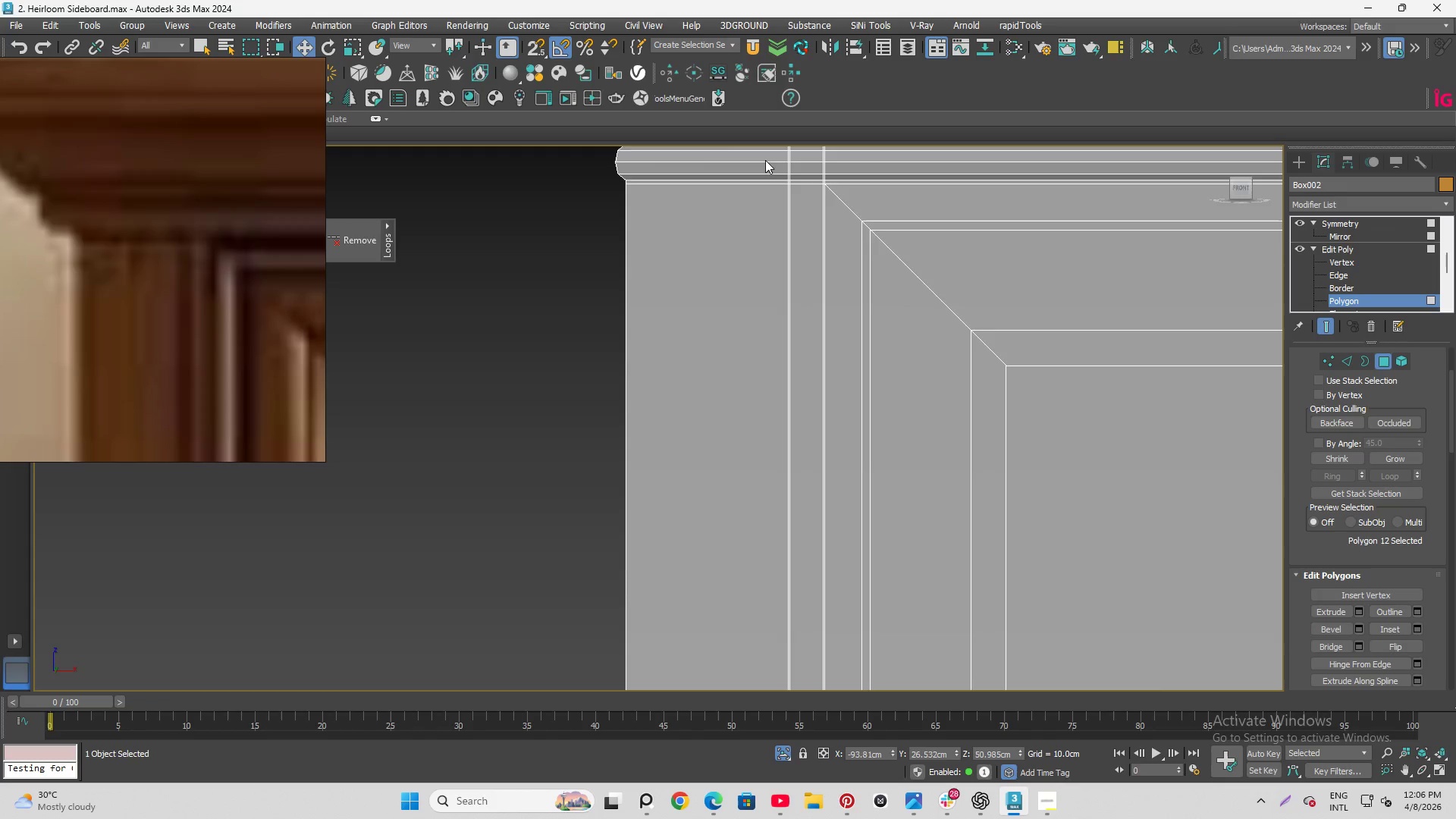 
scroll: coordinate [874, 250], scroll_direction: up, amount: 3.0
 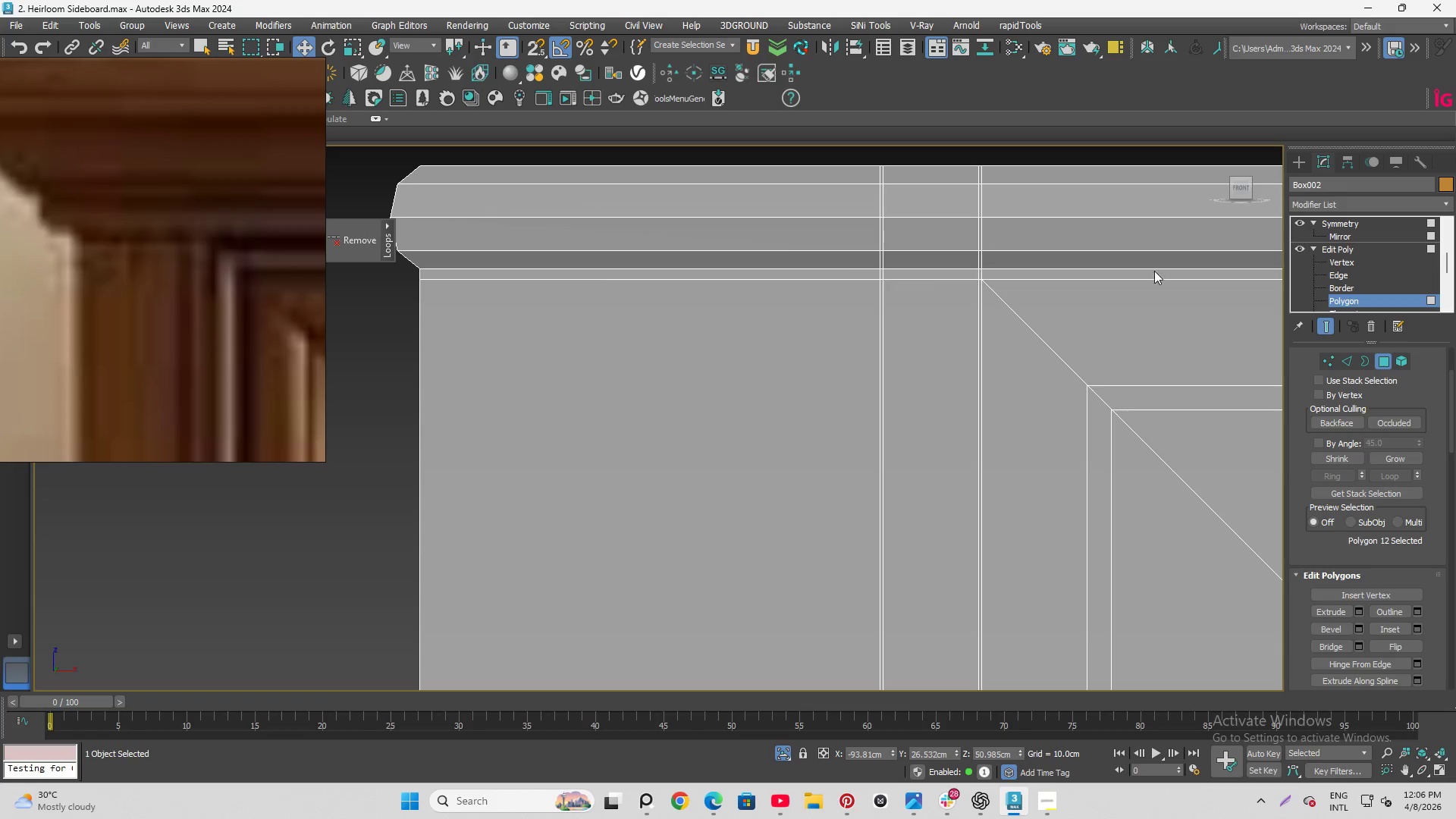 
left_click([1353, 297])
 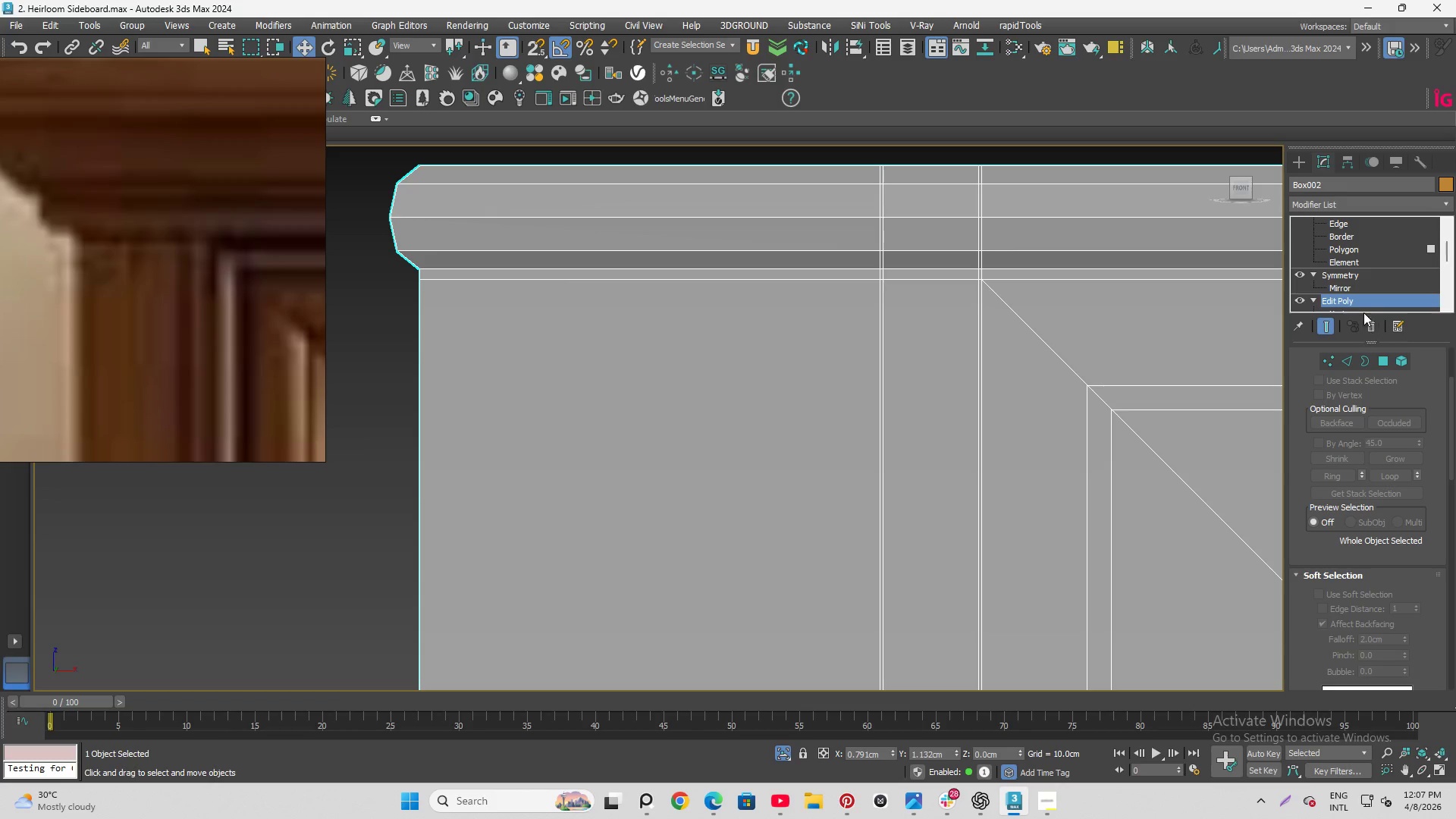 
scroll: coordinate [1307, 266], scroll_direction: down, amount: 2.0
 